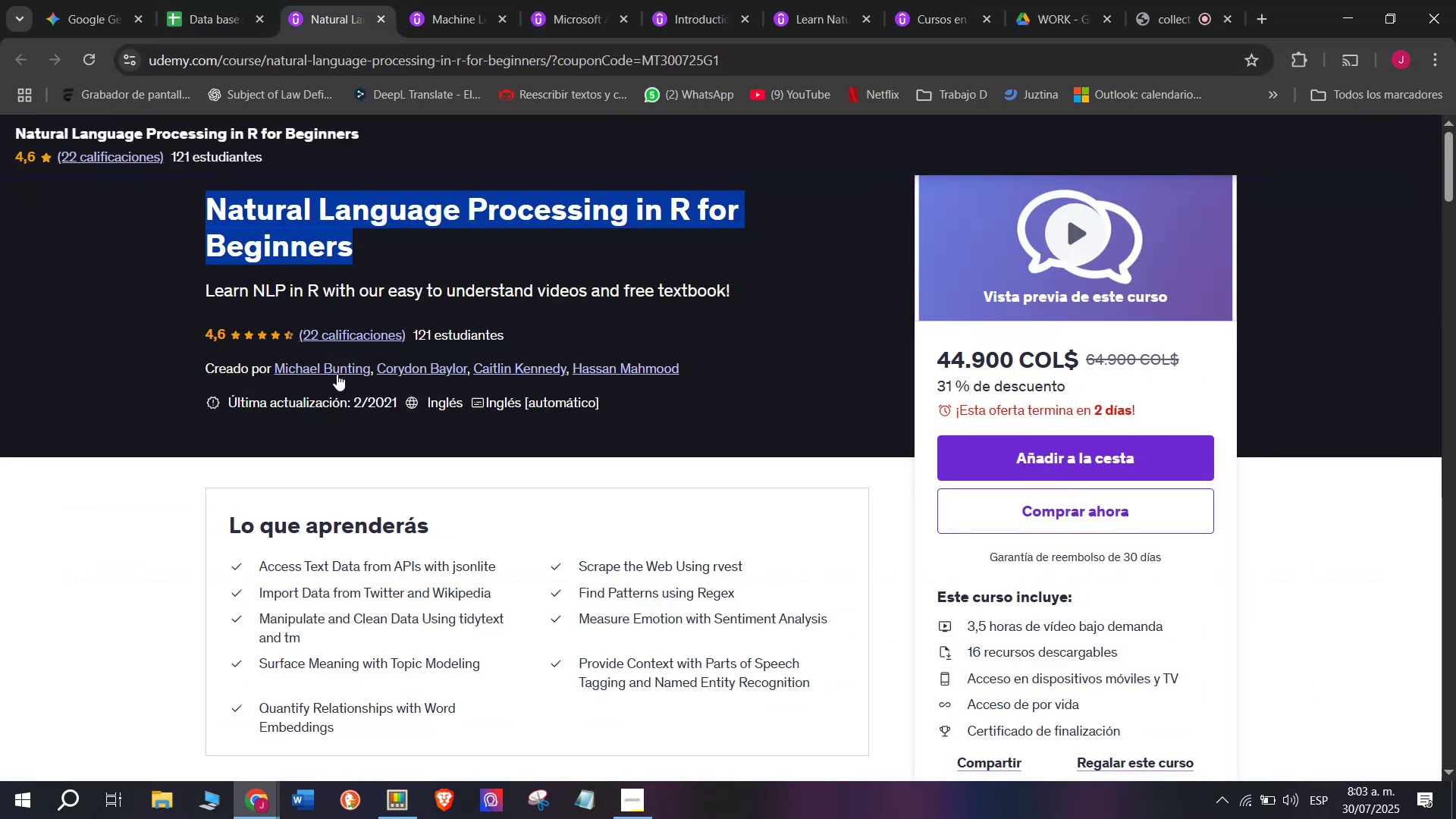 
left_click([337, 374])
 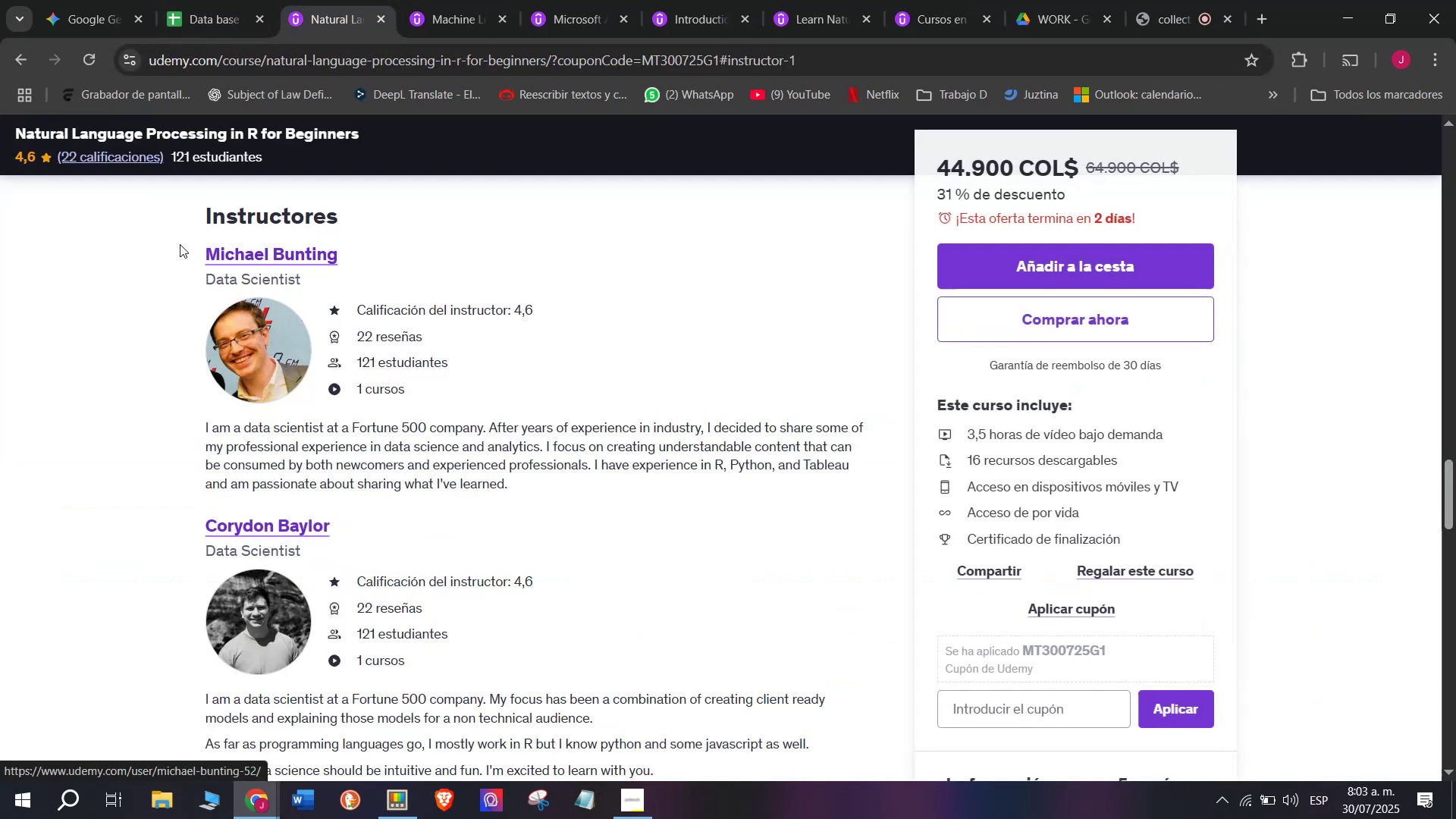 
left_click_drag(start_coordinate=[179, 244], to_coordinate=[369, 243])
 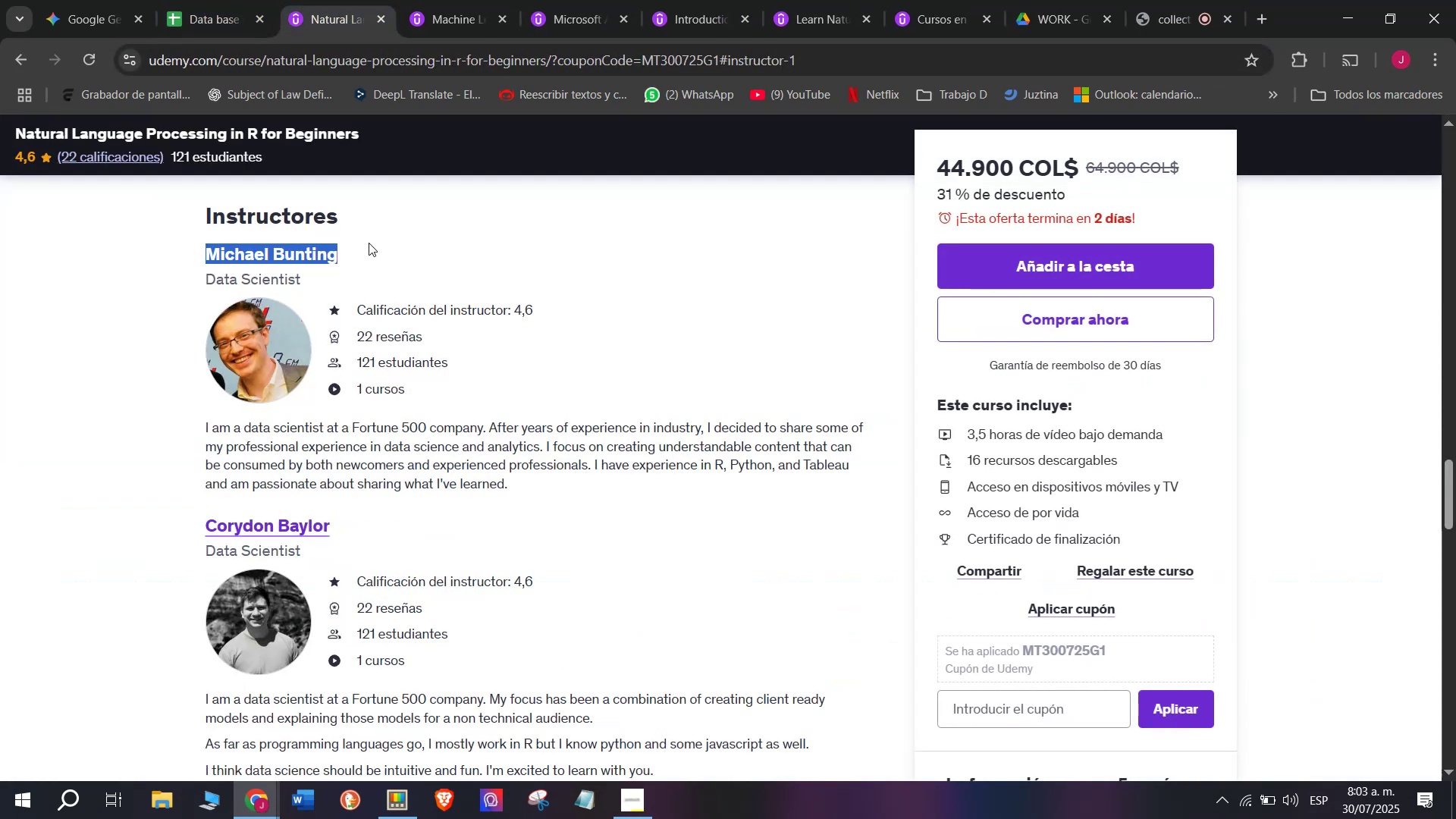 
key(Control+ControlLeft)
 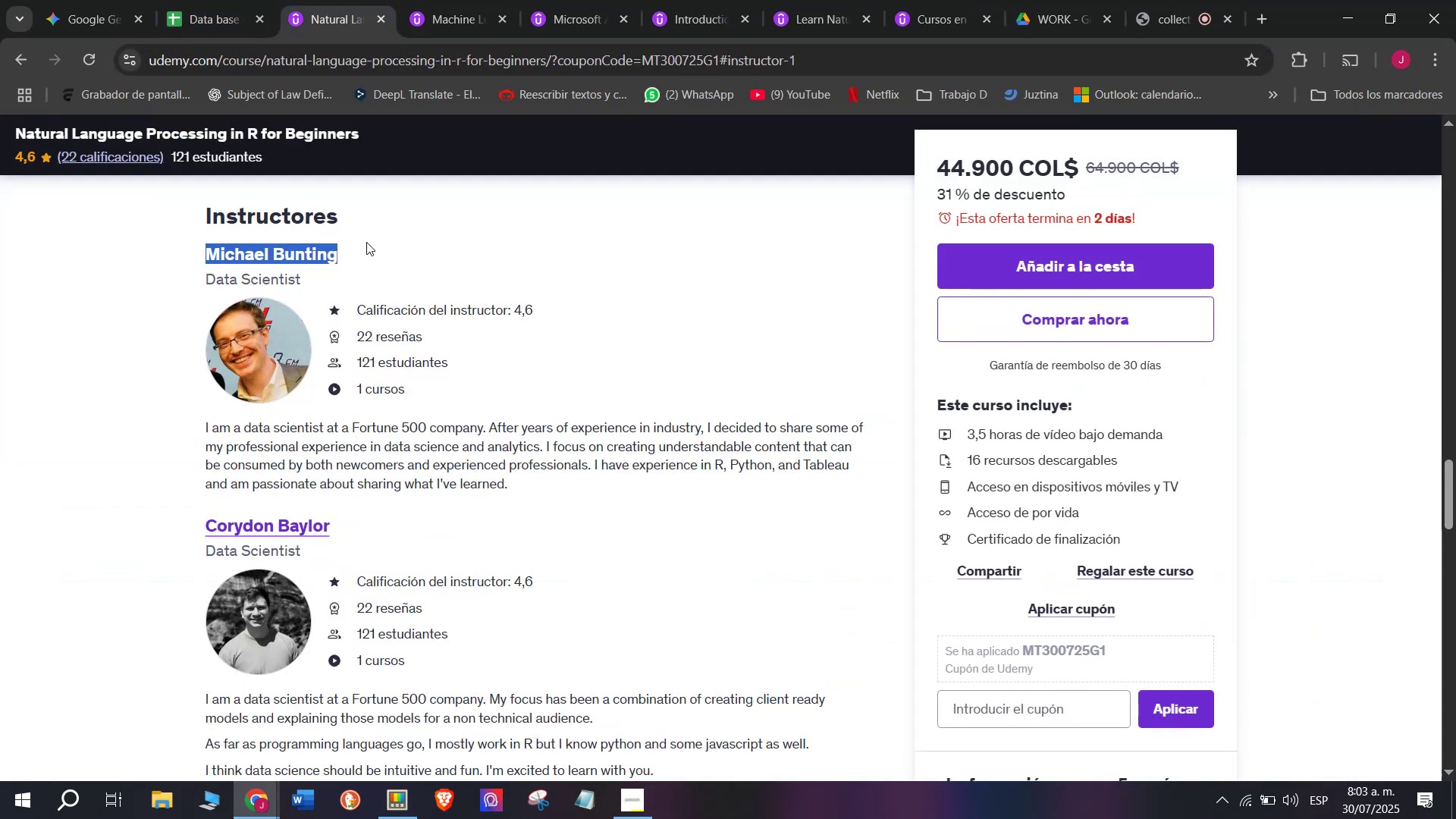 
key(Break)
 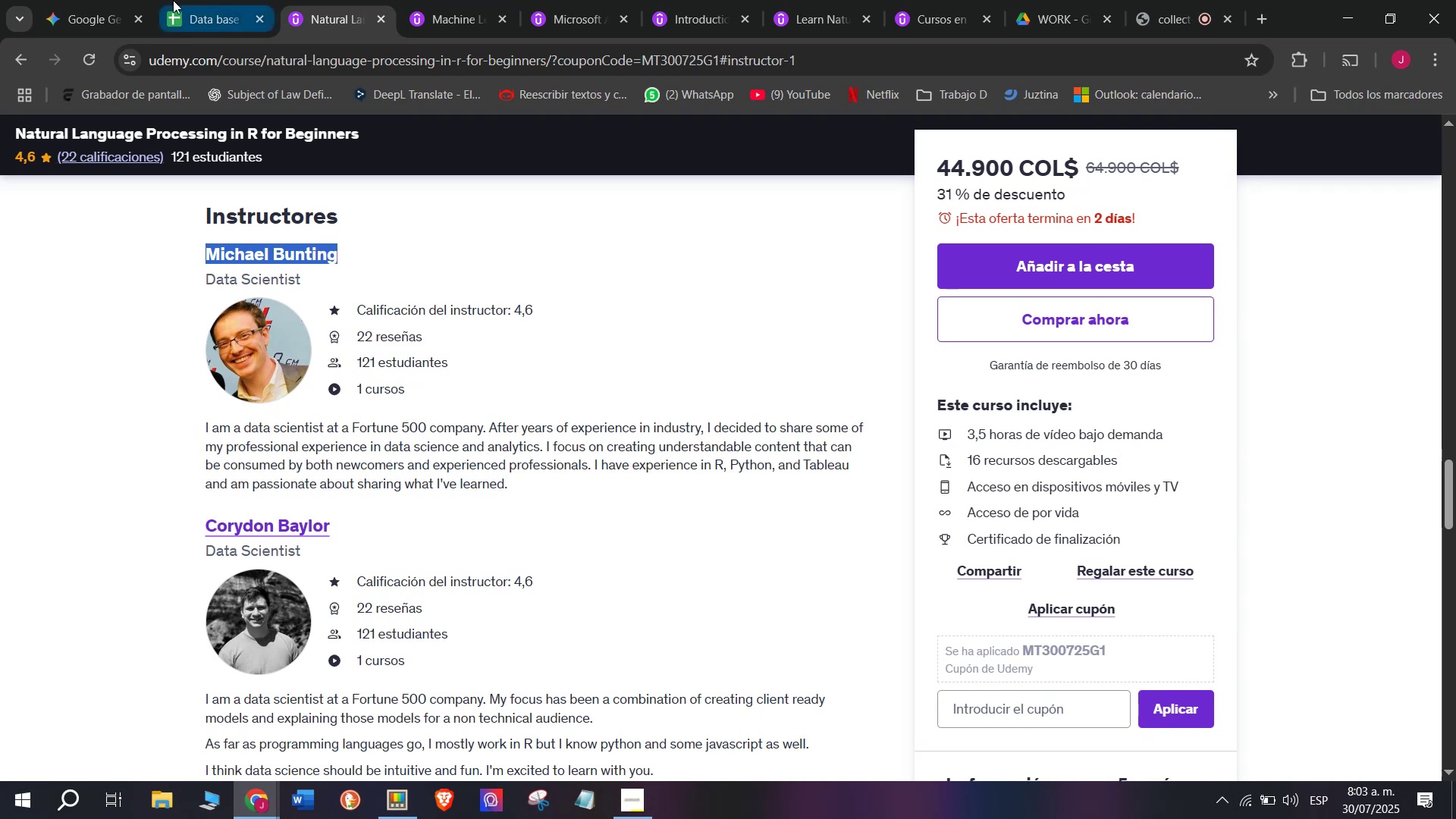 
key(Control+C)
 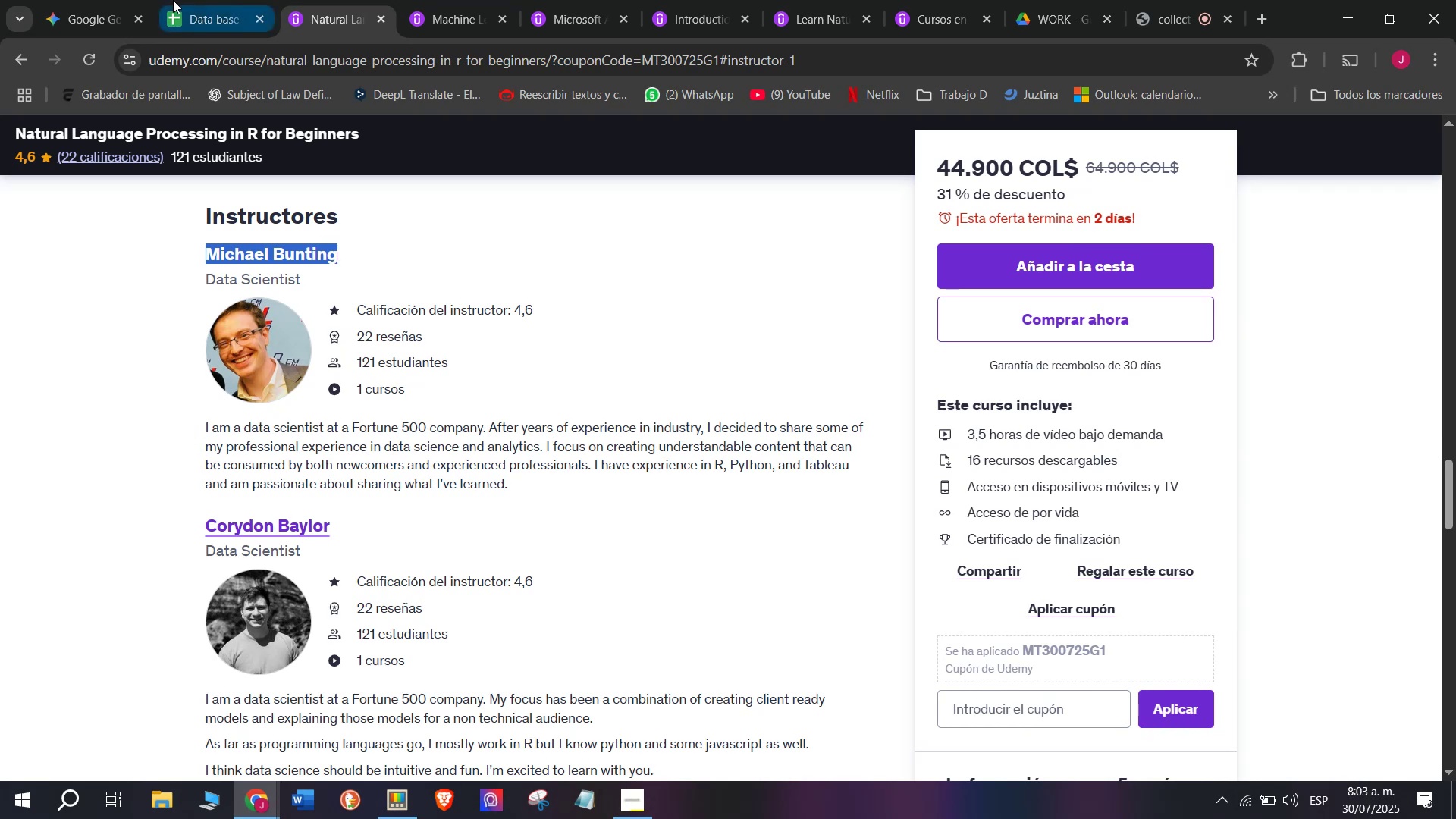 
left_click([173, 0])
 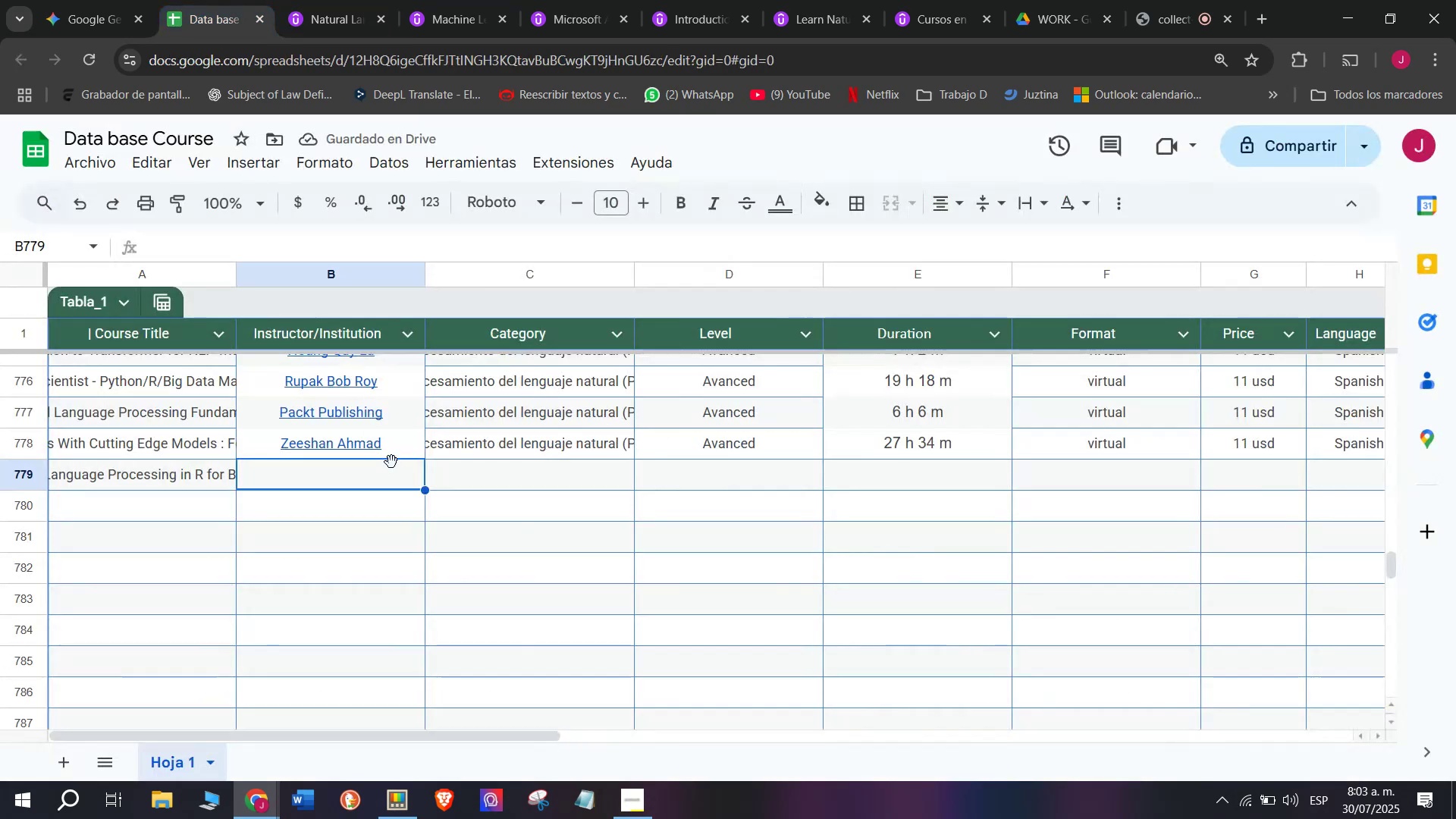 
key(Control+ControlLeft)
 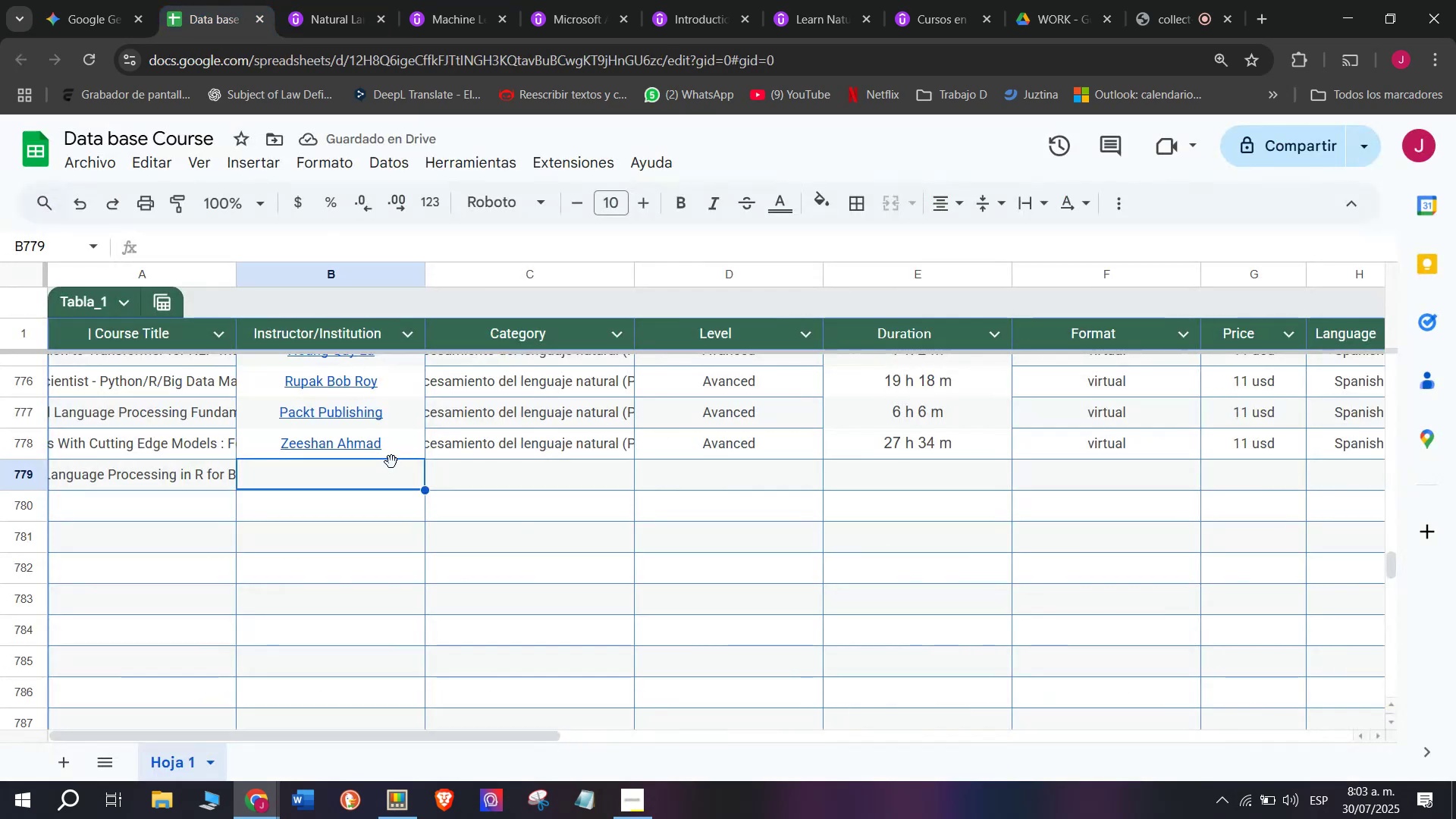 
key(Z)
 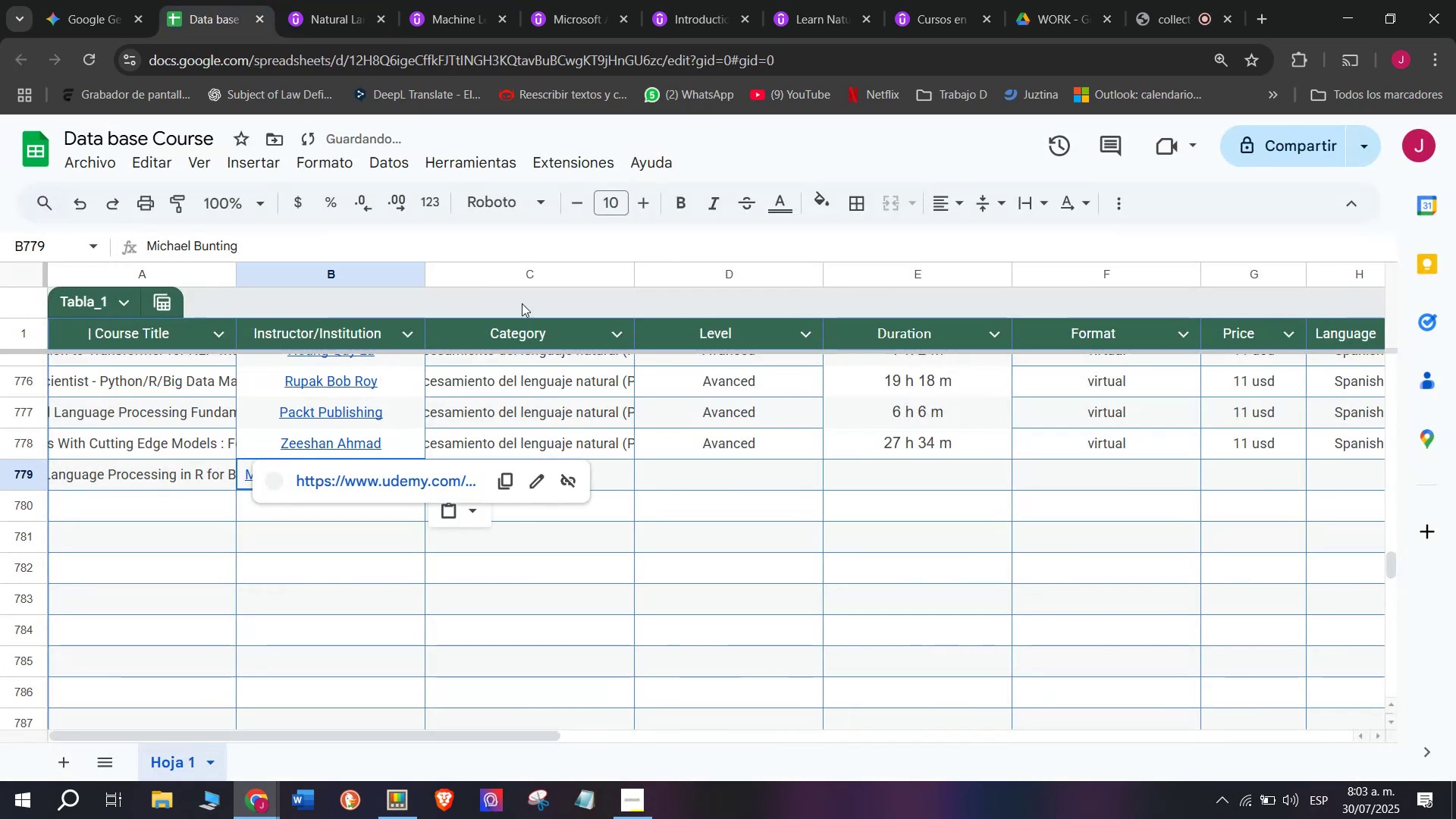 
key(Control+V)
 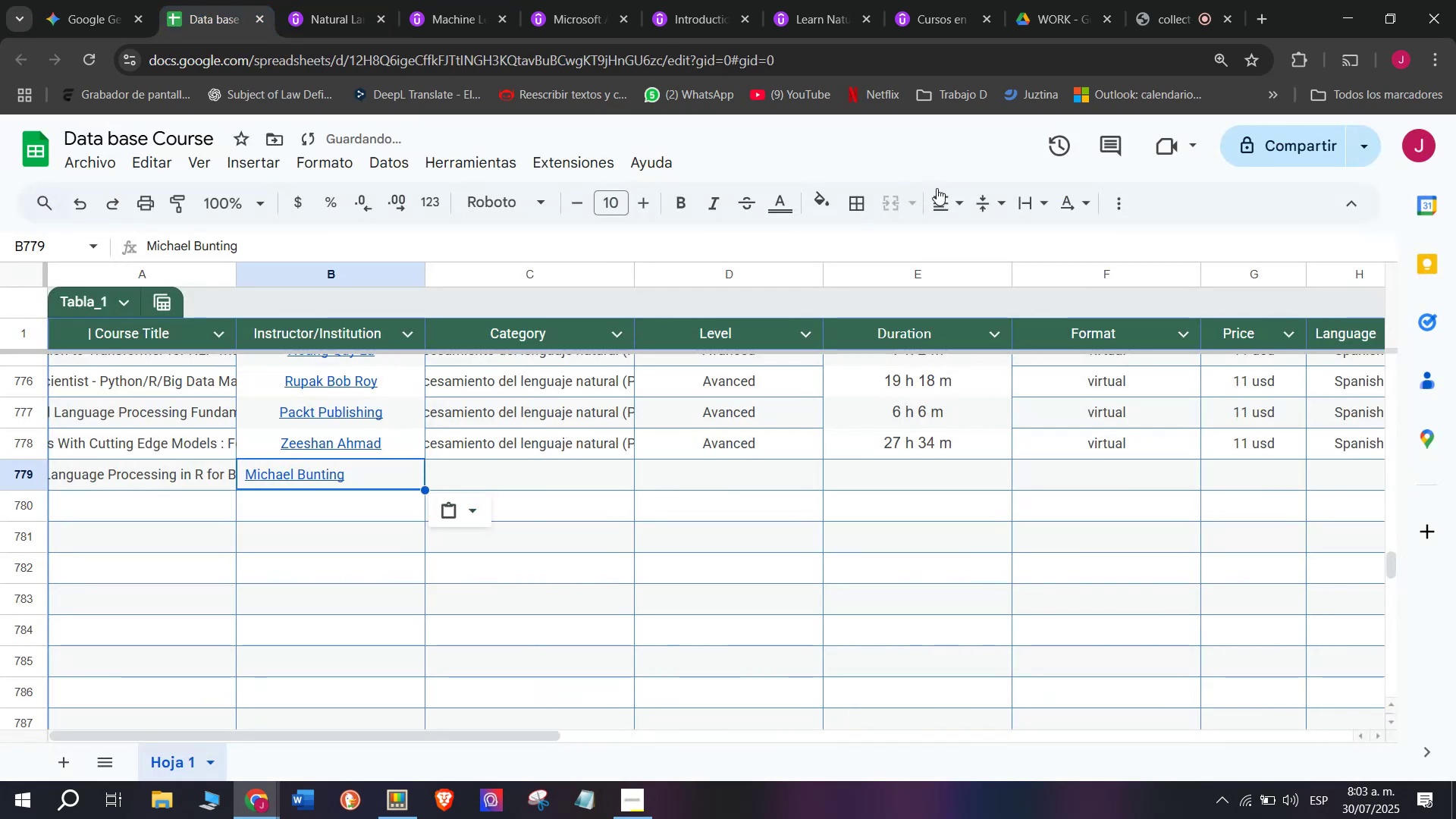 
left_click([952, 206])
 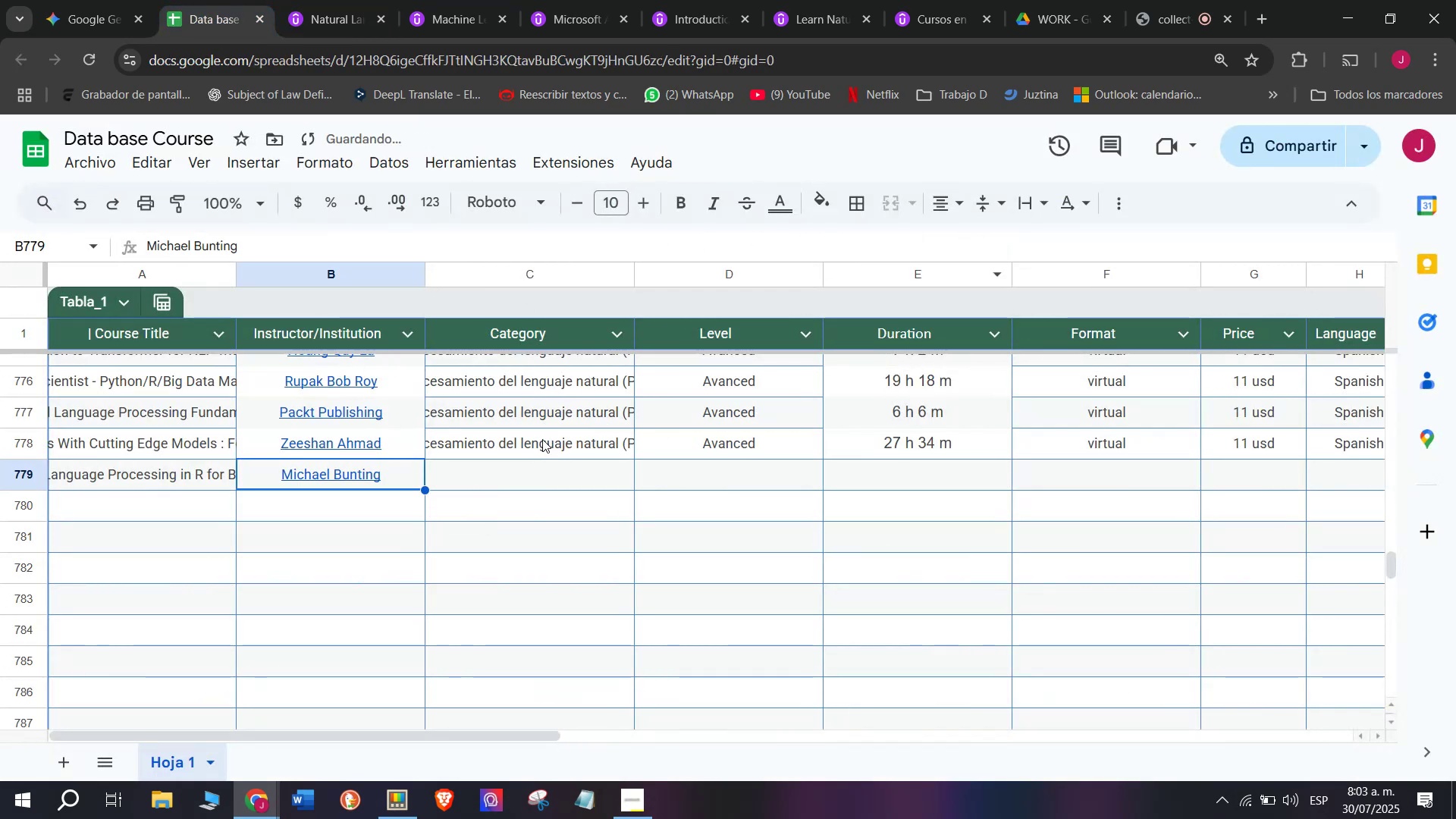 
left_click([537, 454])
 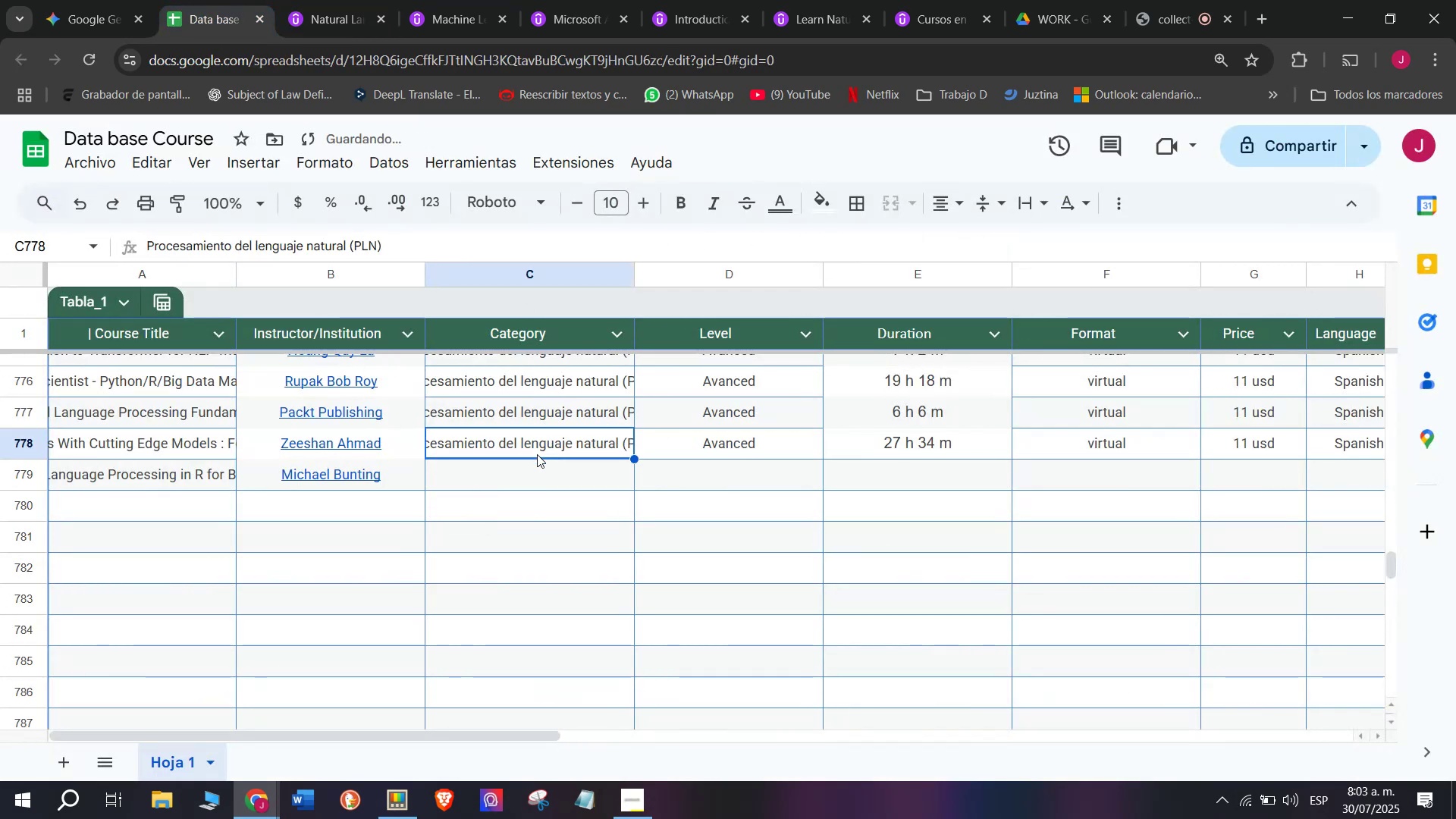 
key(Break)
 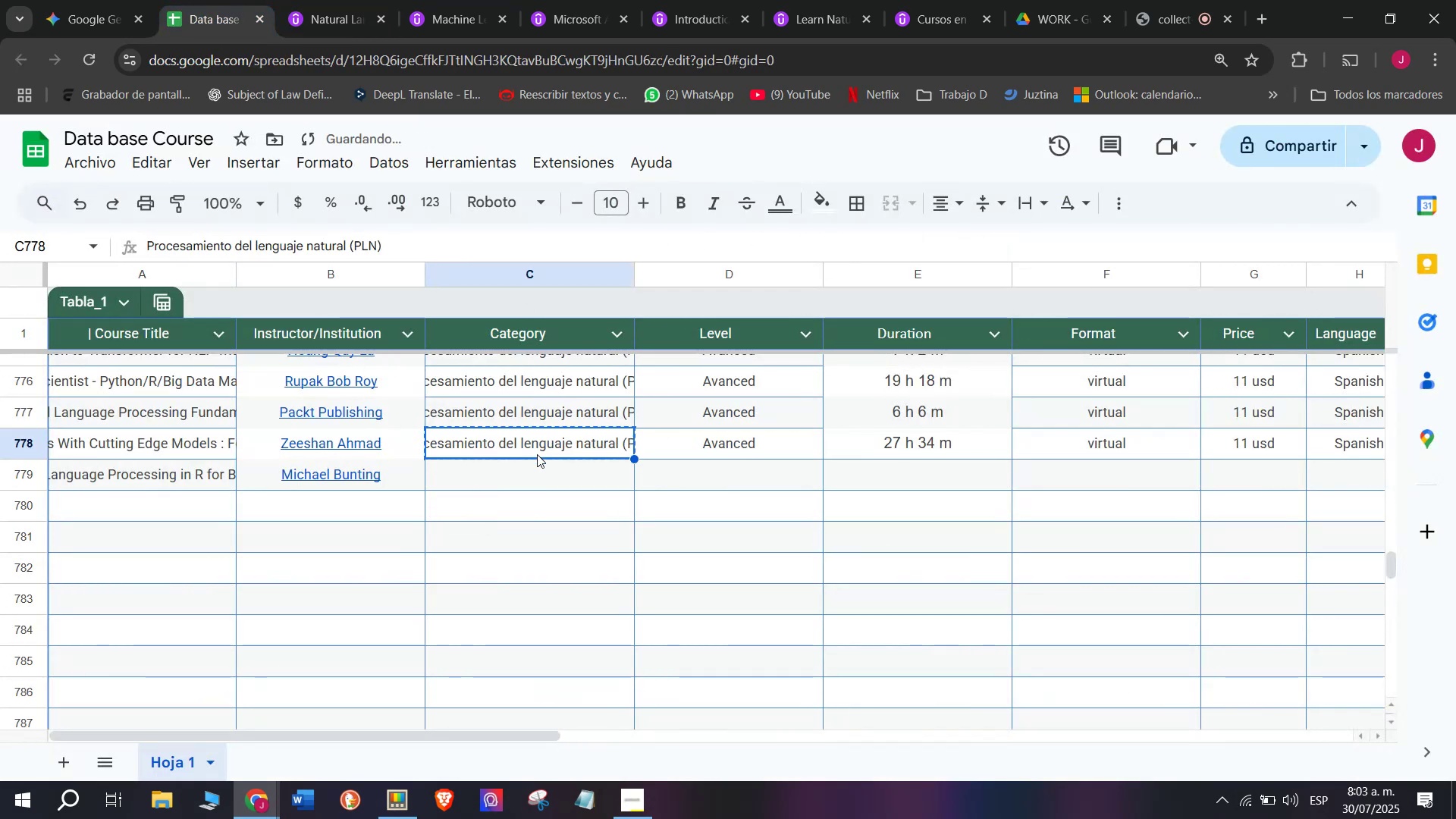 
key(Control+ControlLeft)
 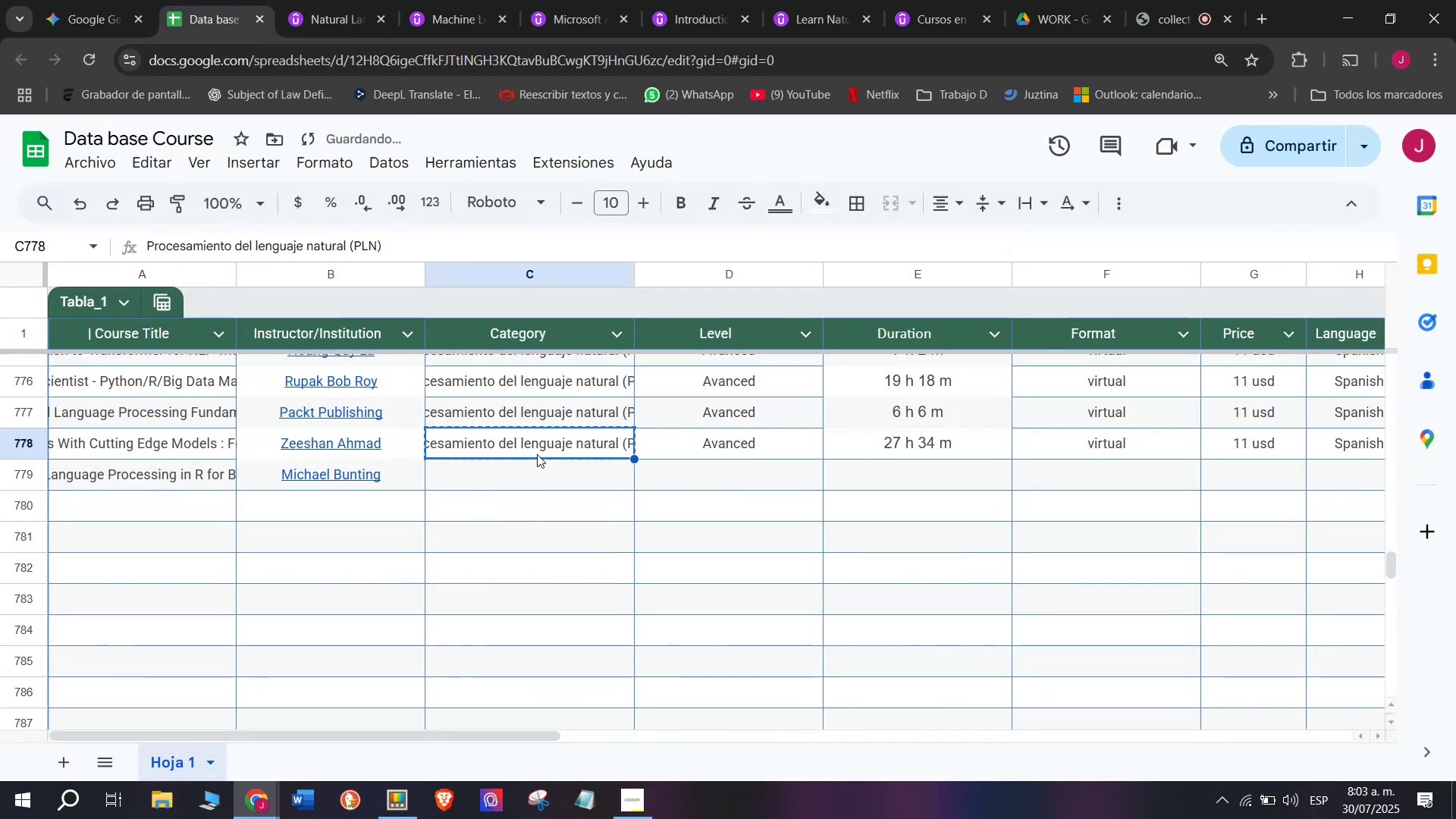 
key(Control+C)
 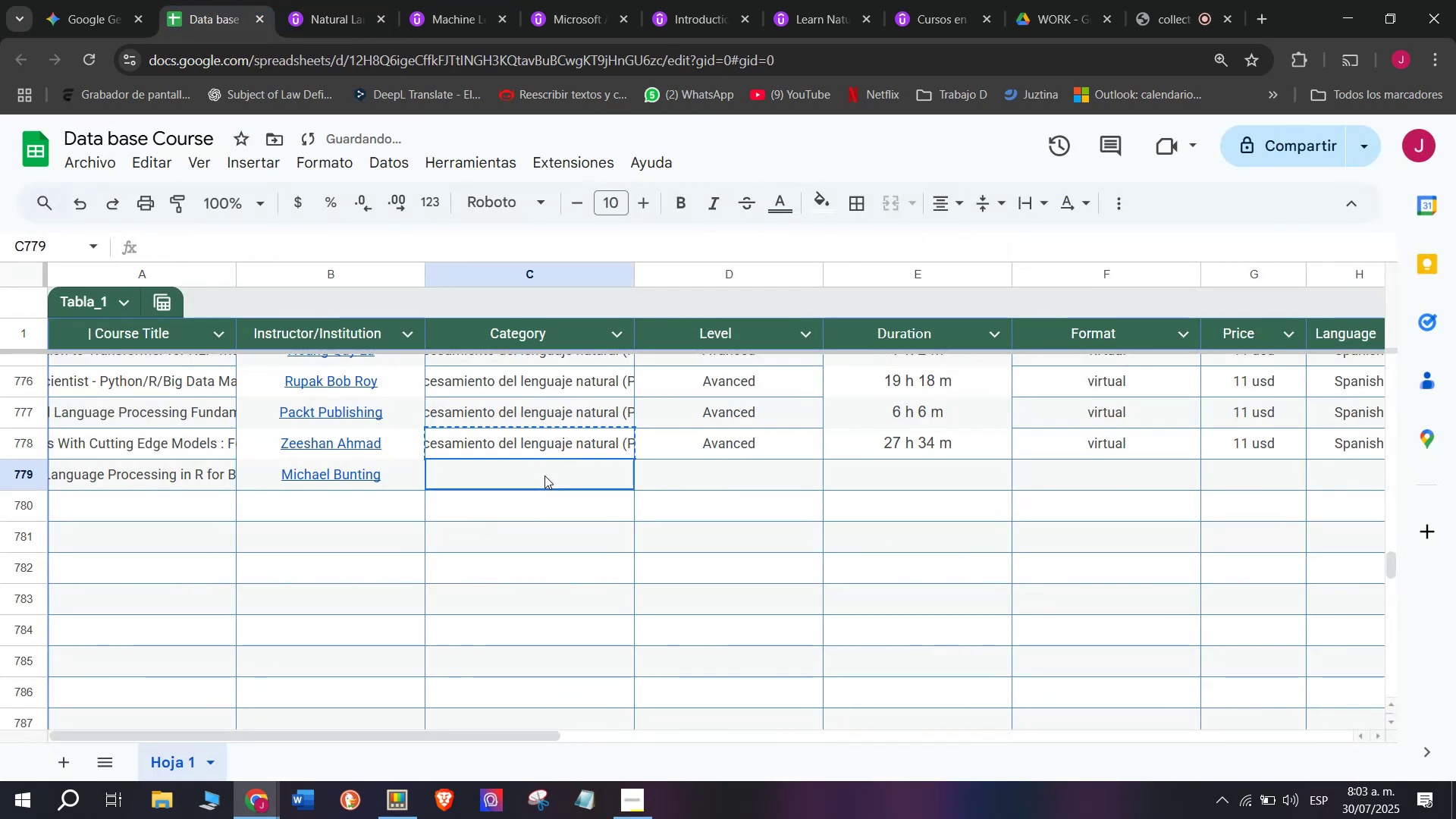 
left_click([544, 475])
 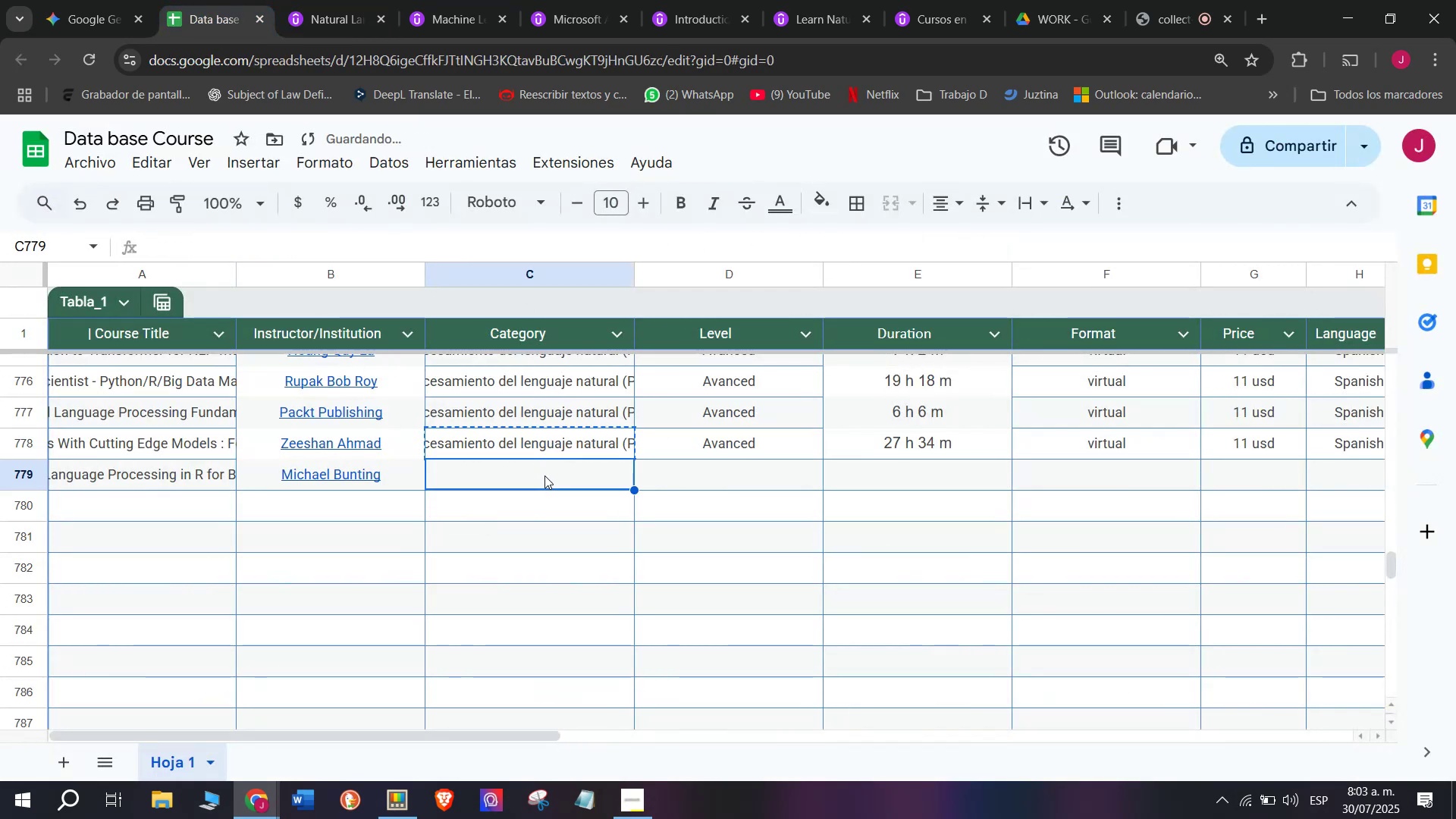 
key(Z)
 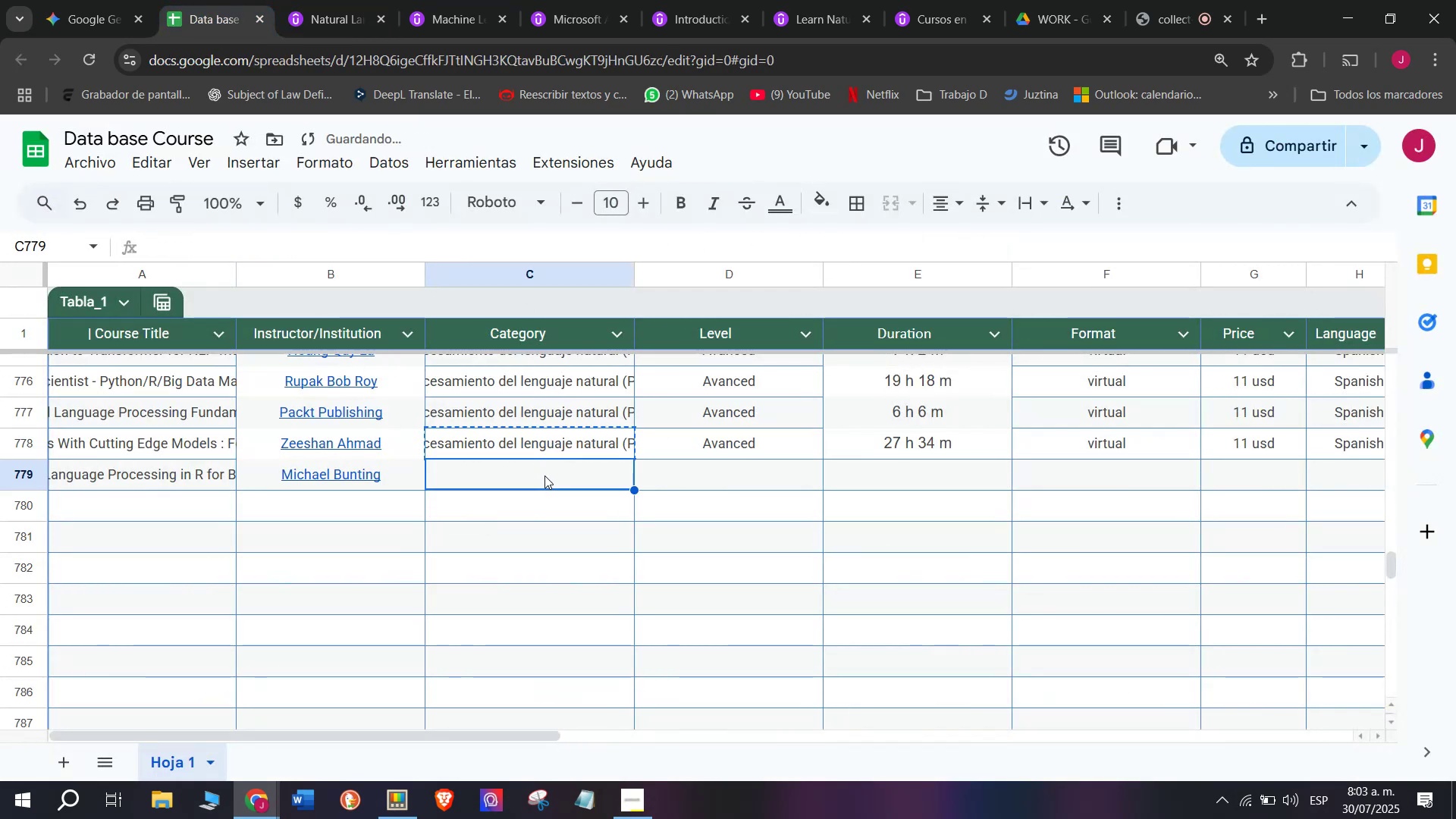 
key(Control+ControlLeft)
 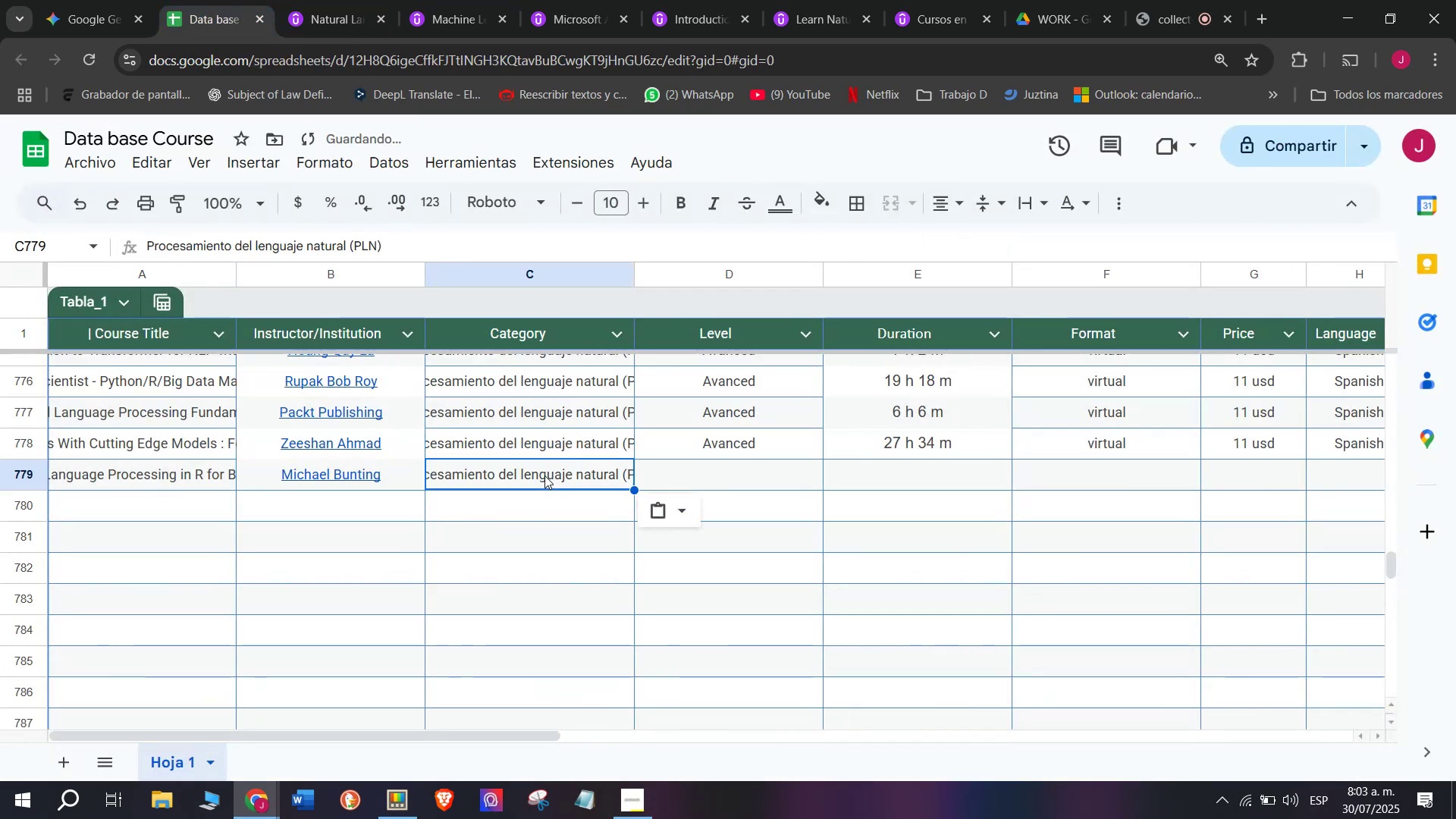 
key(Control+V)
 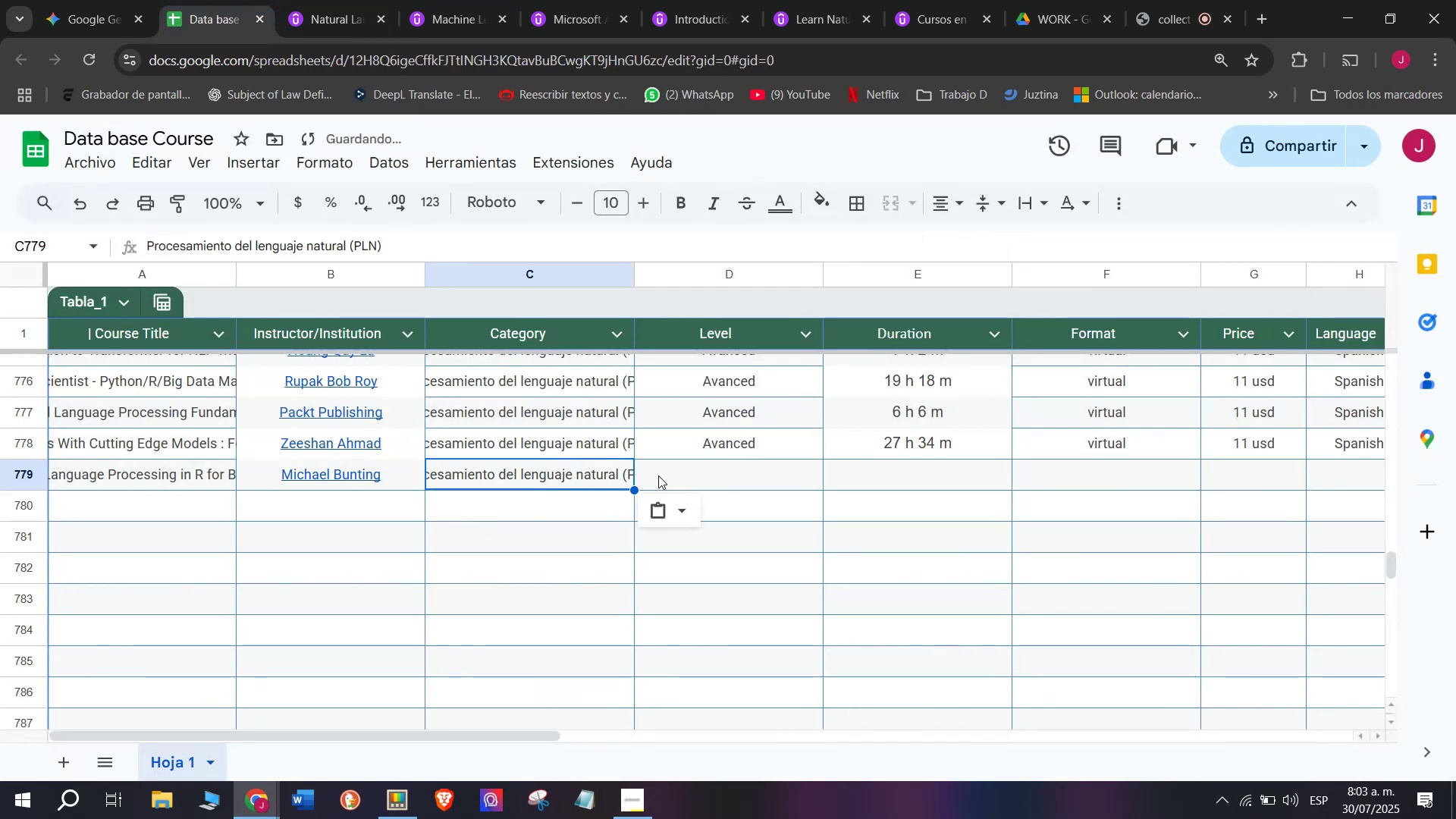 
left_click([658, 475])
 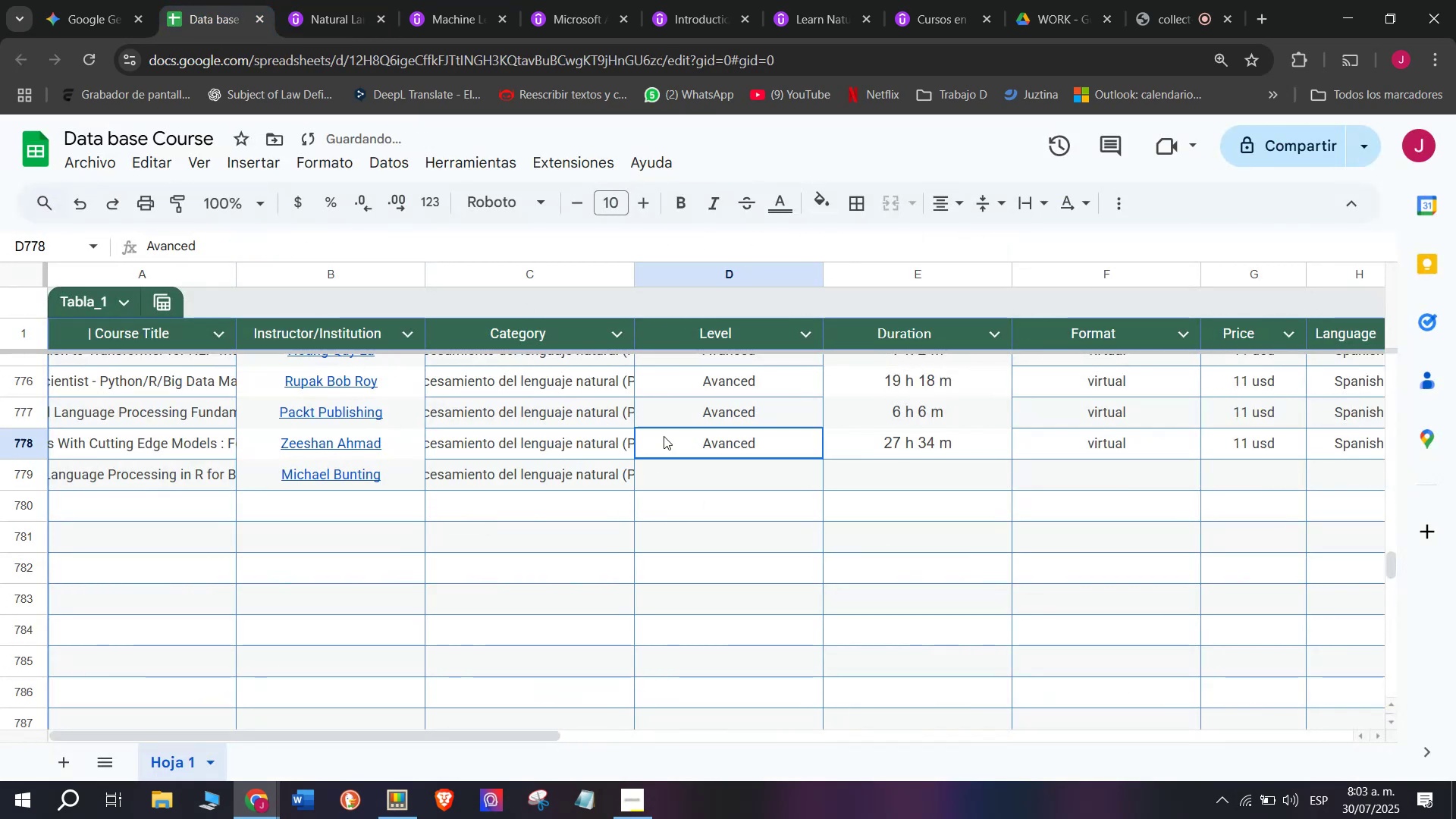 
left_click([664, 436])
 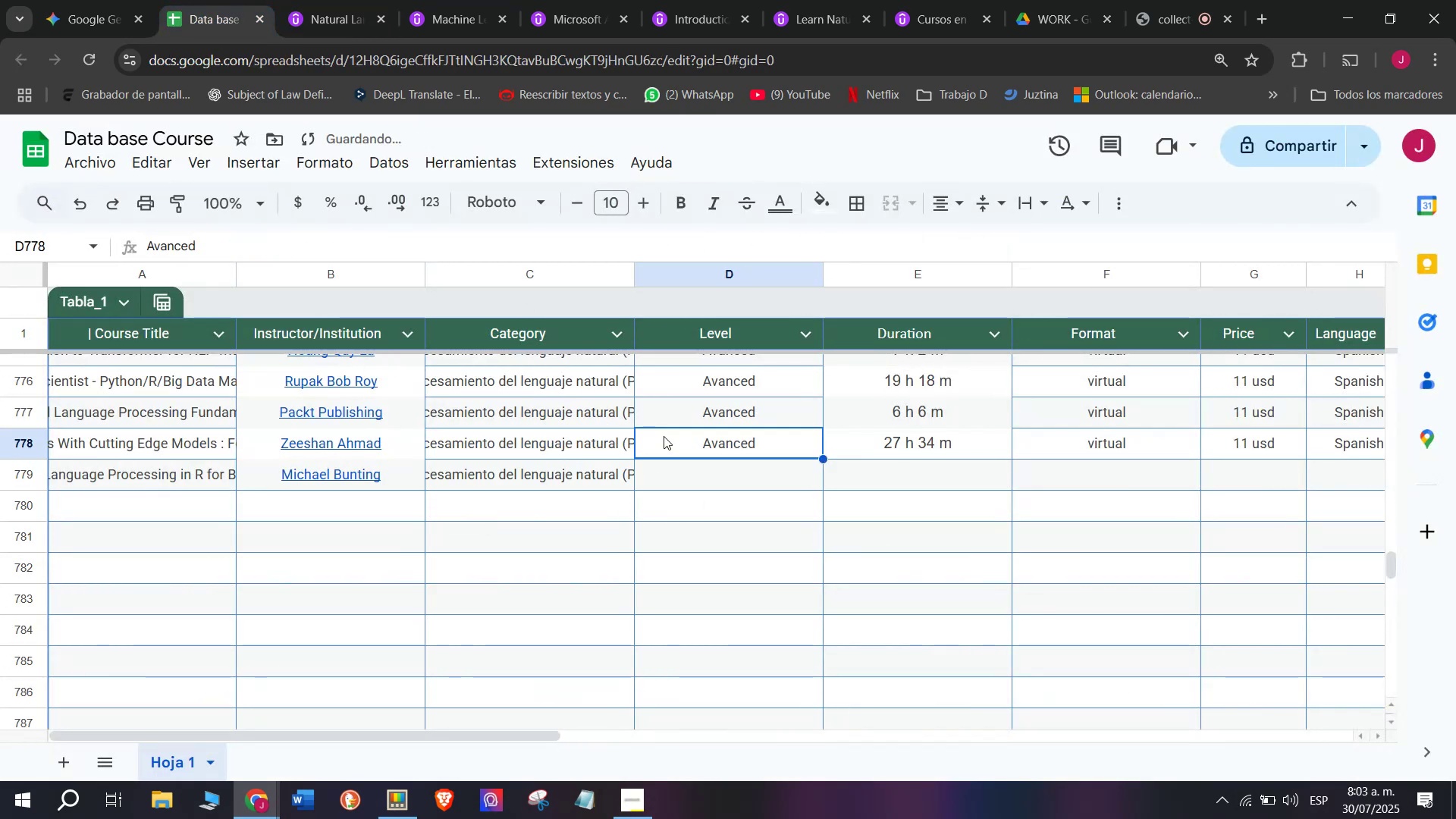 
key(Control+ControlLeft)
 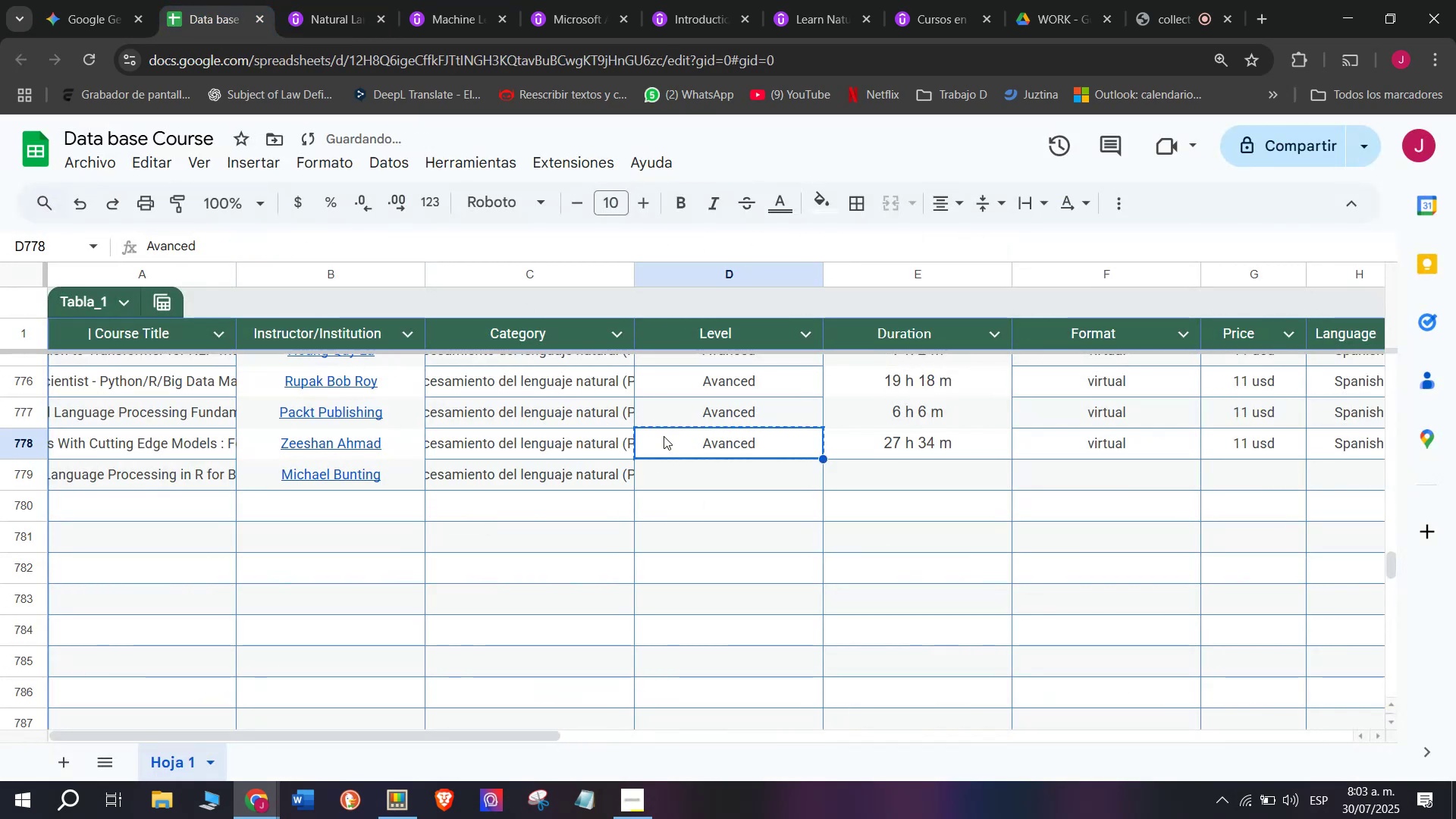 
key(Break)
 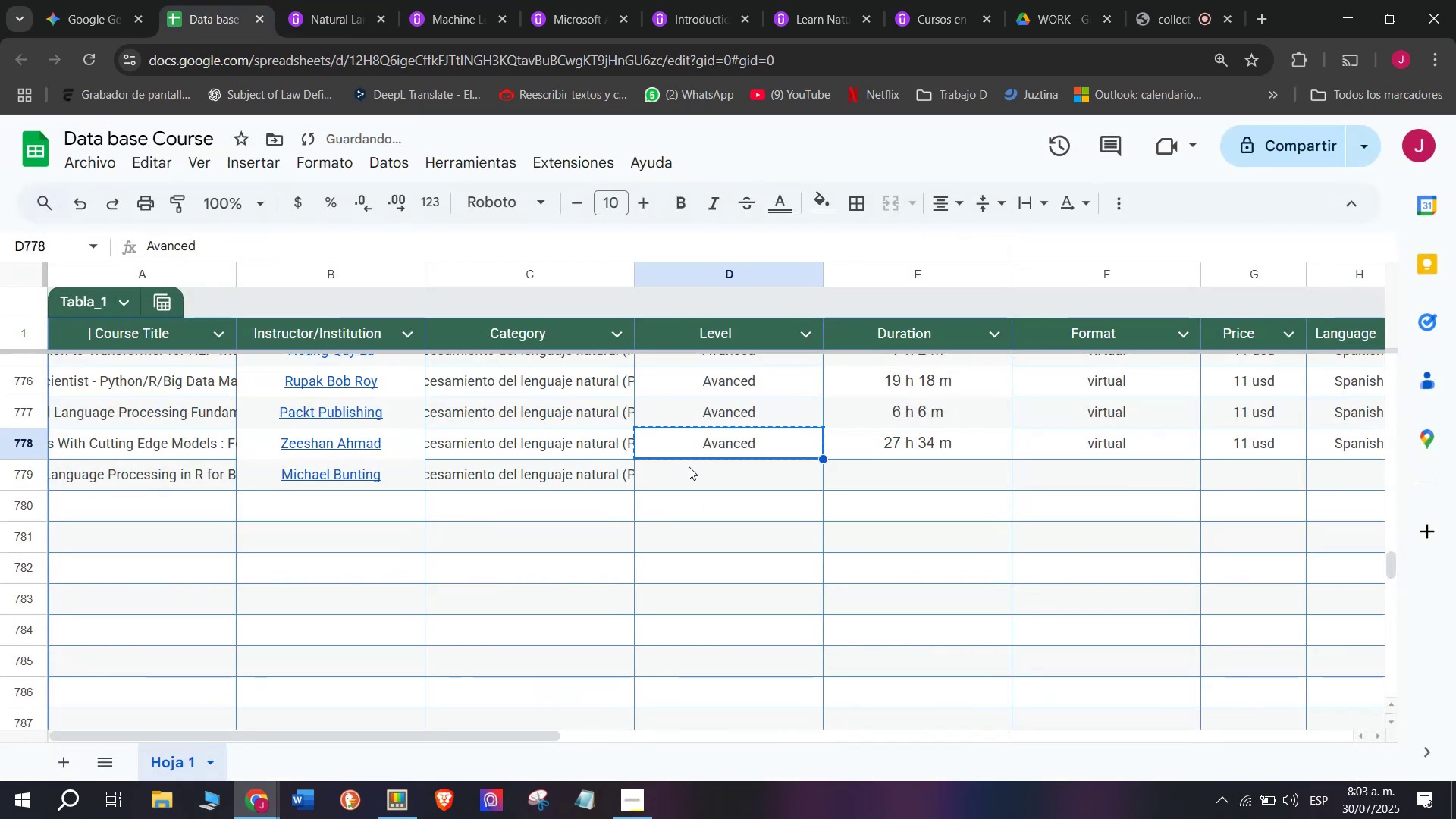 
key(Control+C)
 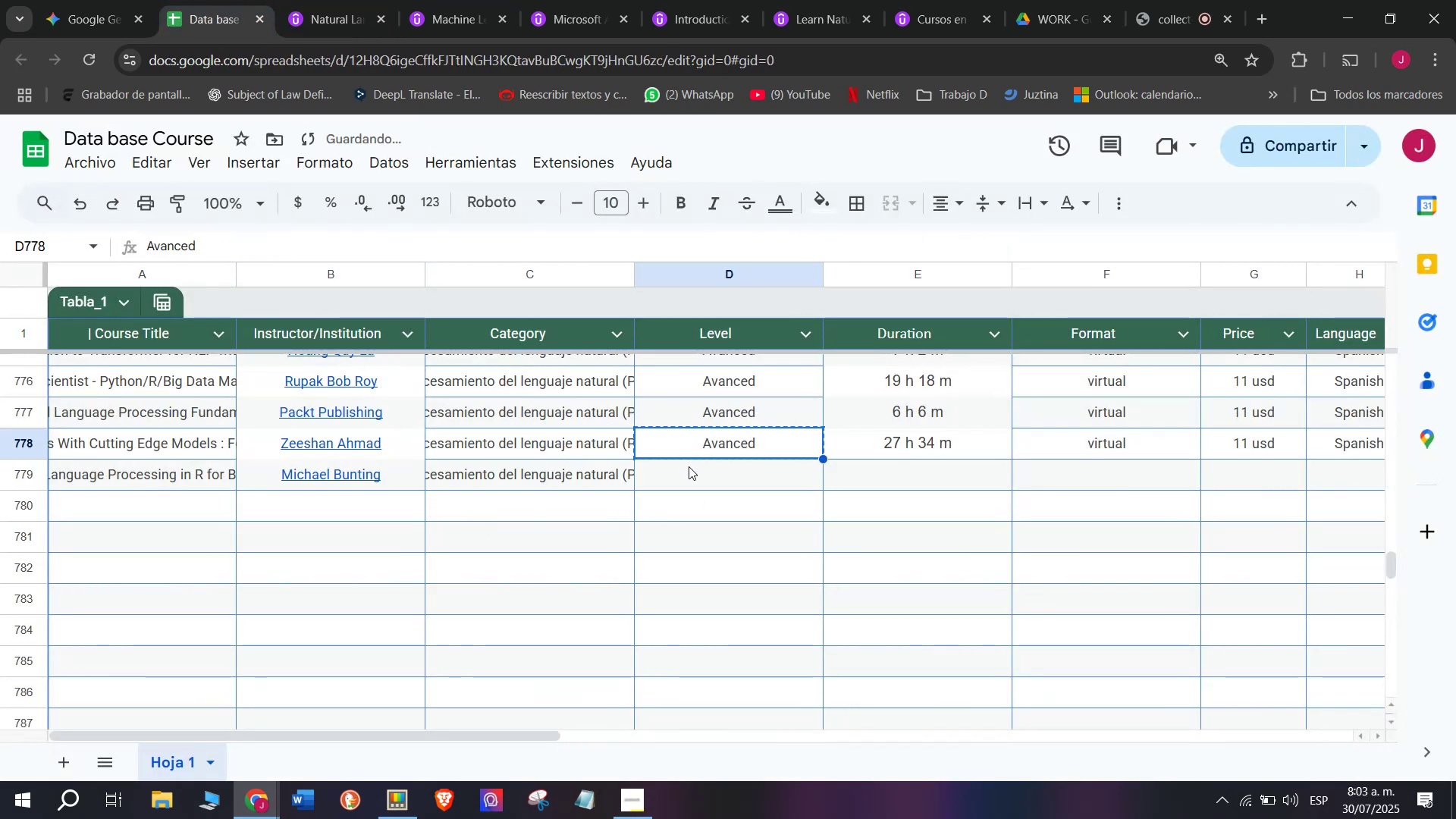 
left_click([689, 466])
 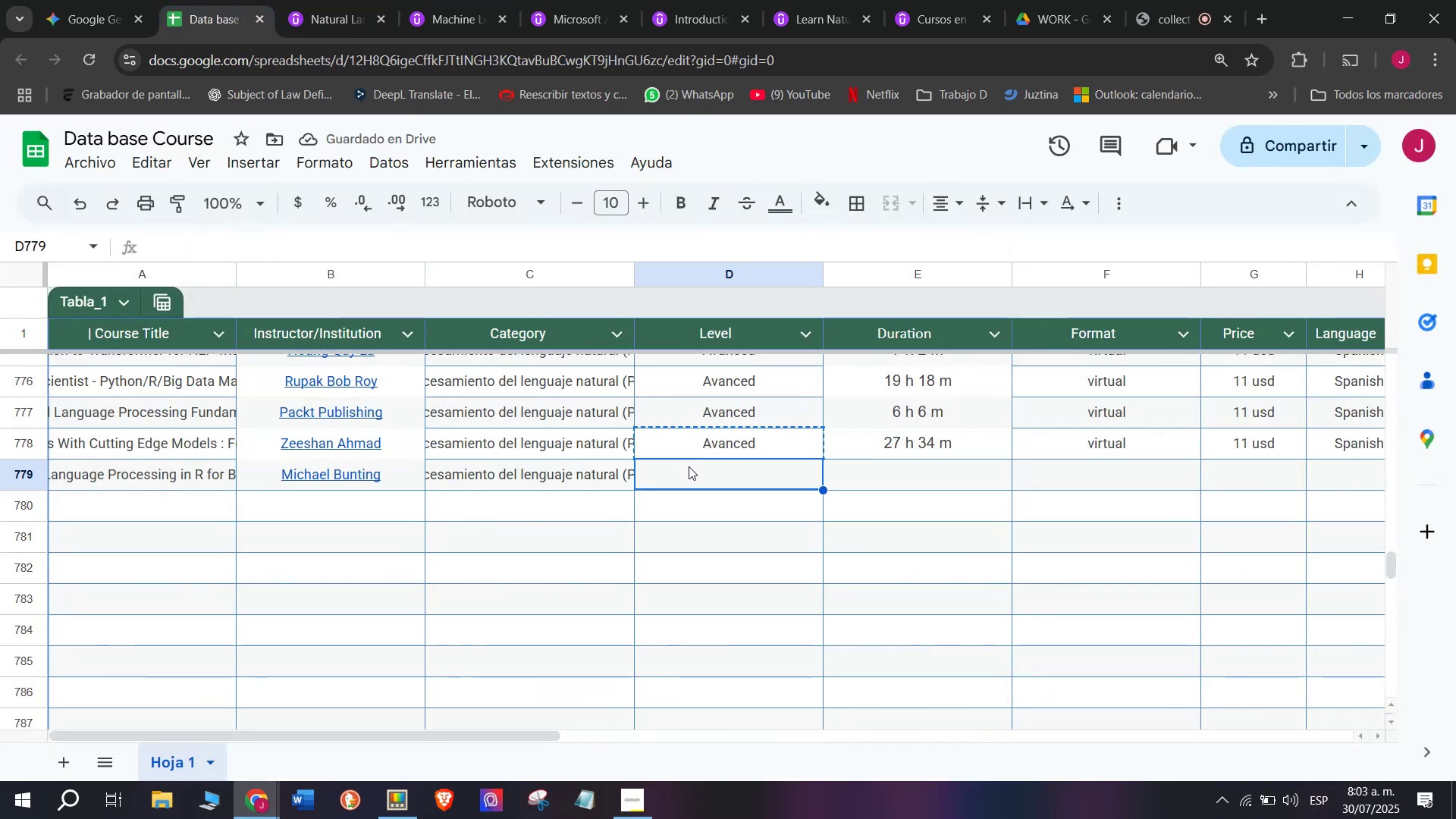 
key(Z)
 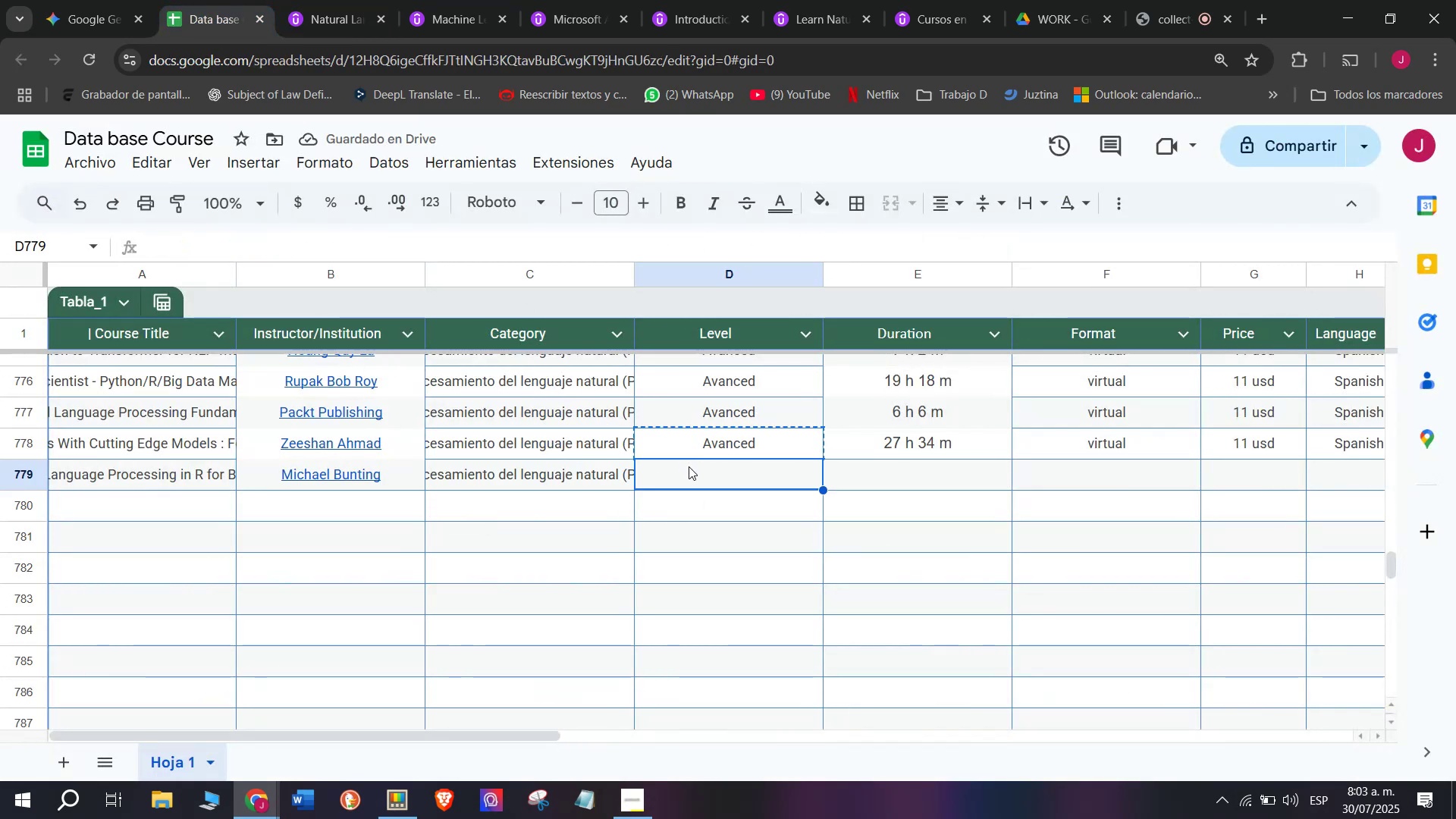 
key(Control+ControlLeft)
 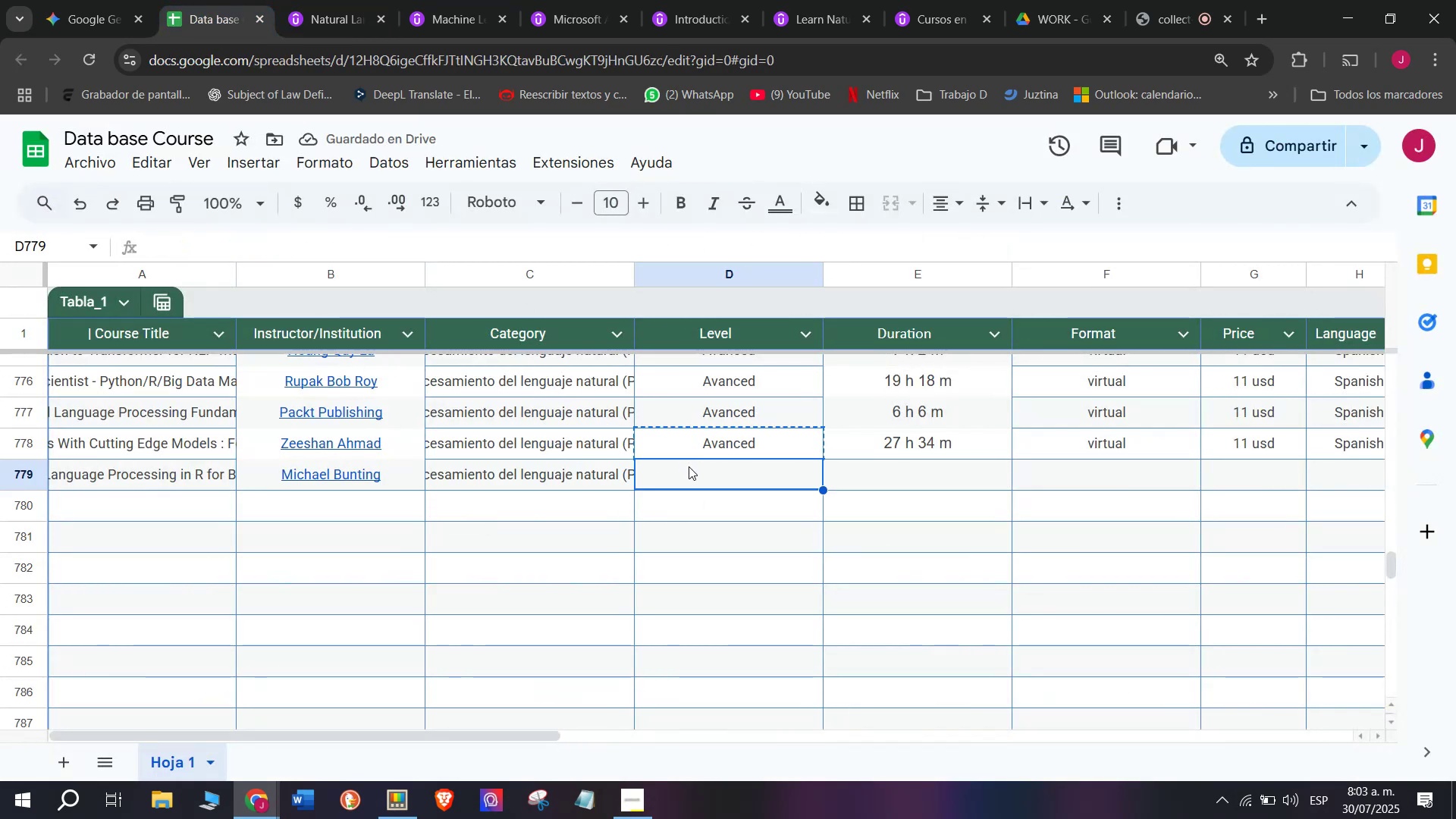 
key(Control+V)
 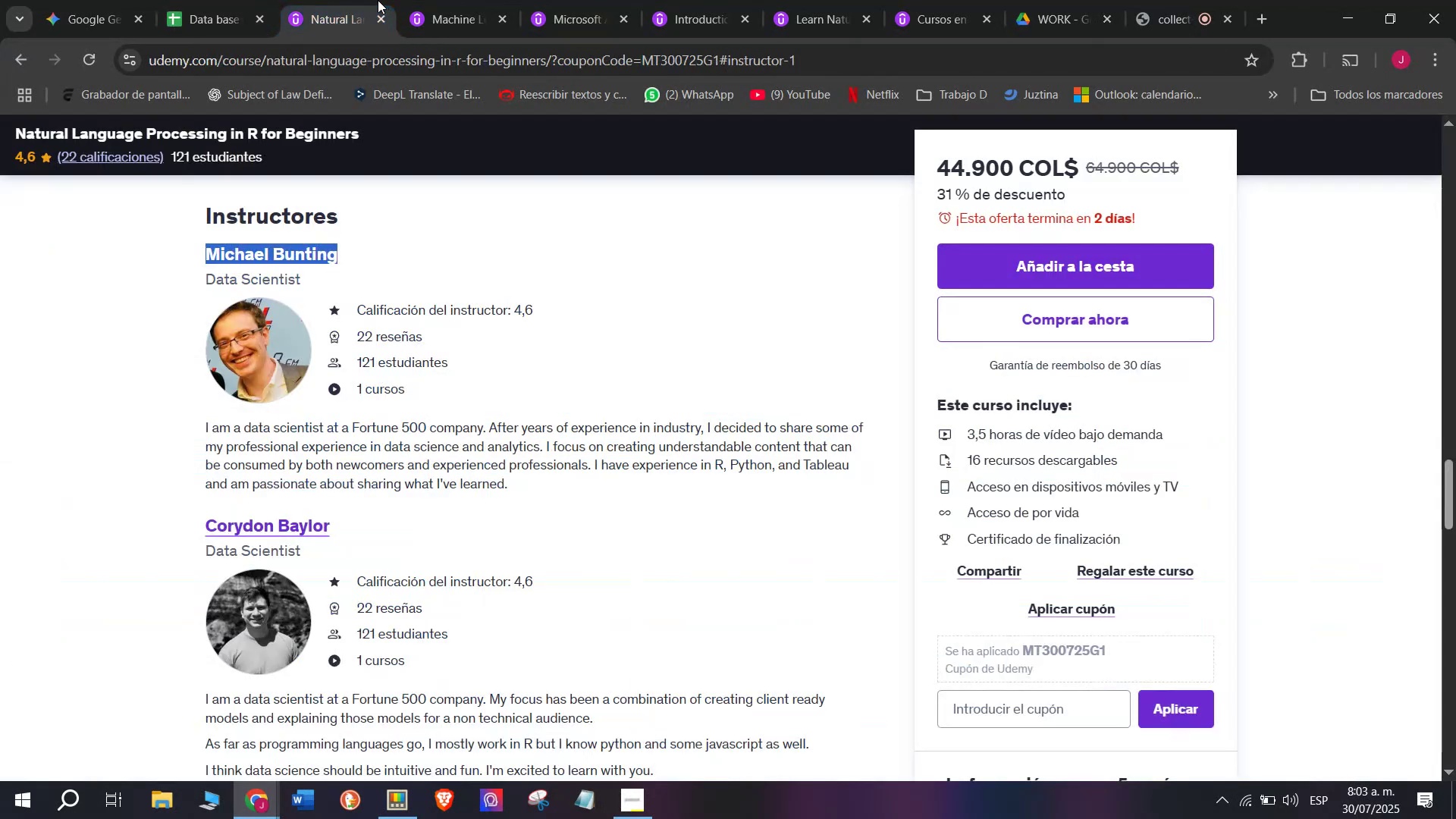 
scroll: coordinate [295, 334], scroll_direction: up, amount: 6.0
 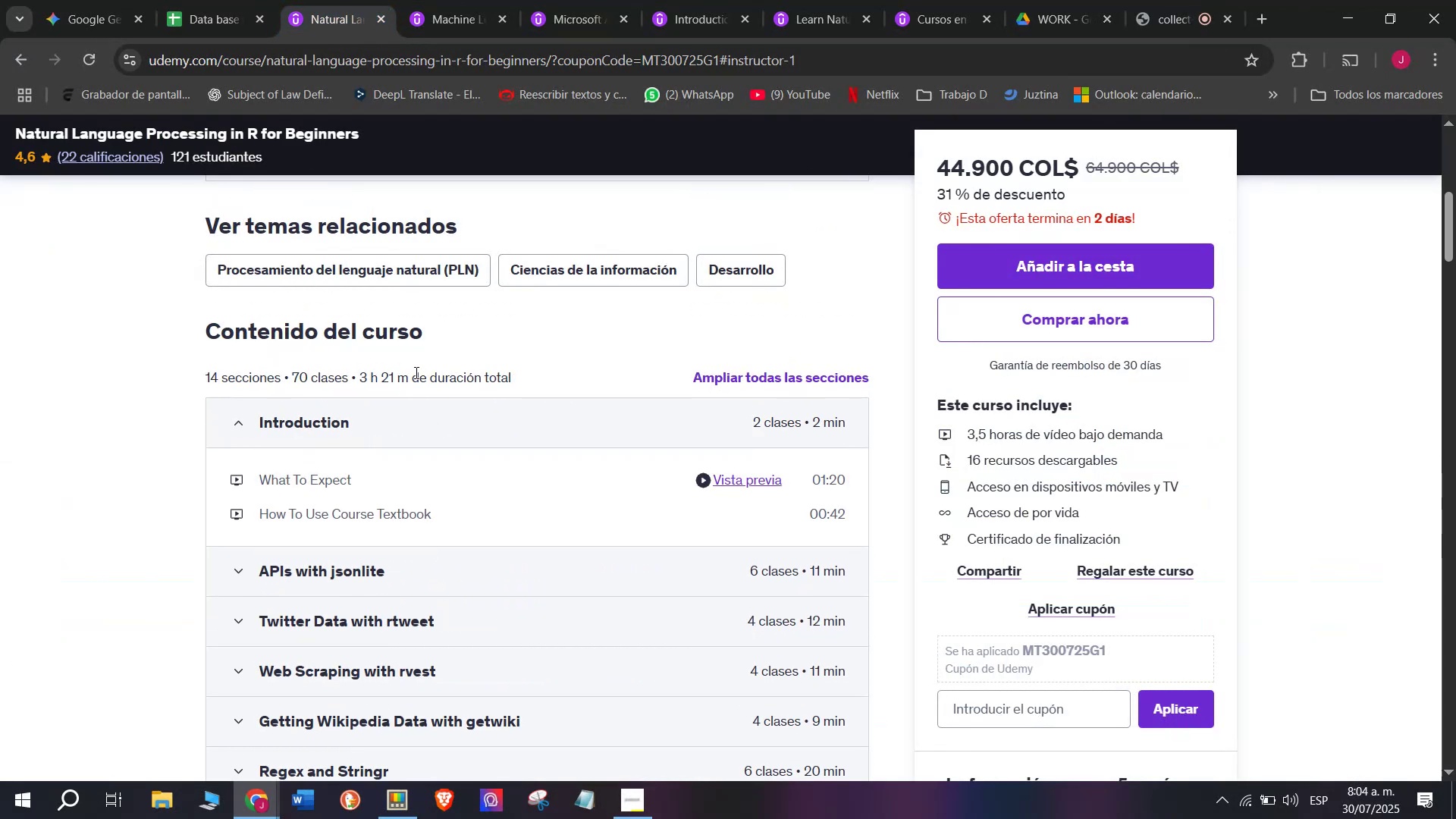 
left_click_drag(start_coordinate=[406, 370], to_coordinate=[361, 356])
 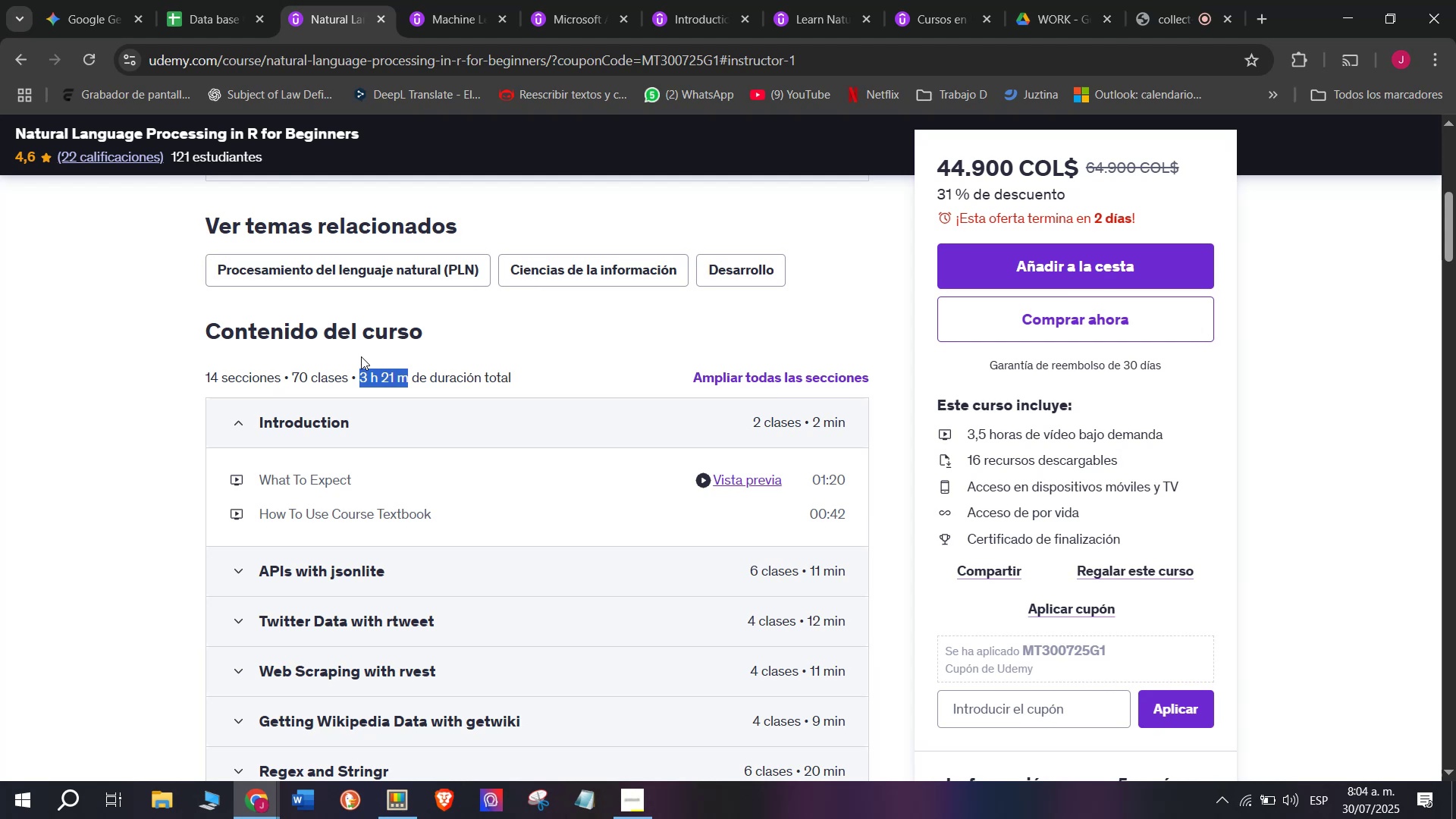 
key(Control+ControlLeft)
 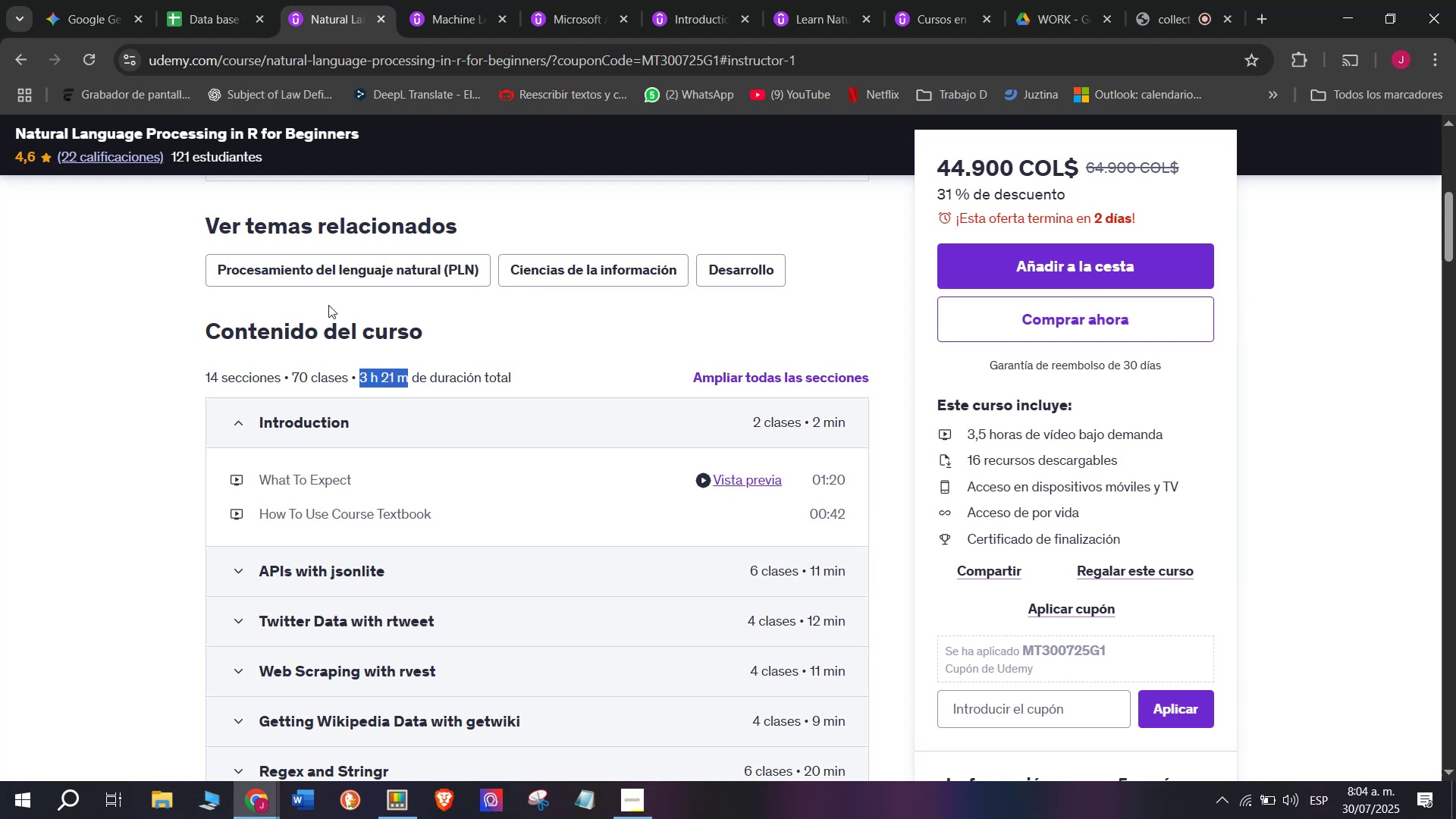 
key(Break)
 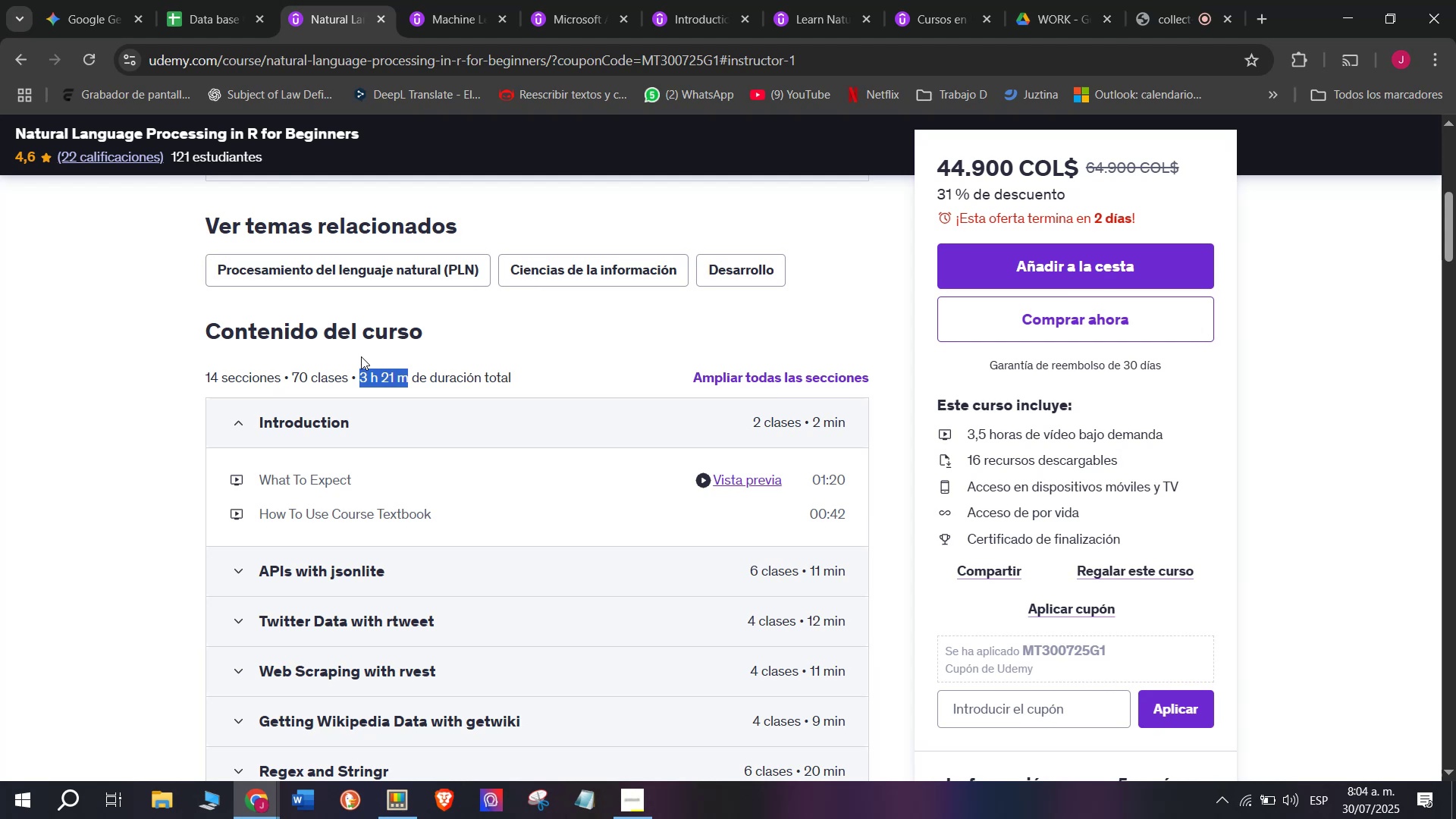 
key(Control+C)
 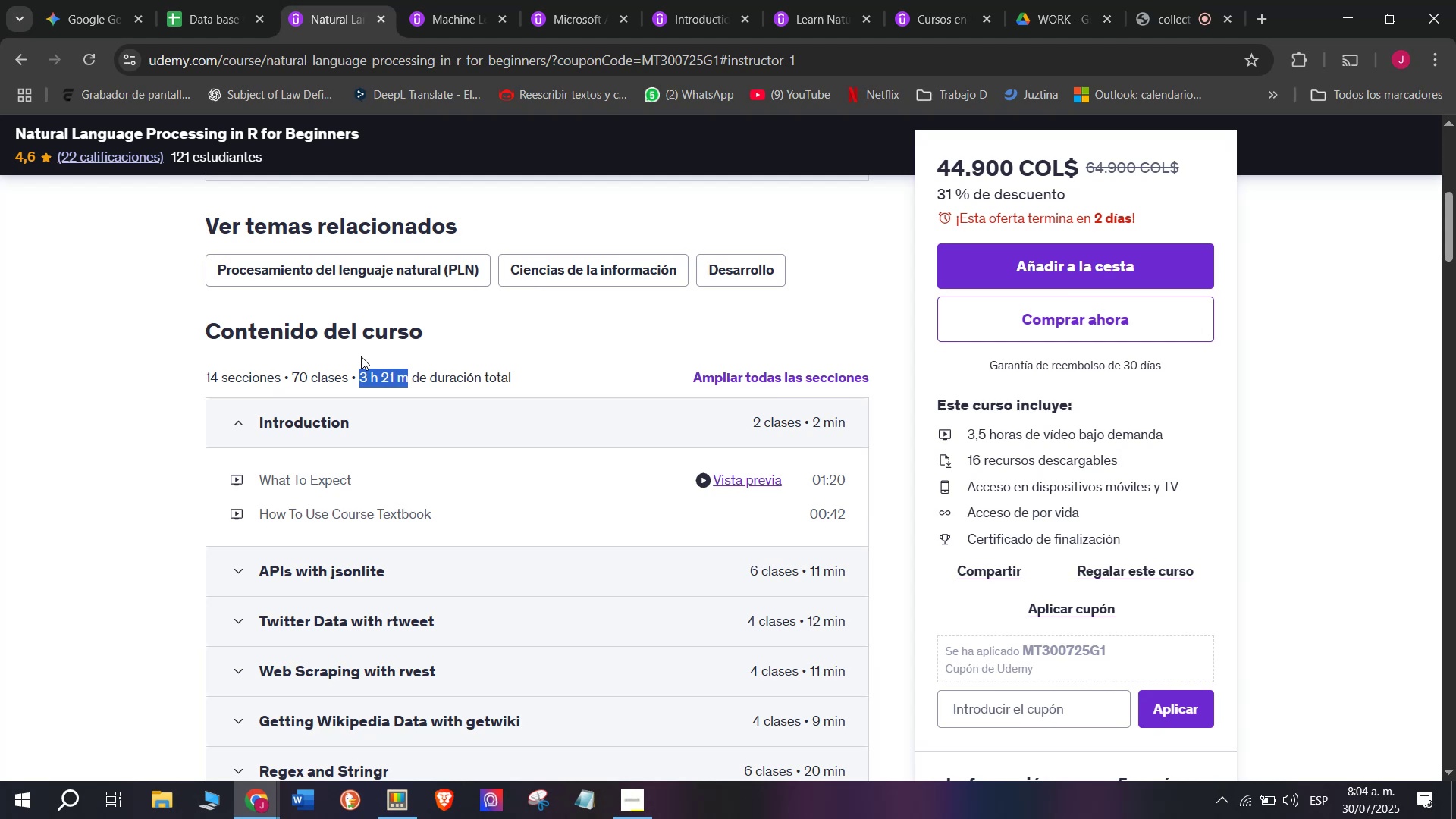 
key(Control+ControlLeft)
 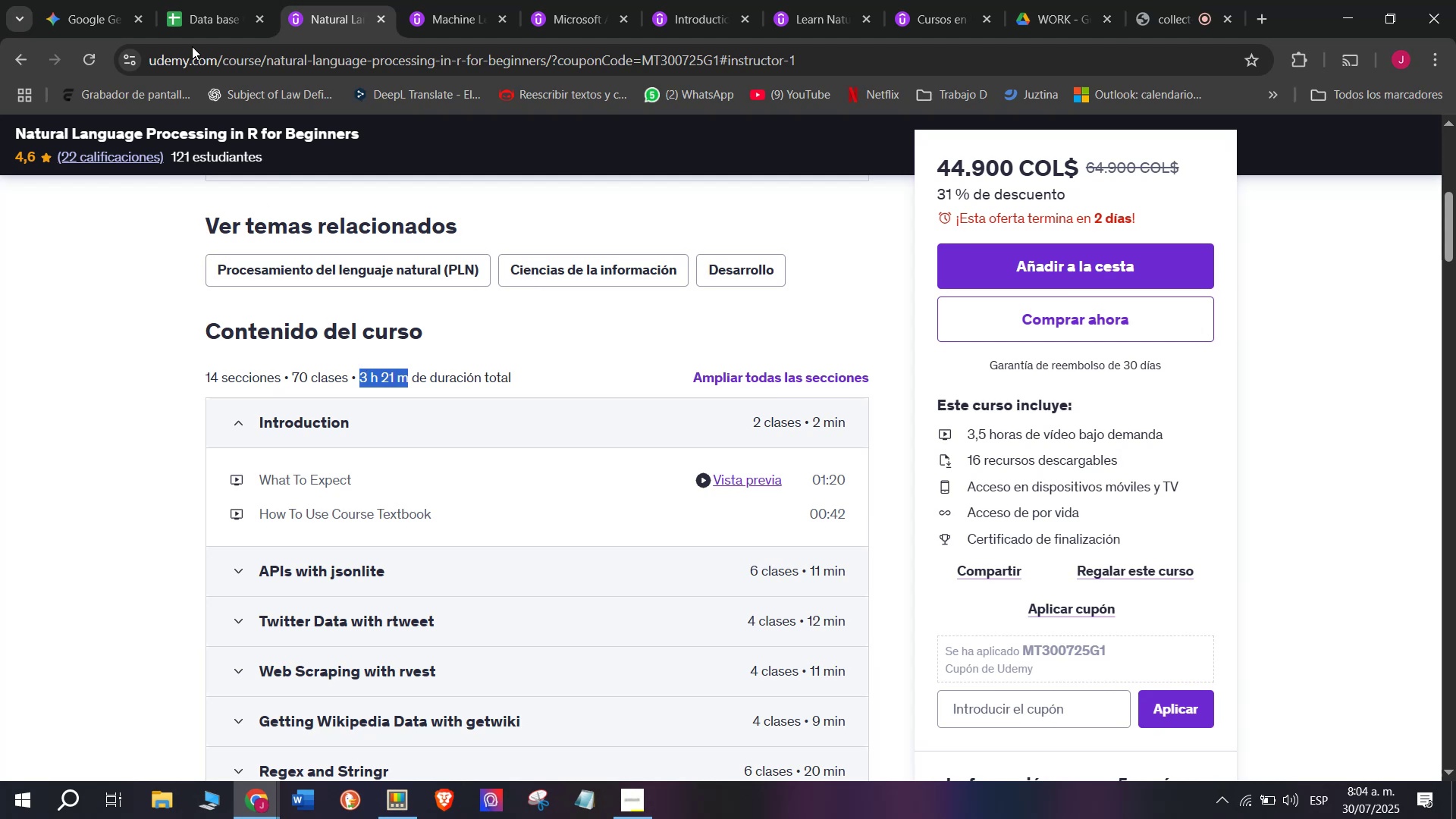 
key(Break)
 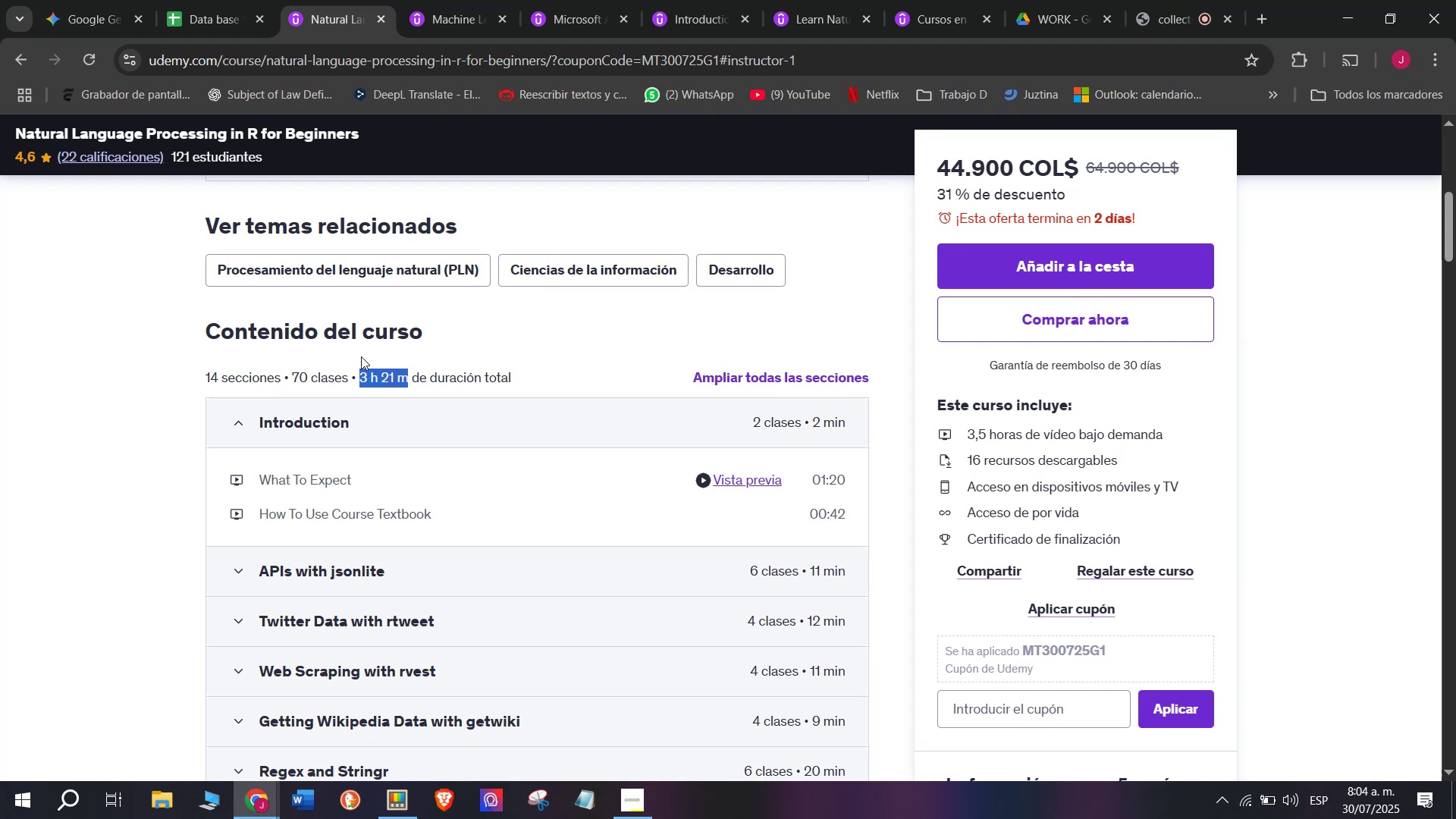 
key(Control+C)
 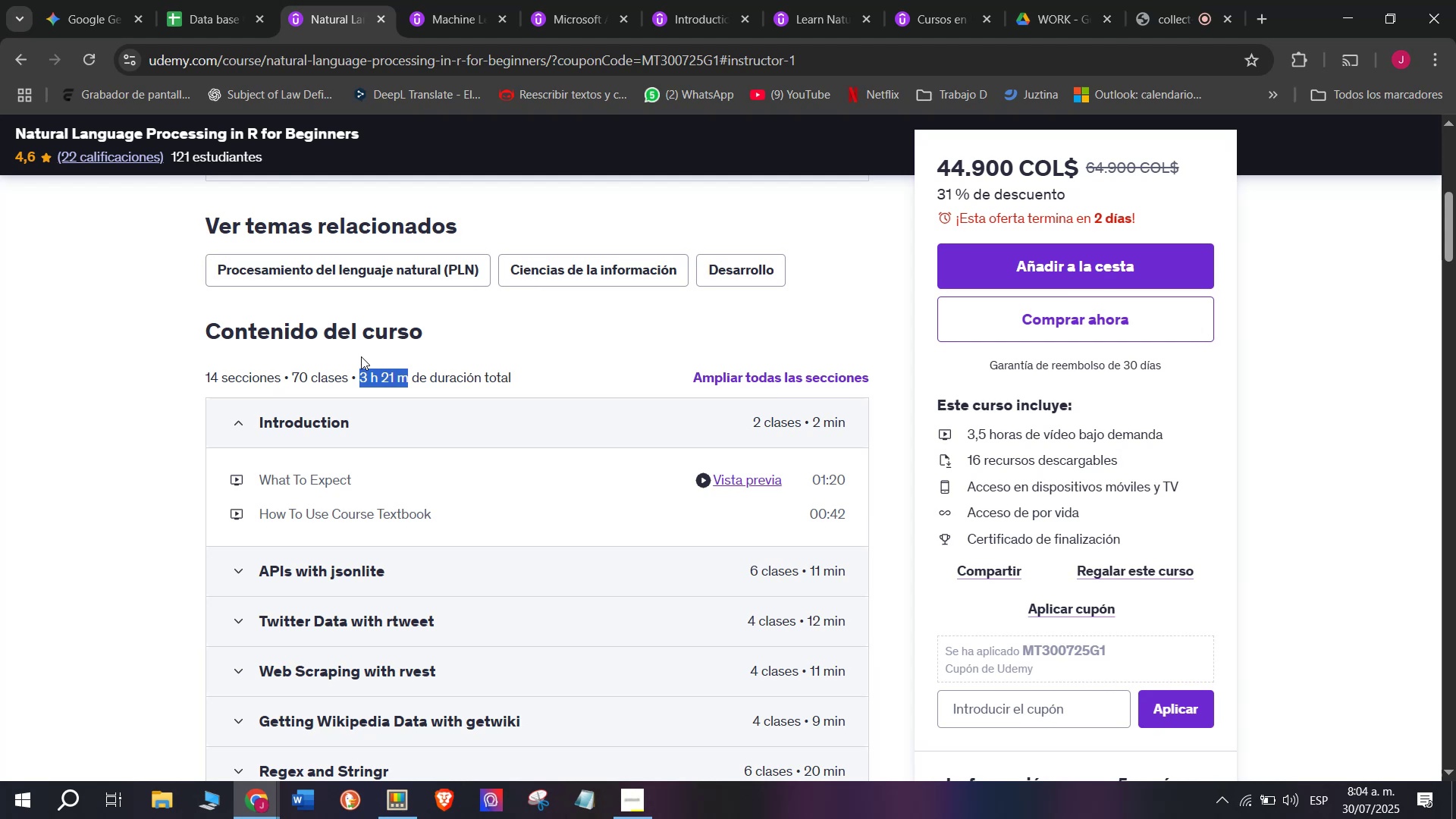 
key(Break)
 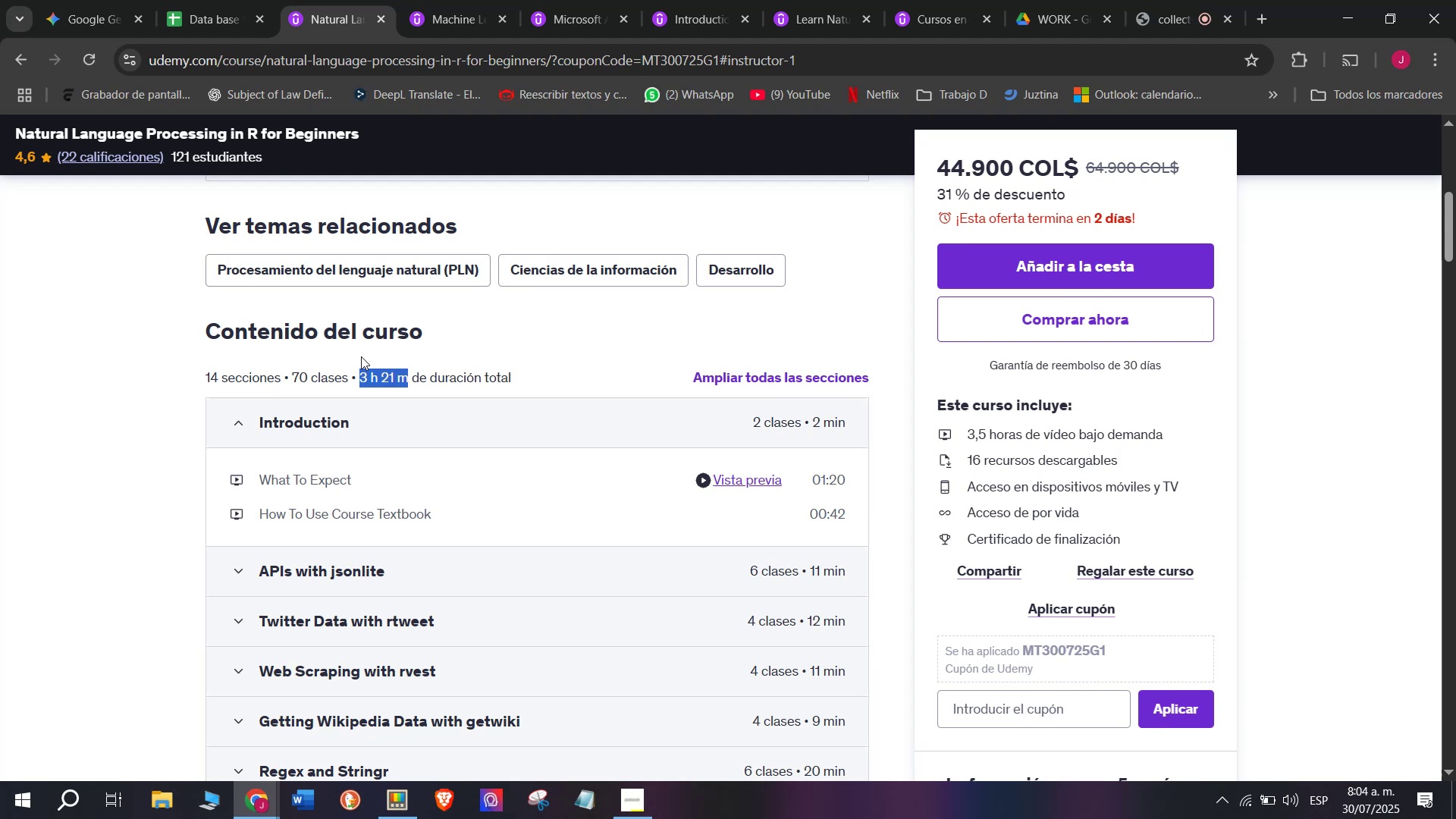 
key(Control+ControlLeft)
 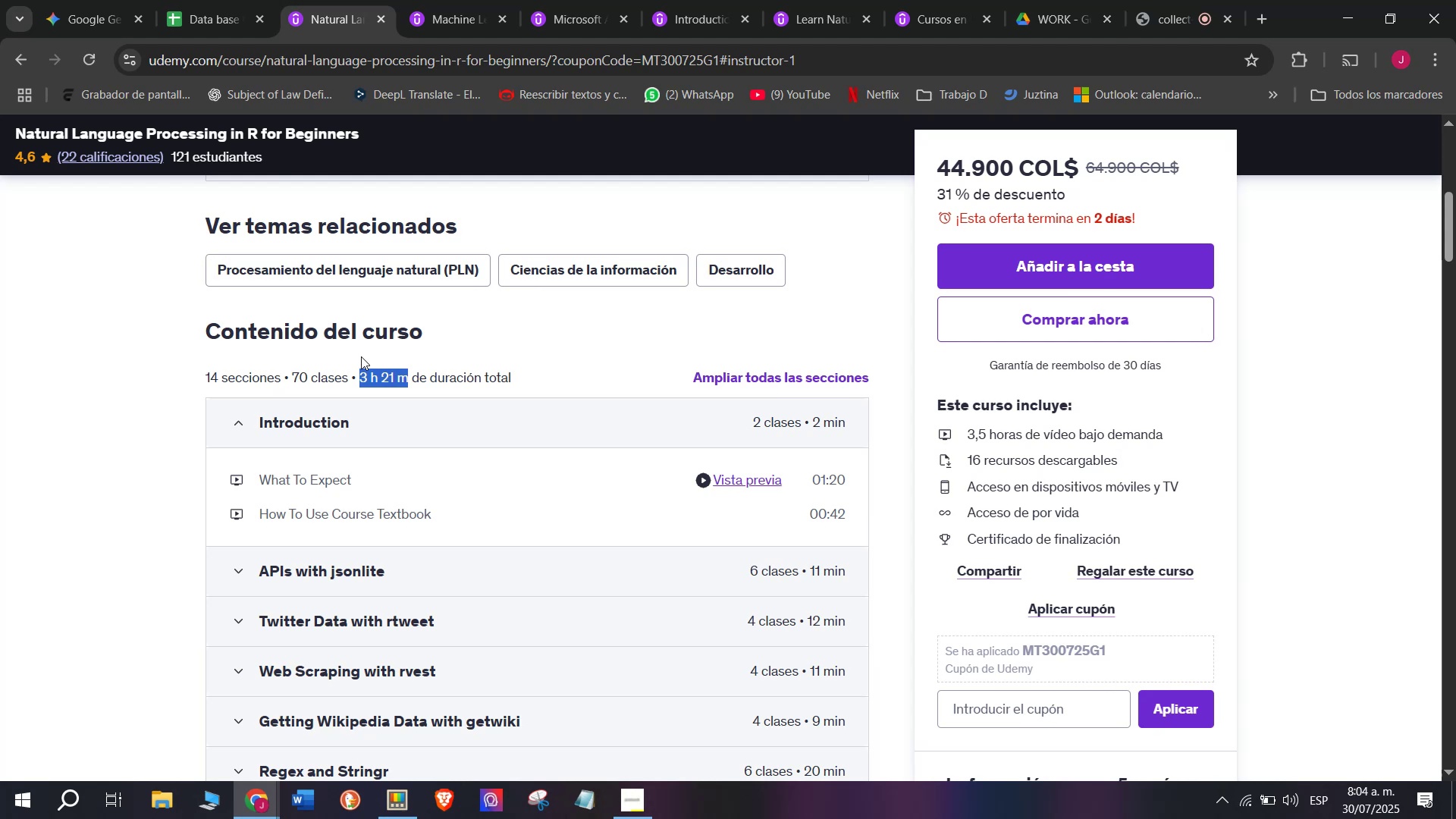 
key(Control+C)
 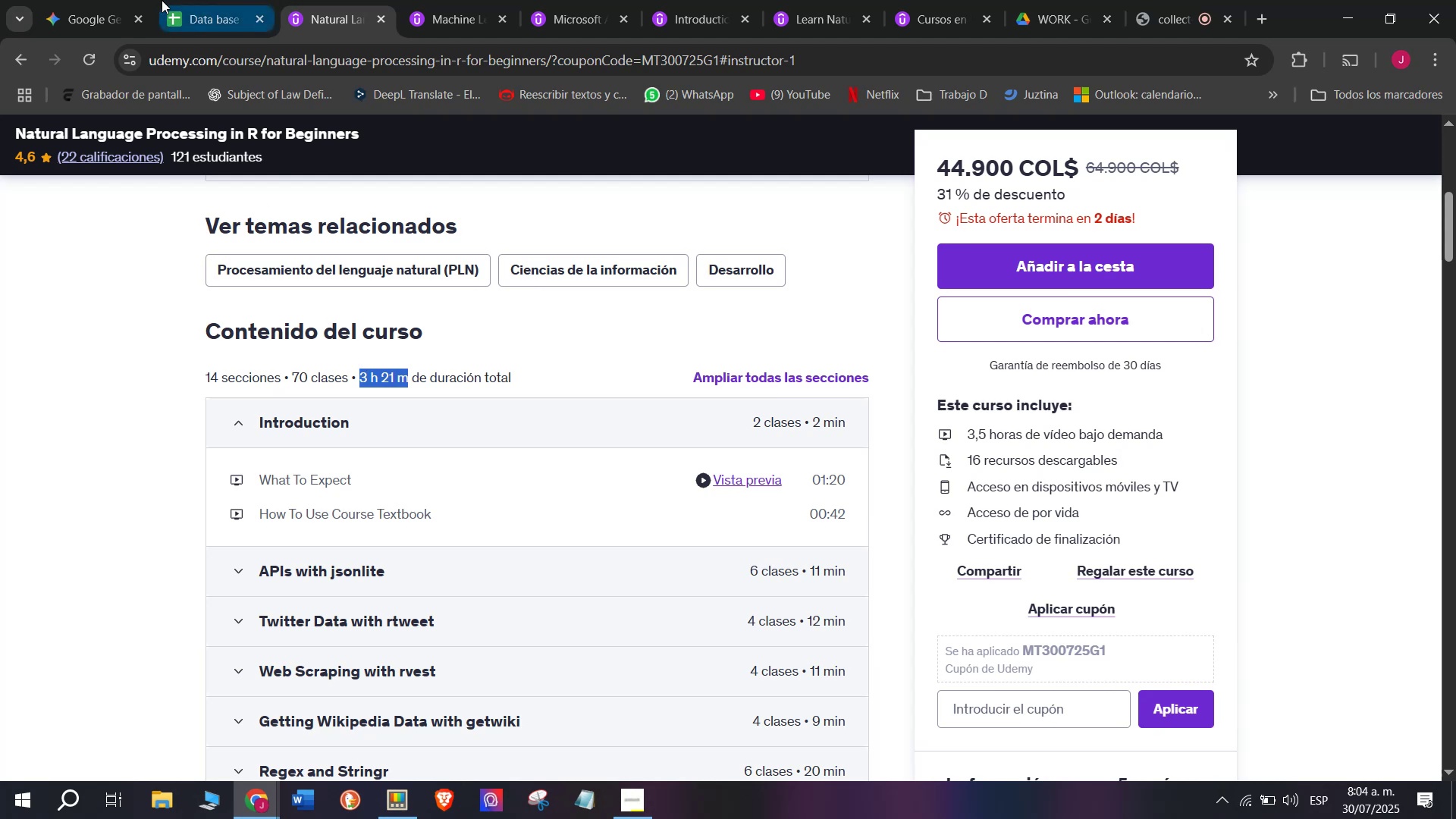 
left_click([162, 0])
 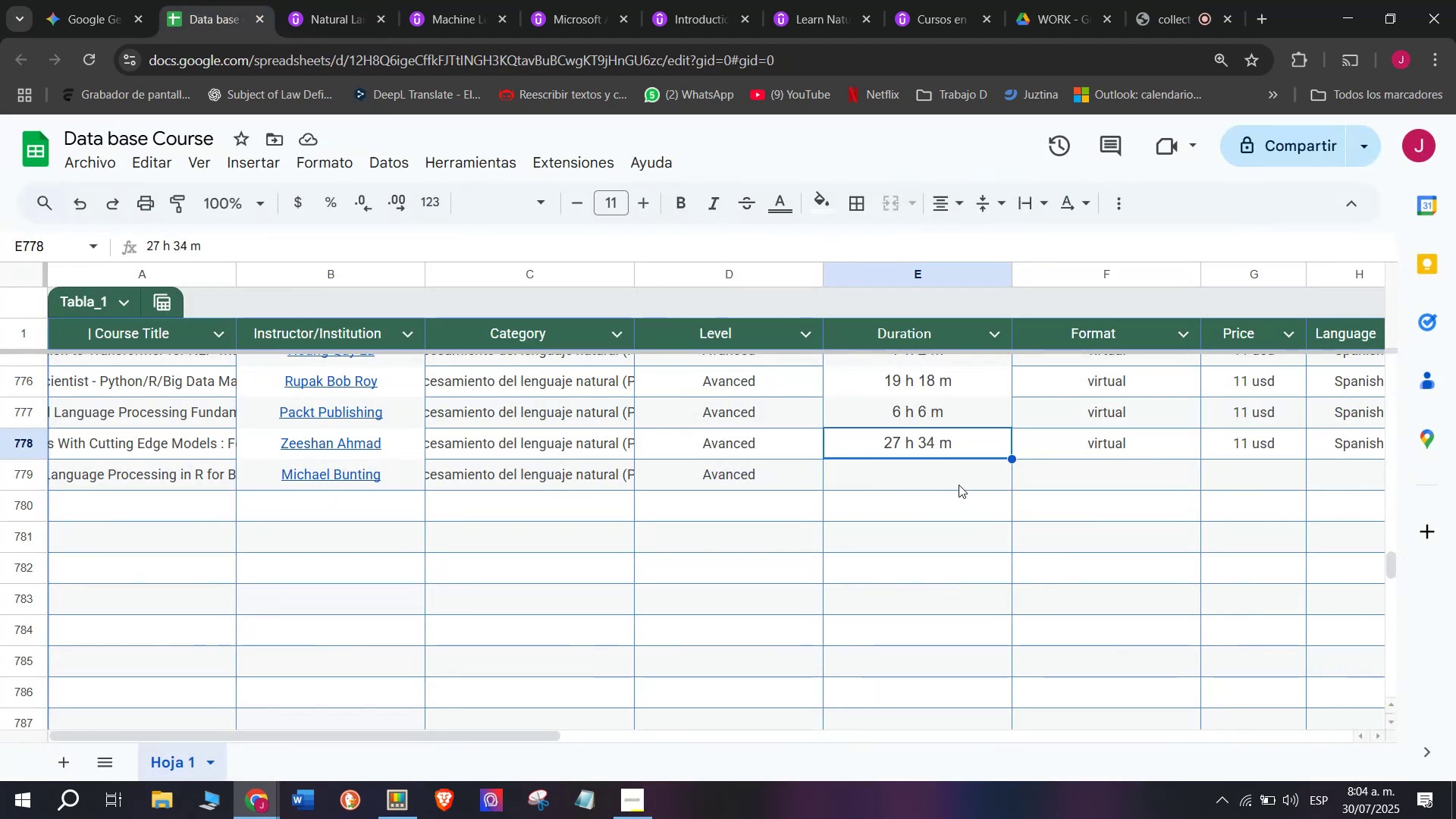 
key(Z)
 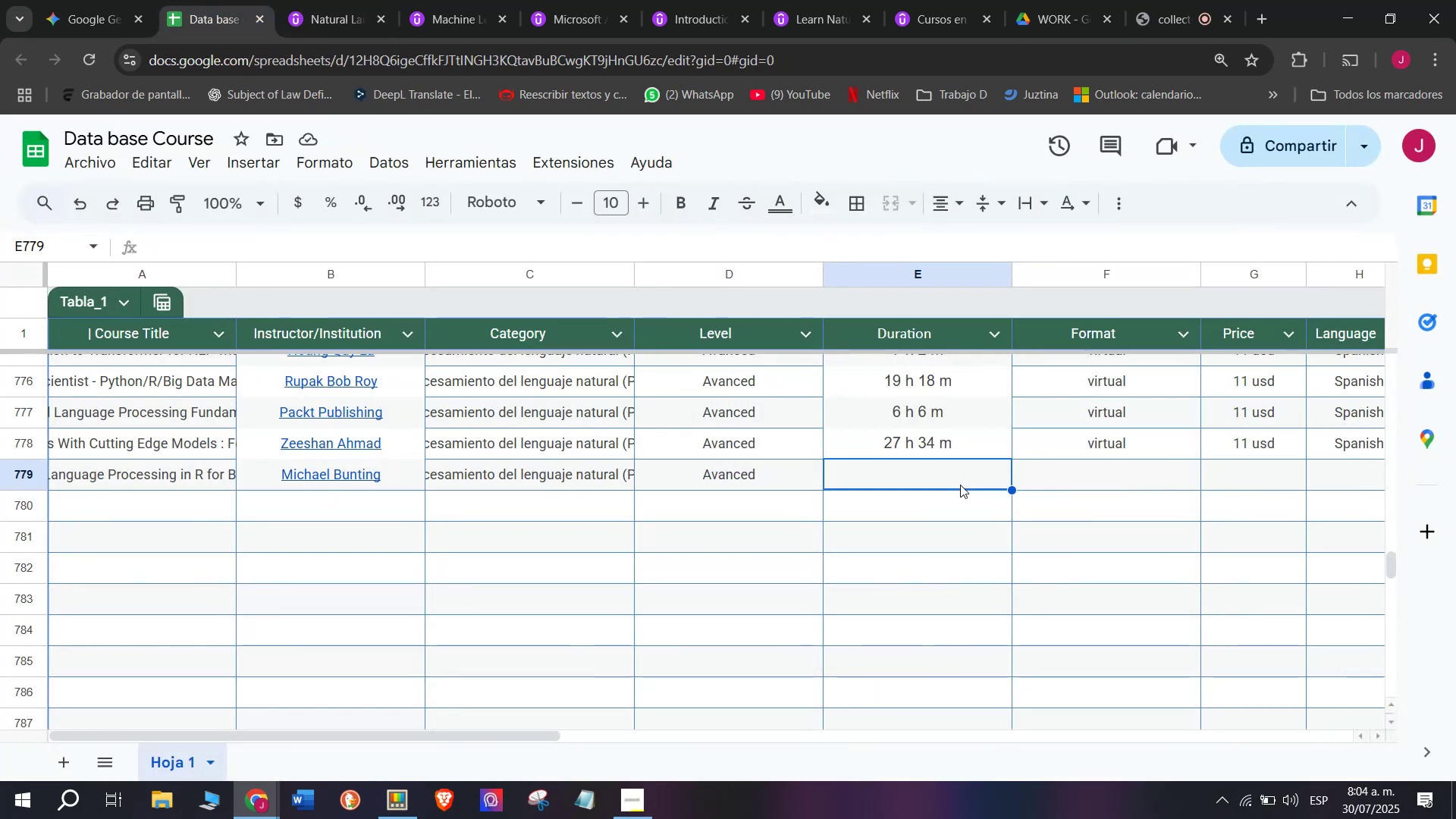 
key(Control+ControlLeft)
 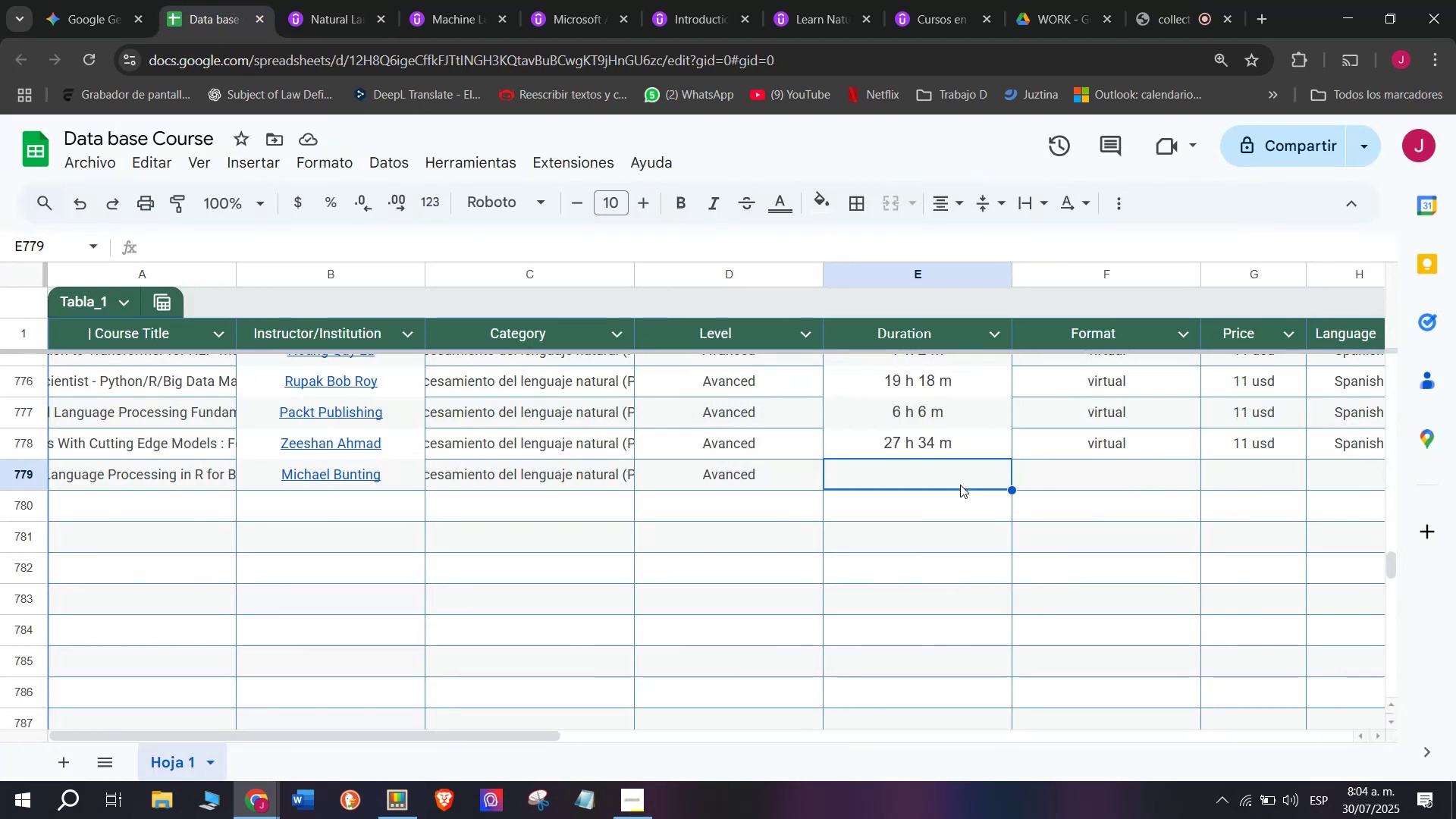 
key(Control+V)
 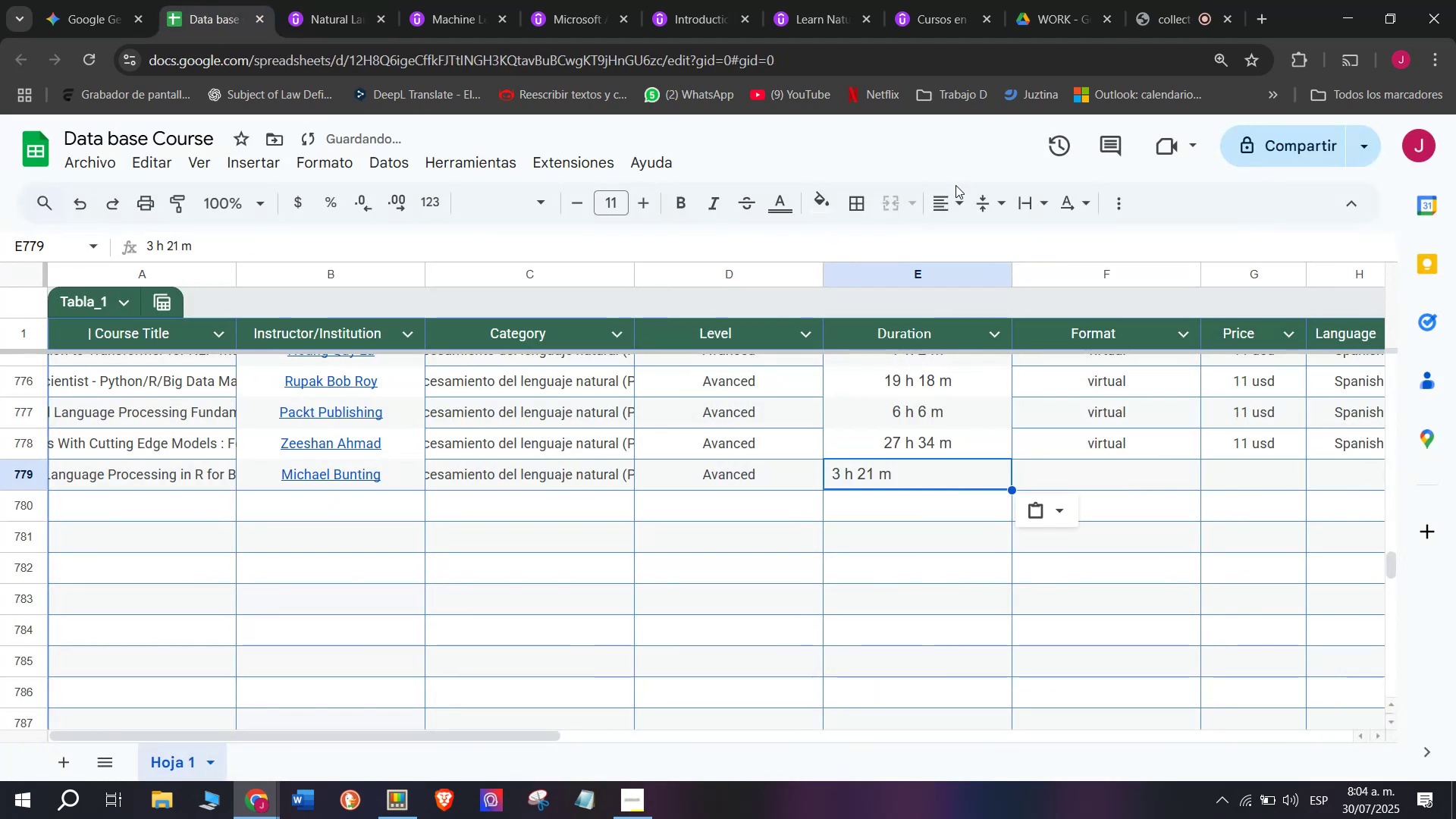 
double_click([959, 191])
 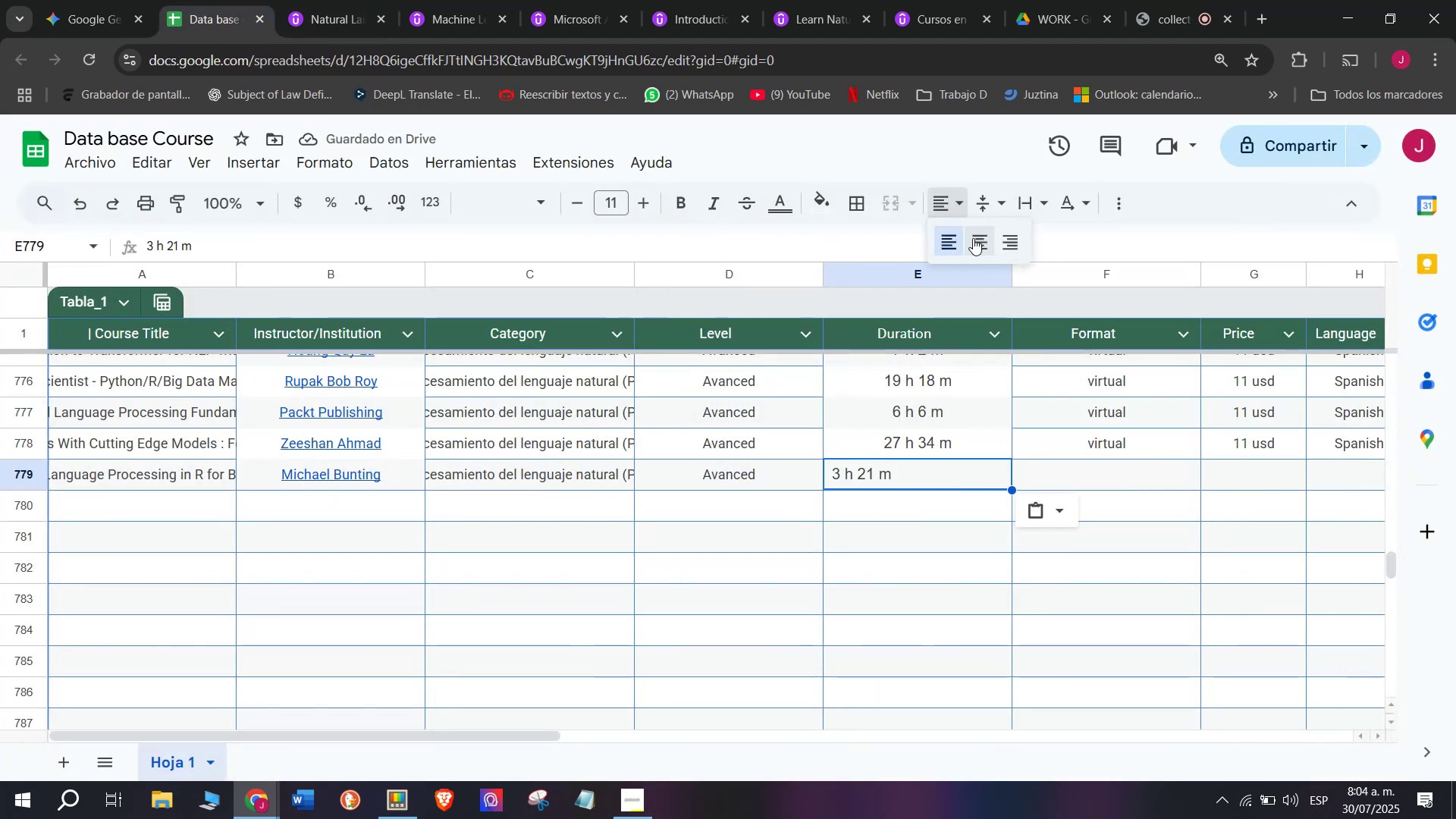 
left_click([974, 238])
 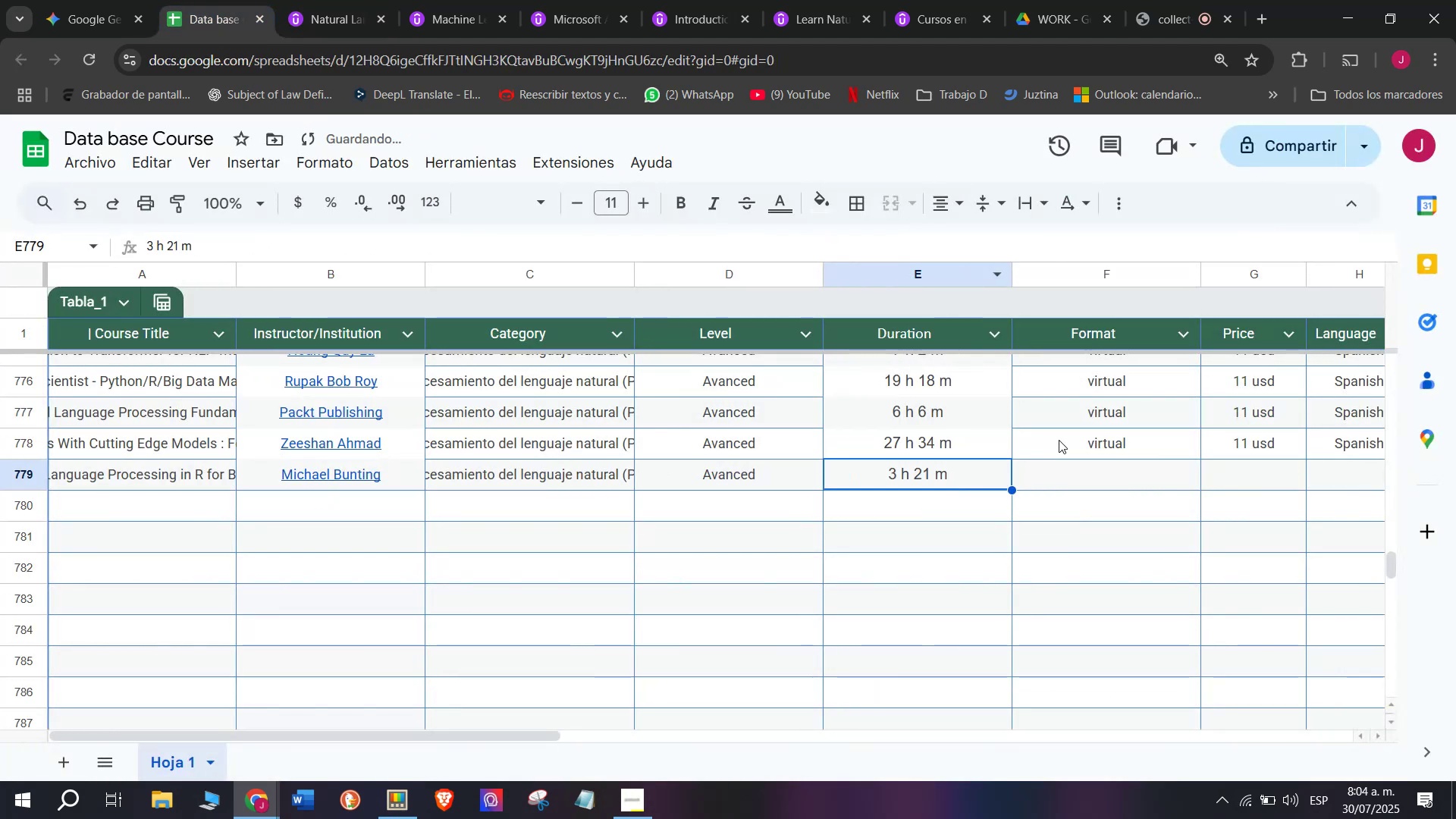 
left_click([1081, 444])
 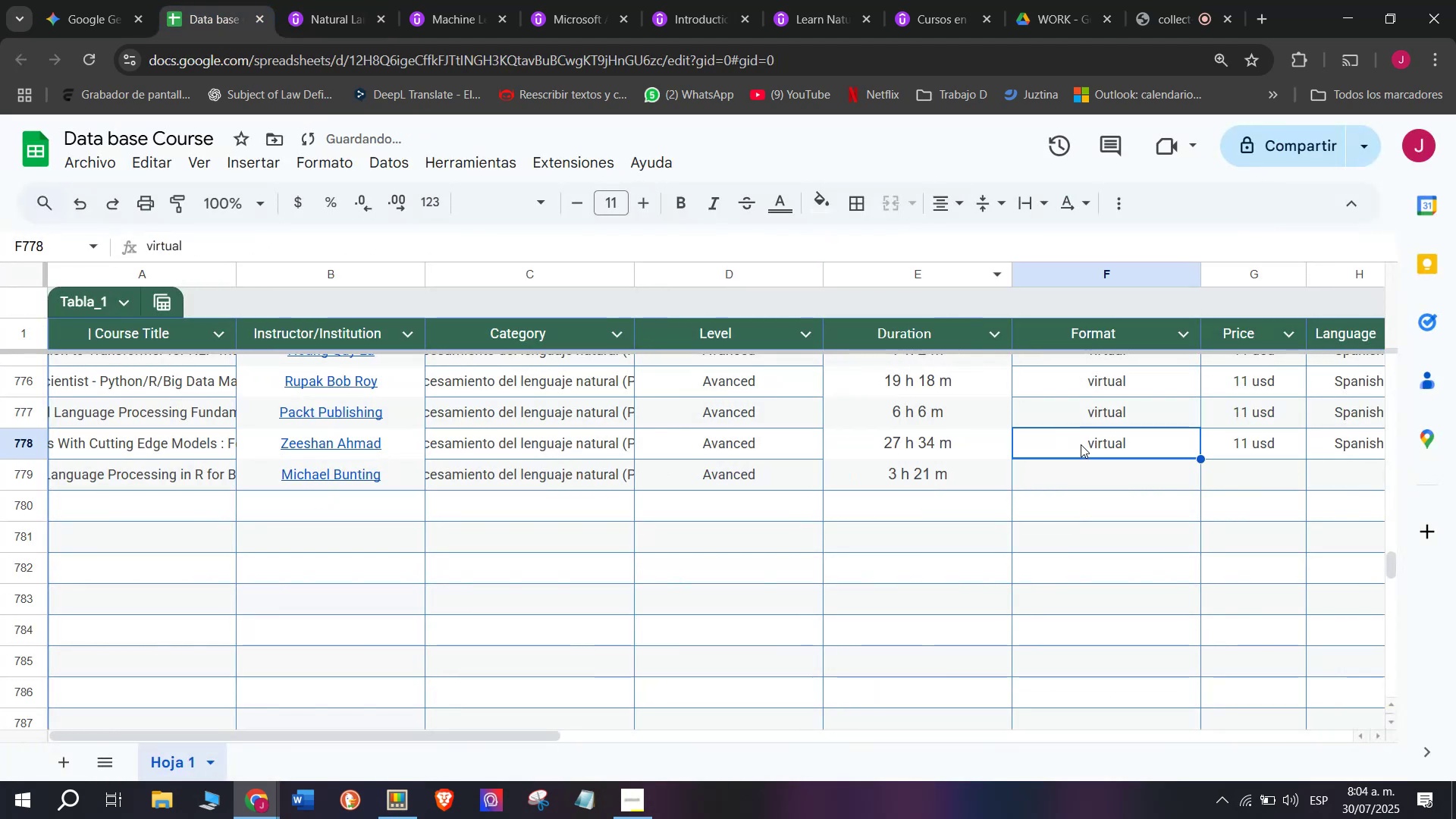 
key(Break)
 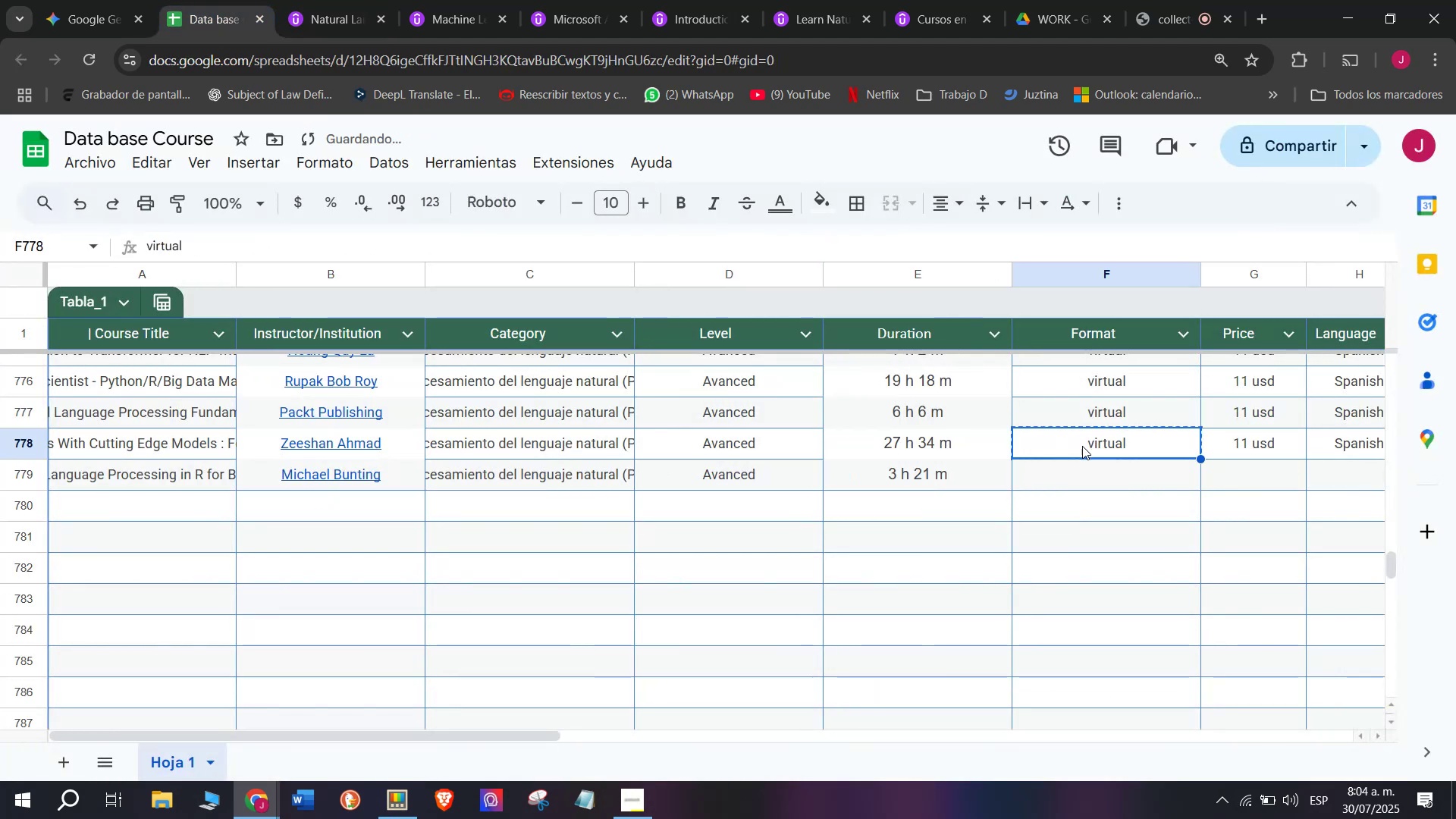 
key(Control+ControlLeft)
 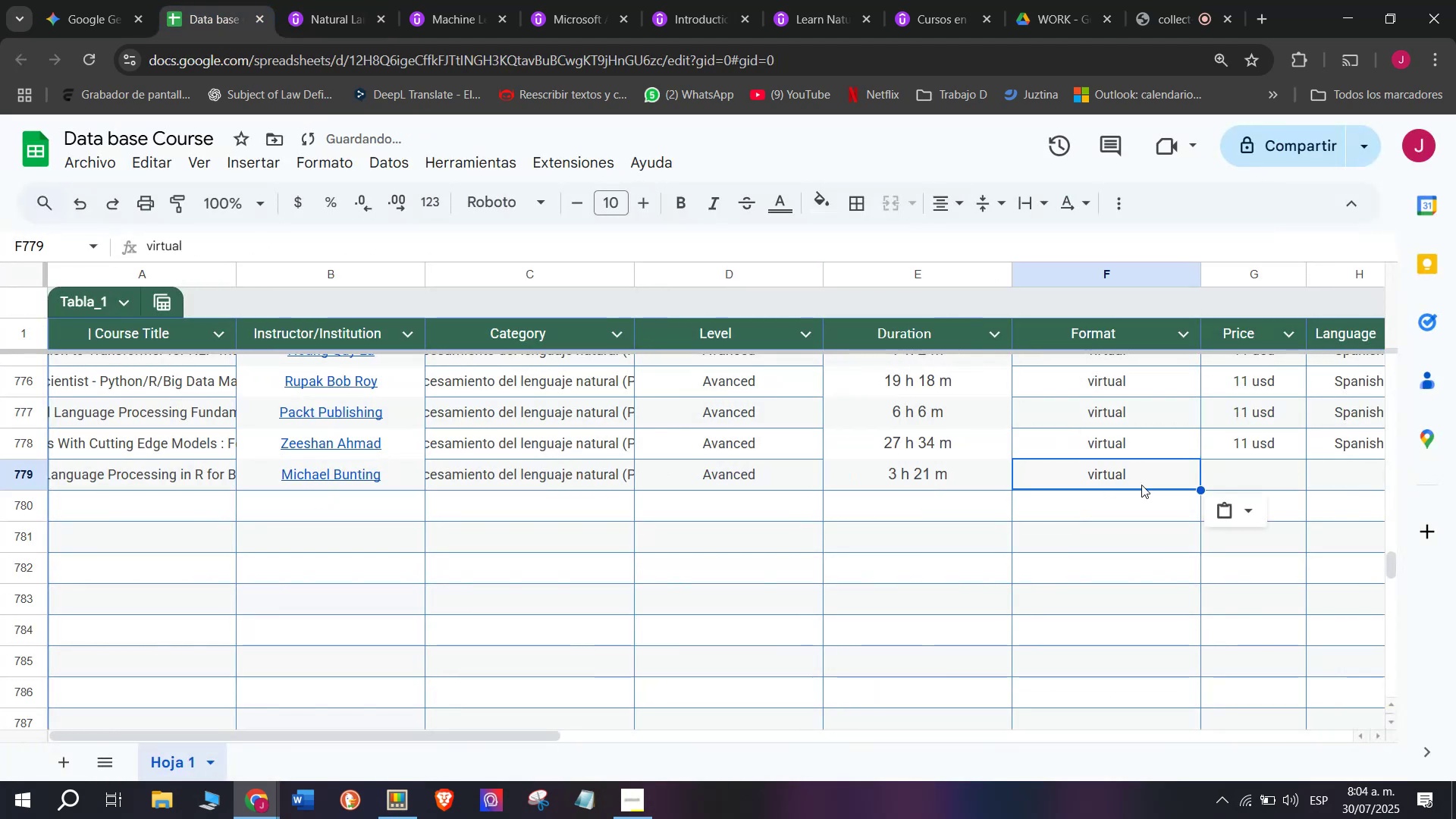 
key(Control+C)
 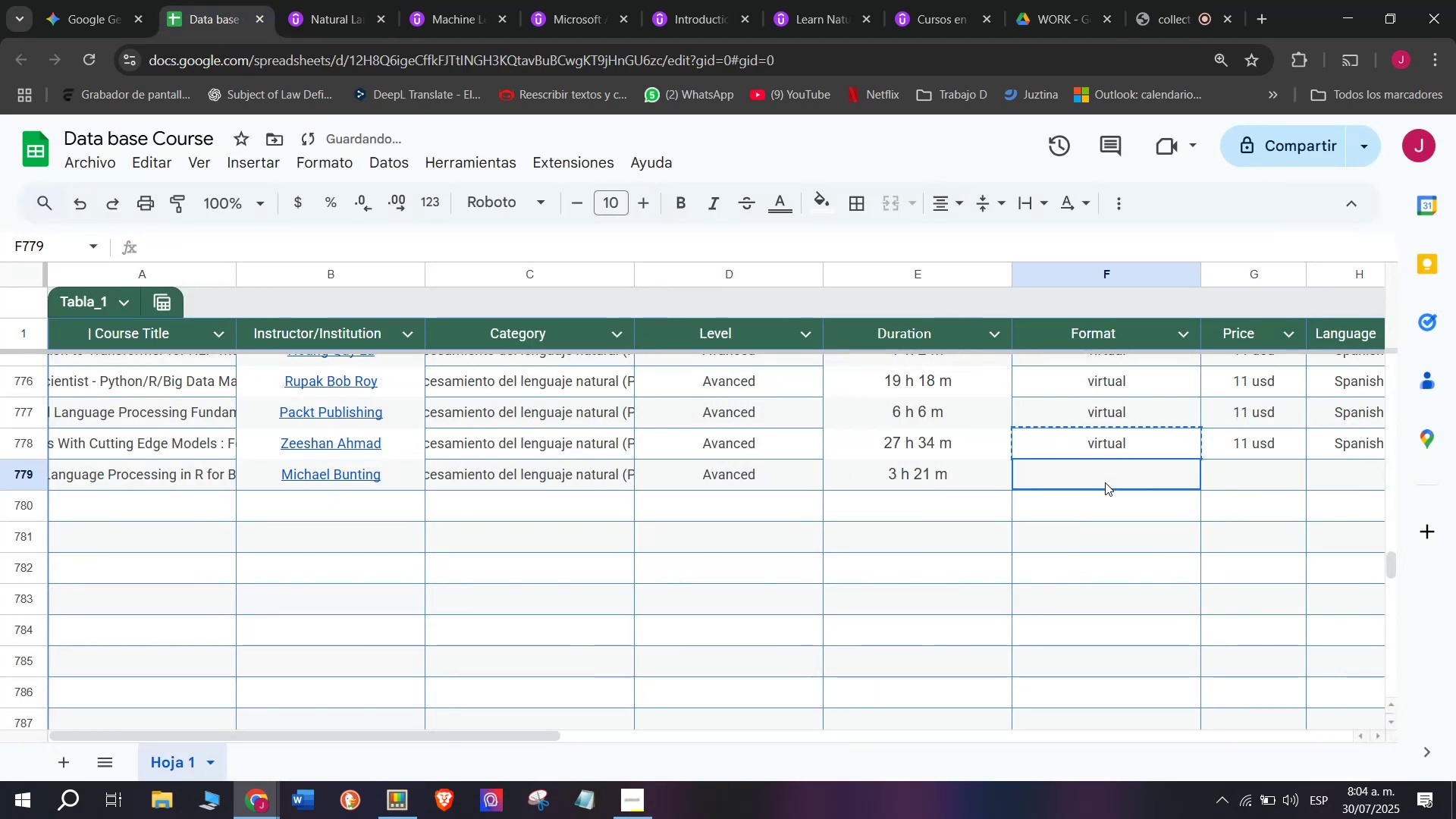 
double_click([1105, 482])
 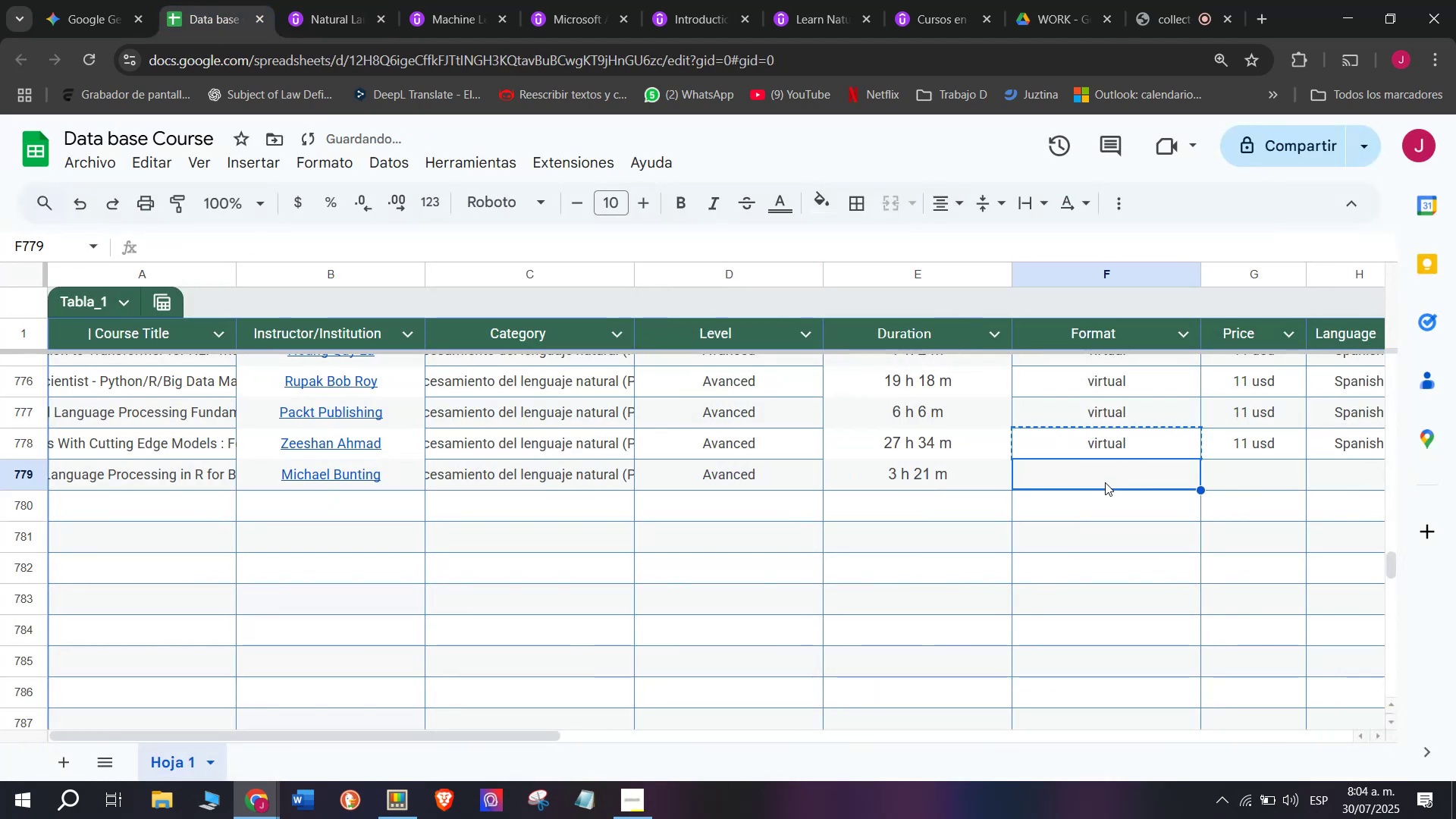 
key(Control+ControlLeft)
 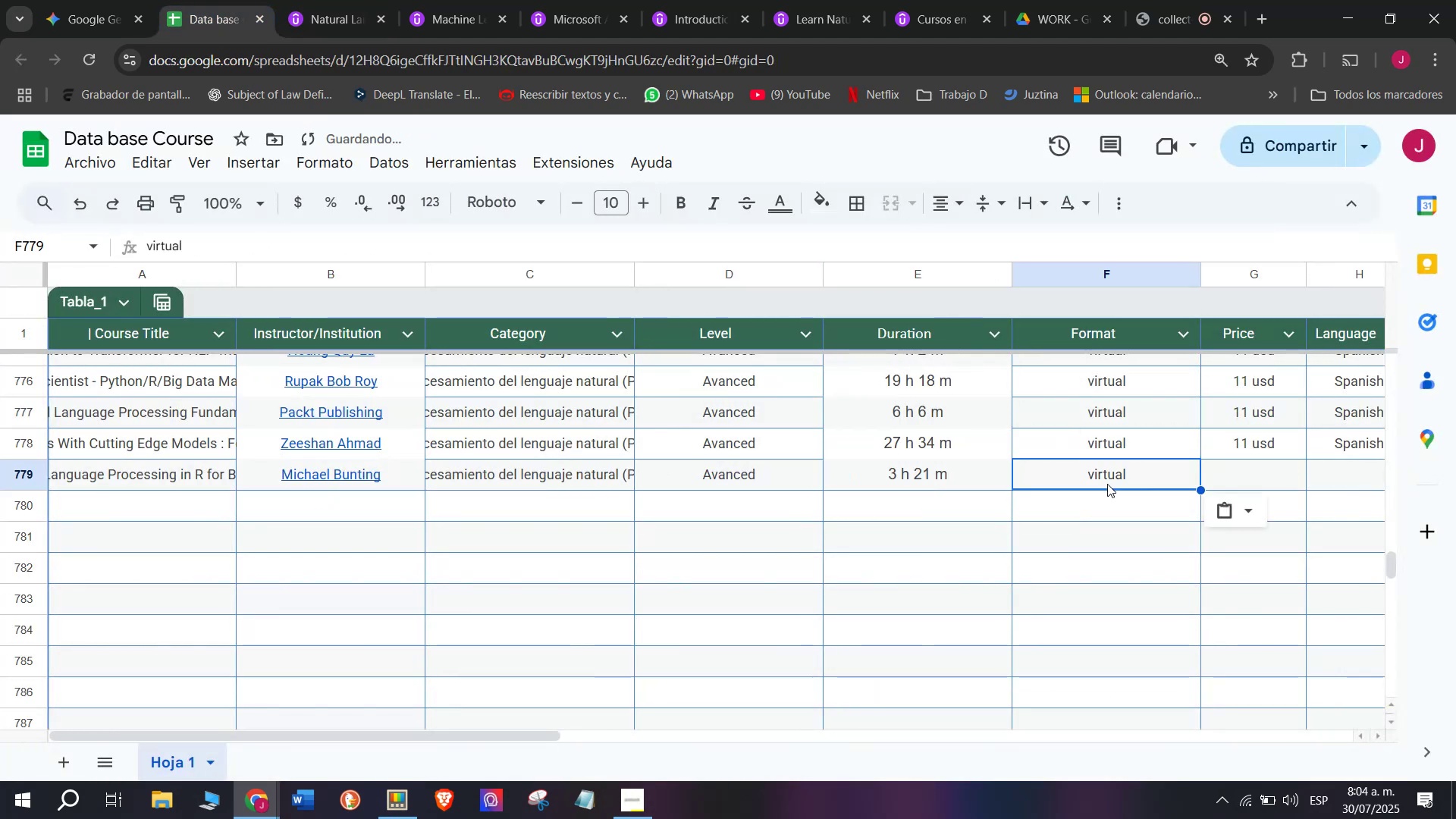 
key(Z)
 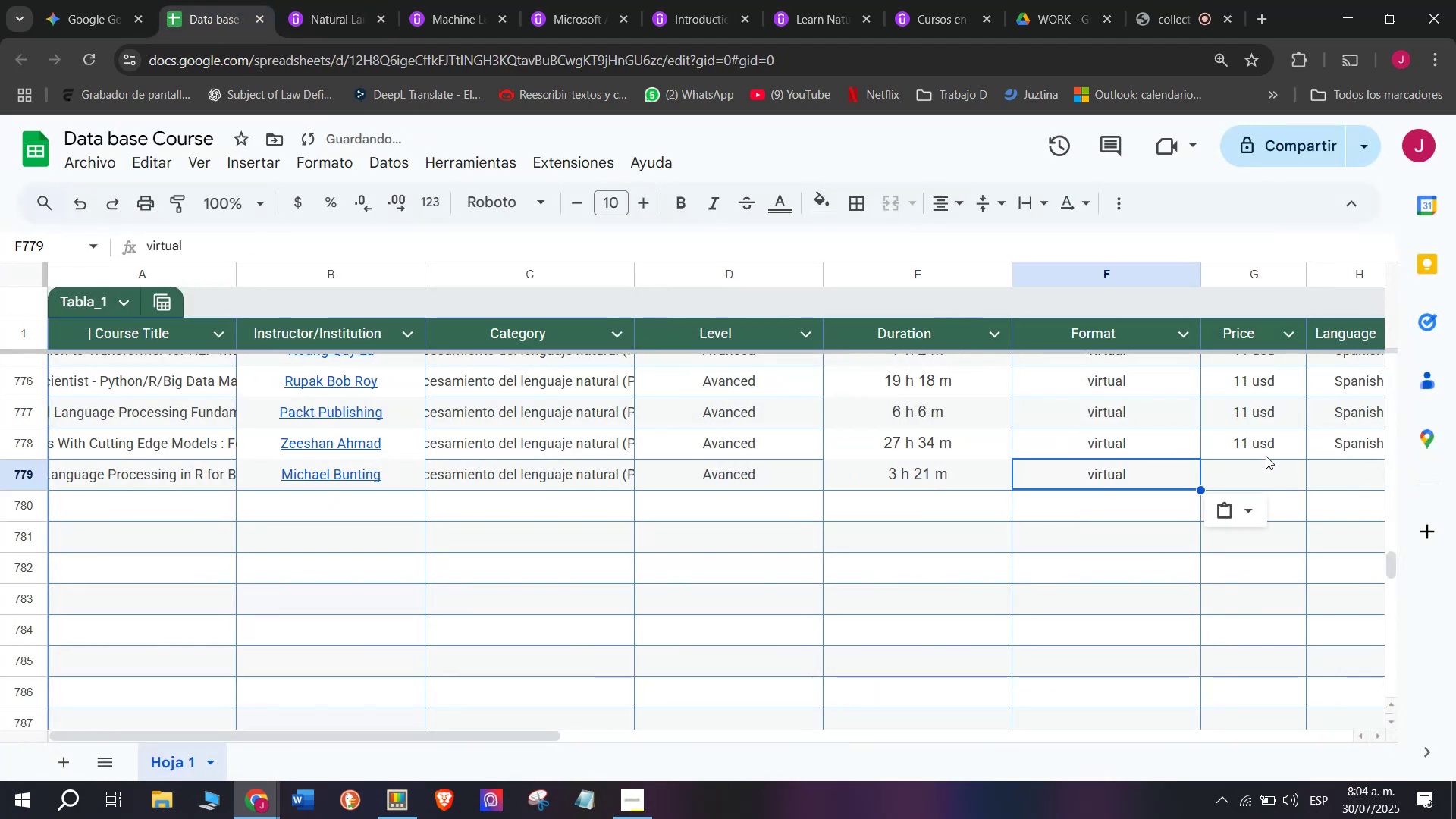 
key(Control+V)
 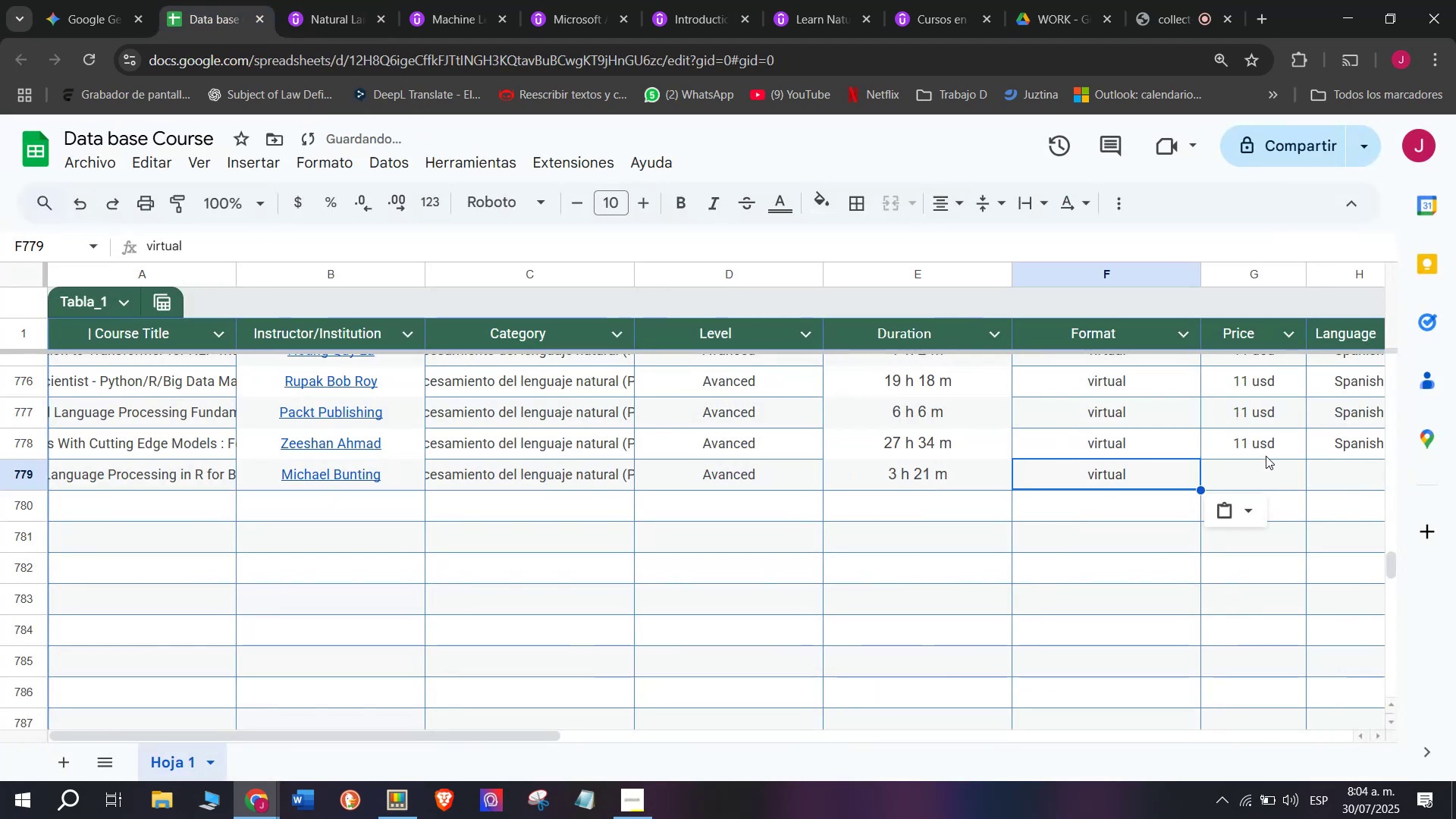 
left_click([1266, 456])
 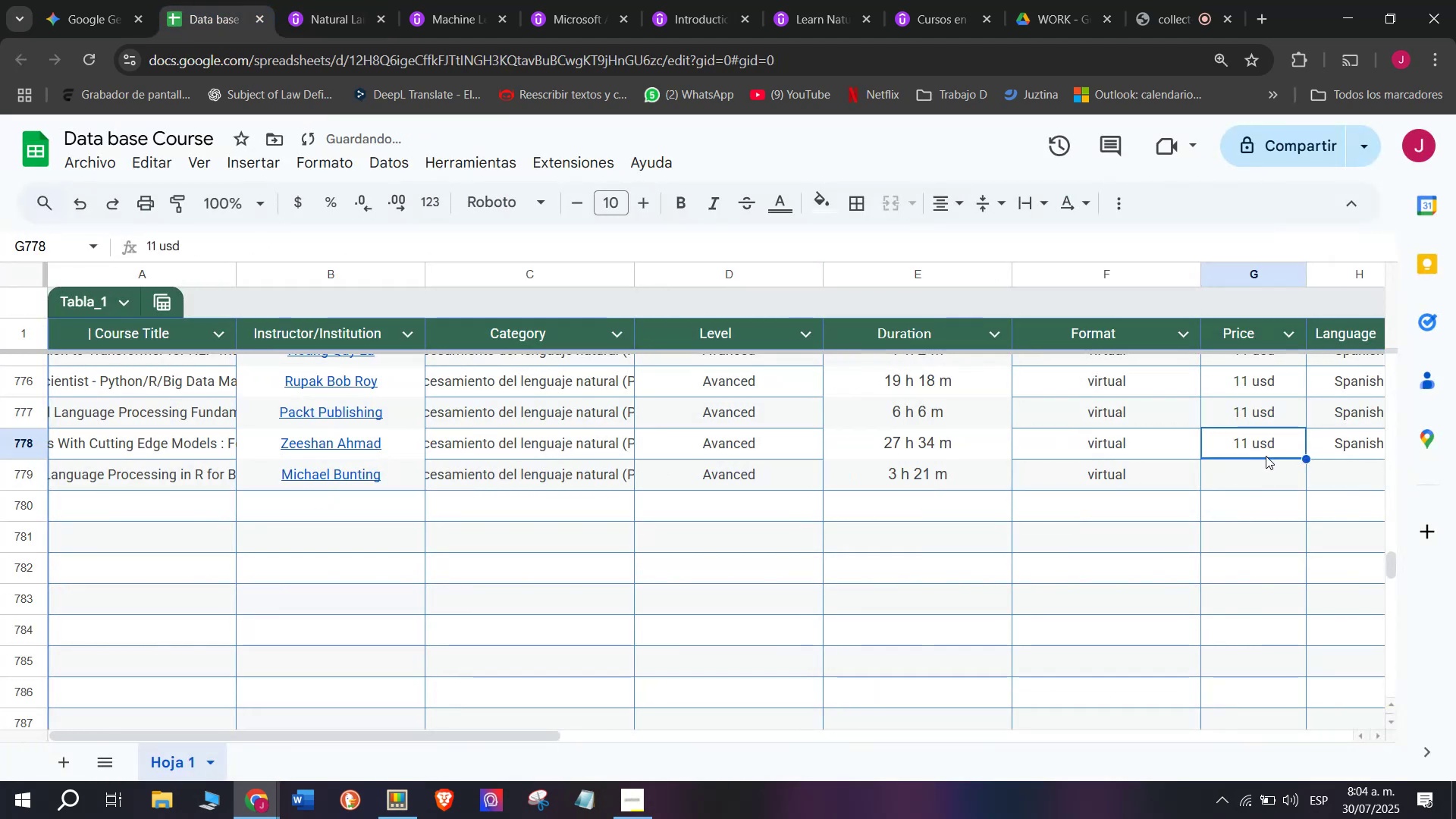 
key(Break)
 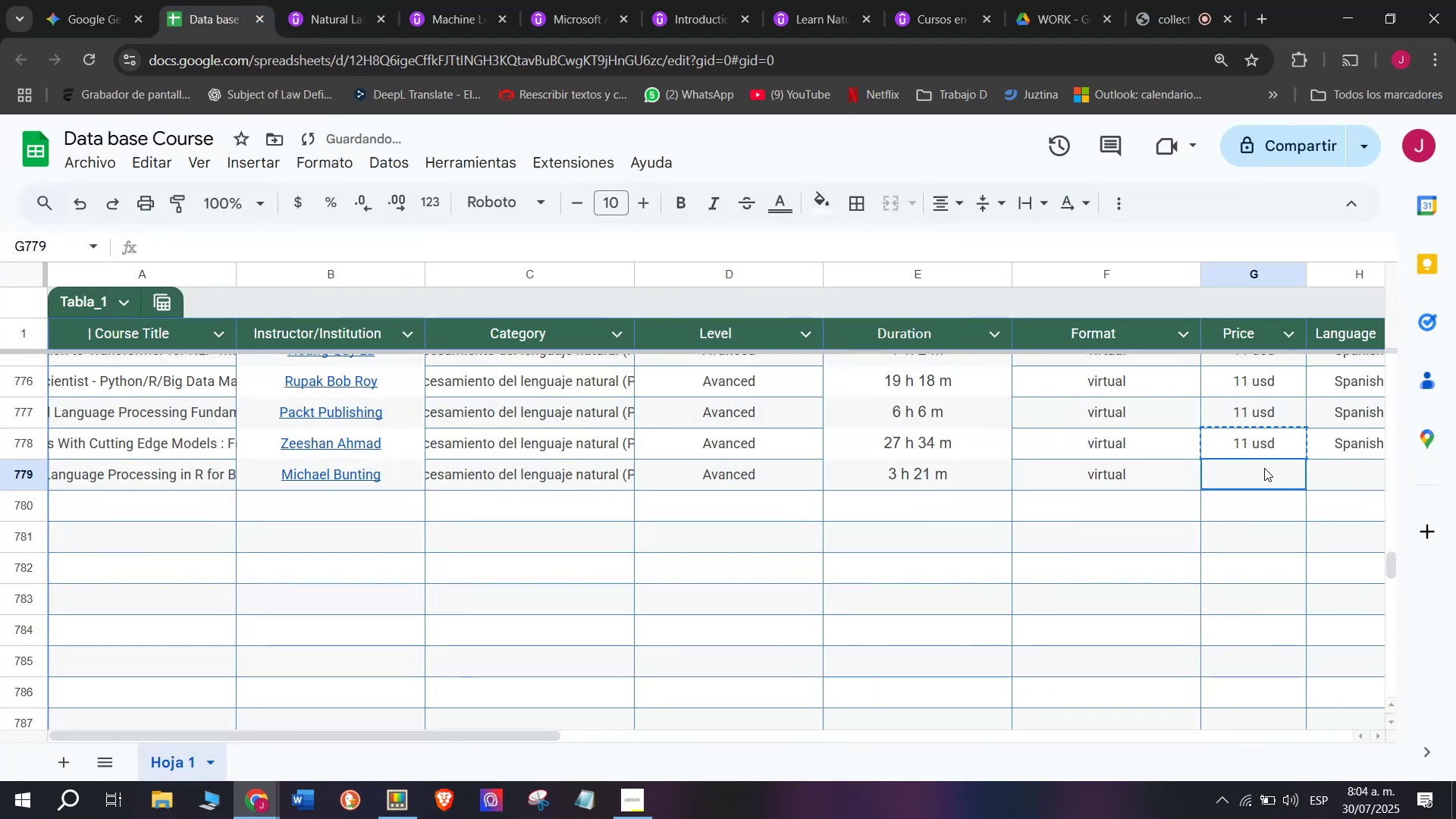 
key(Control+ControlLeft)
 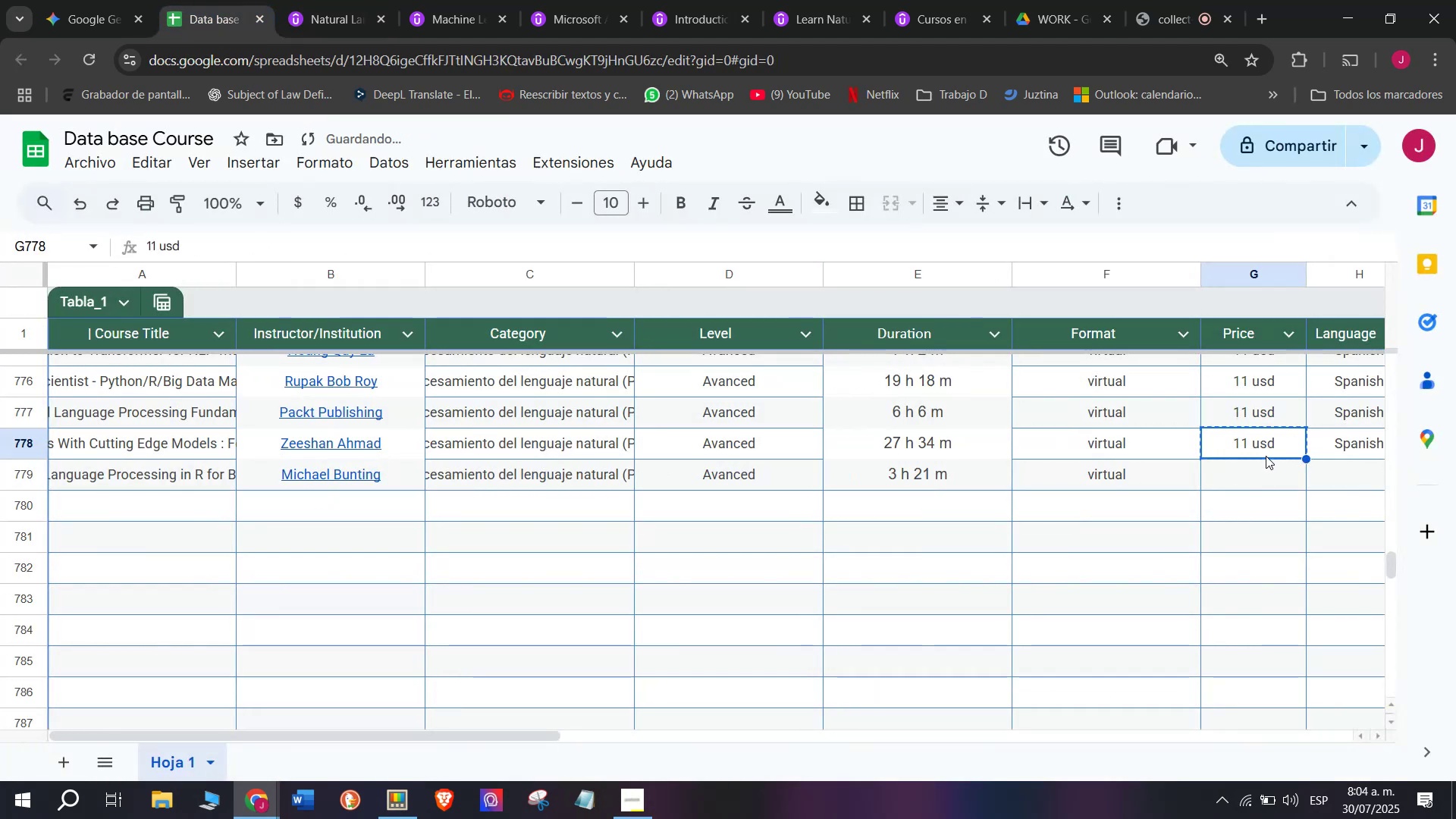 
key(Control+C)
 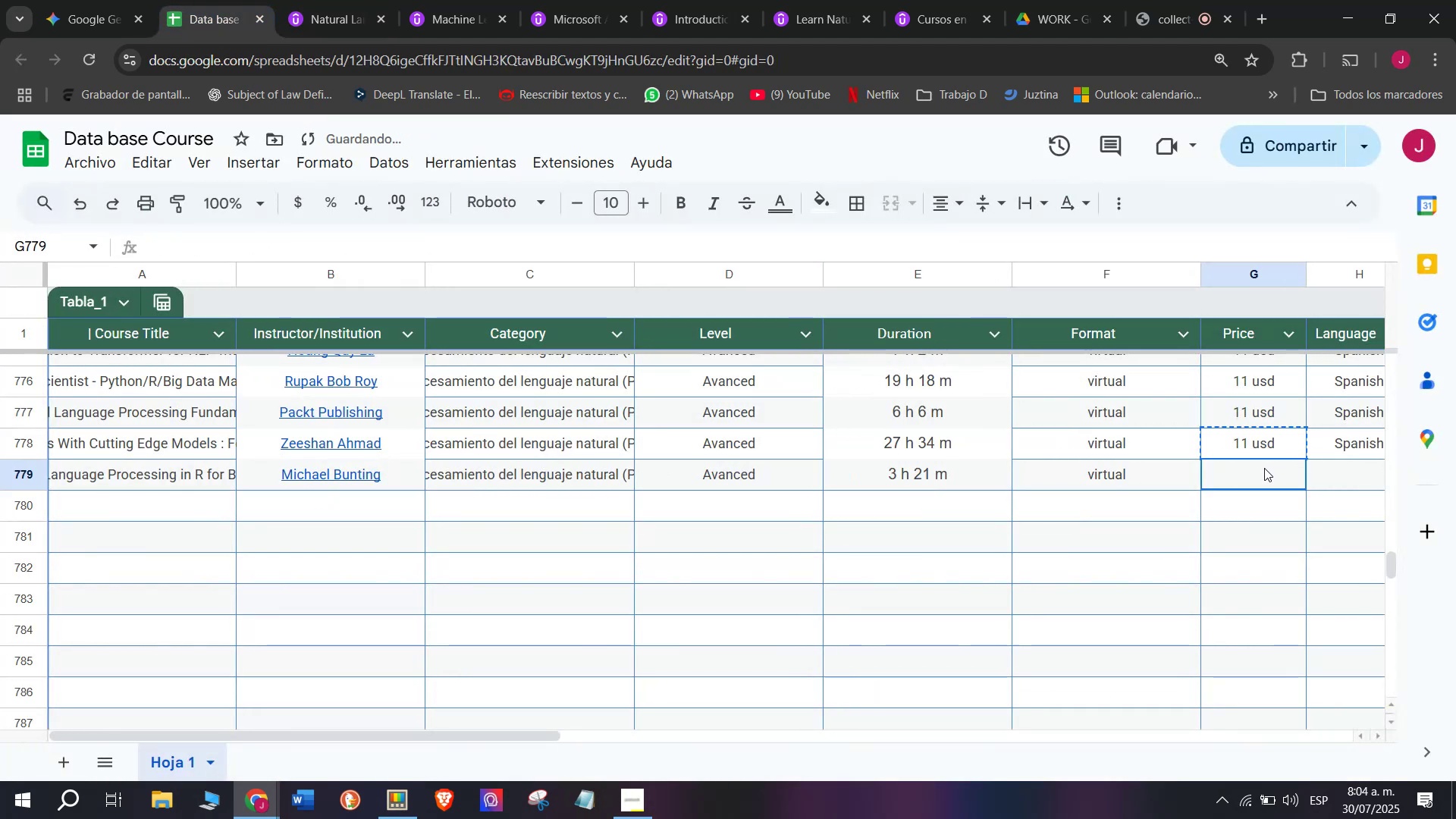 
left_click([1264, 468])
 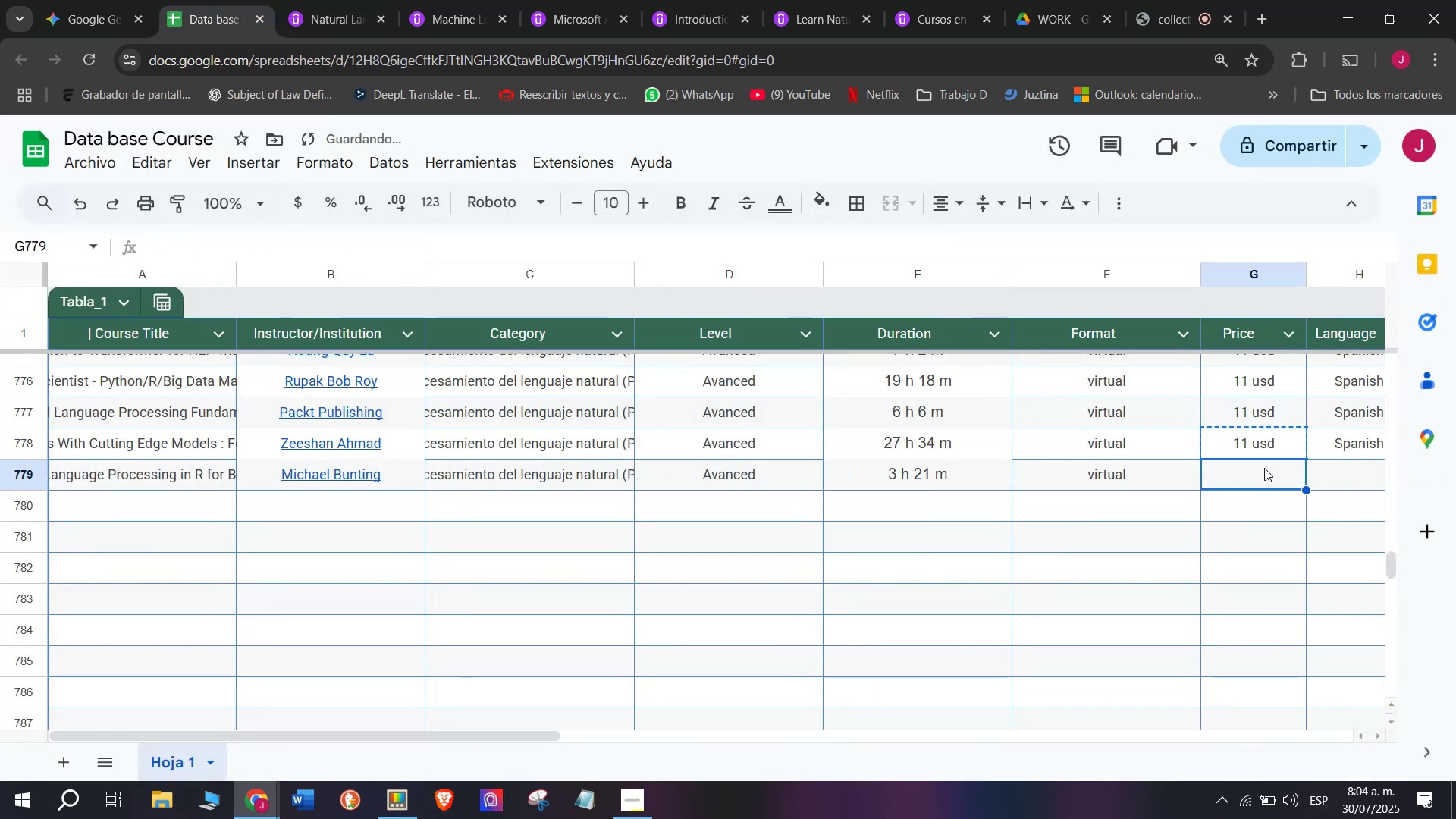 
key(Control+ControlLeft)
 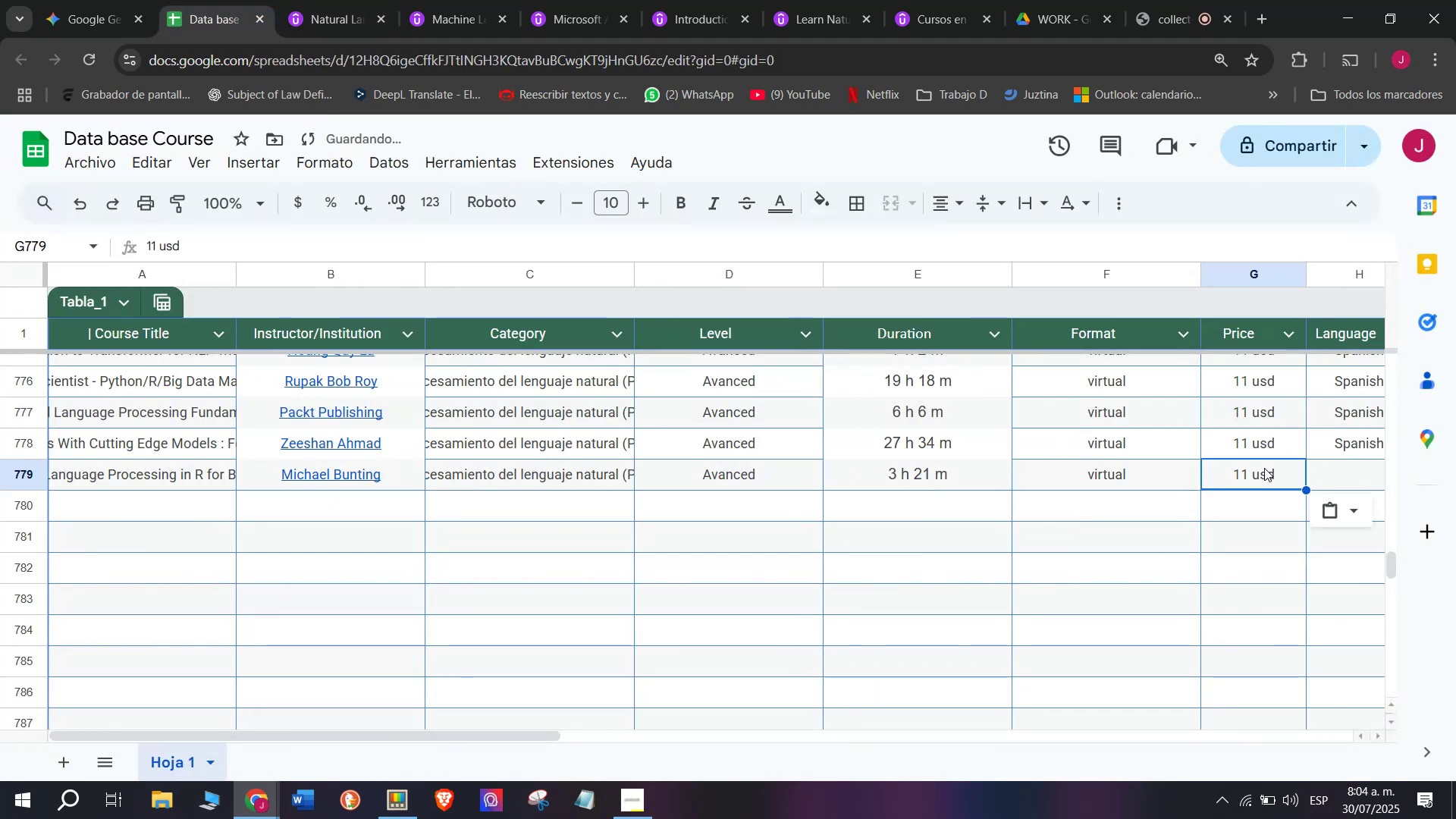 
key(Z)
 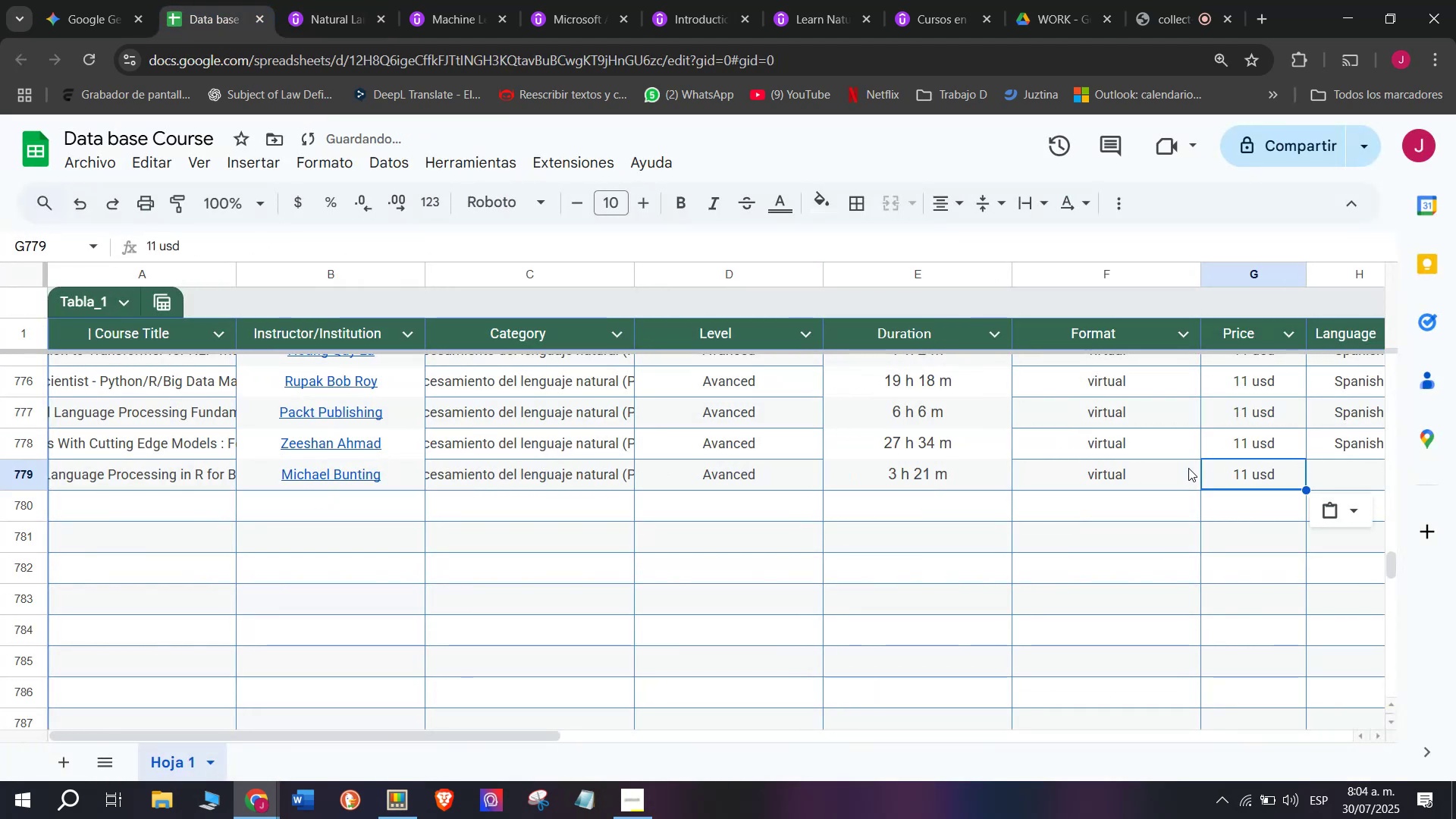 
key(Control+V)
 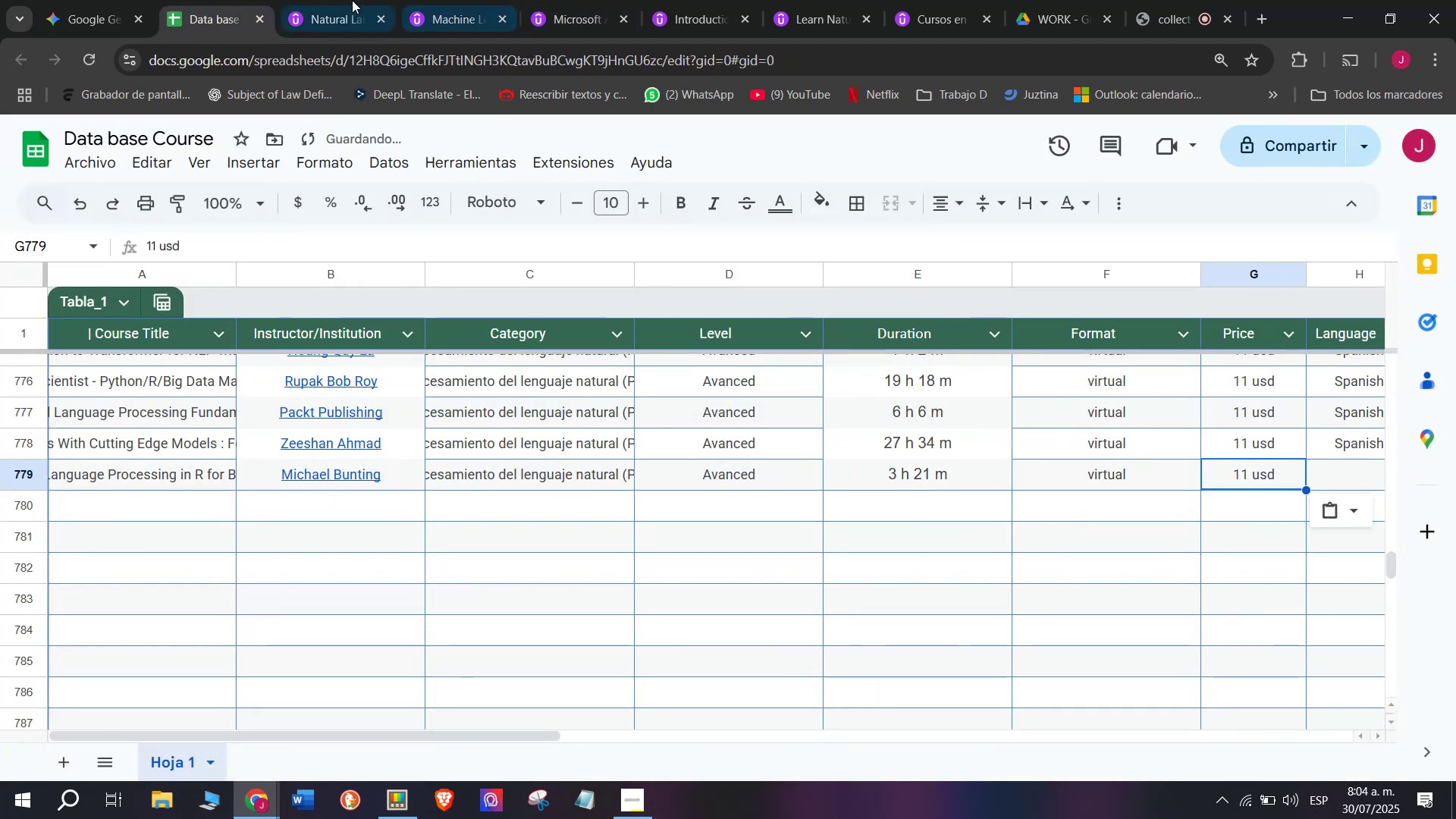 
left_click([296, 0])
 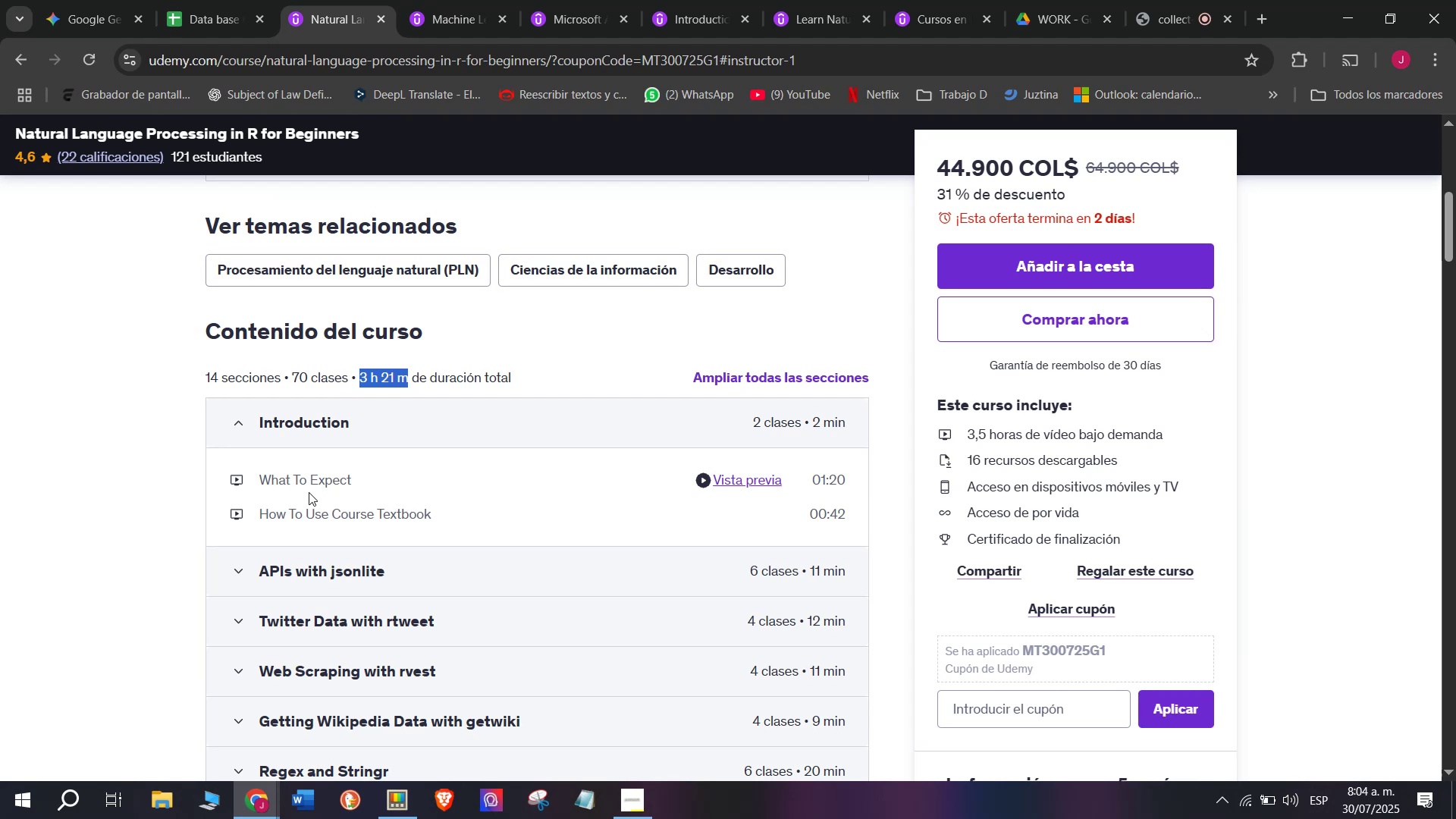 
scroll: coordinate [309, 492], scroll_direction: up, amount: 3.0
 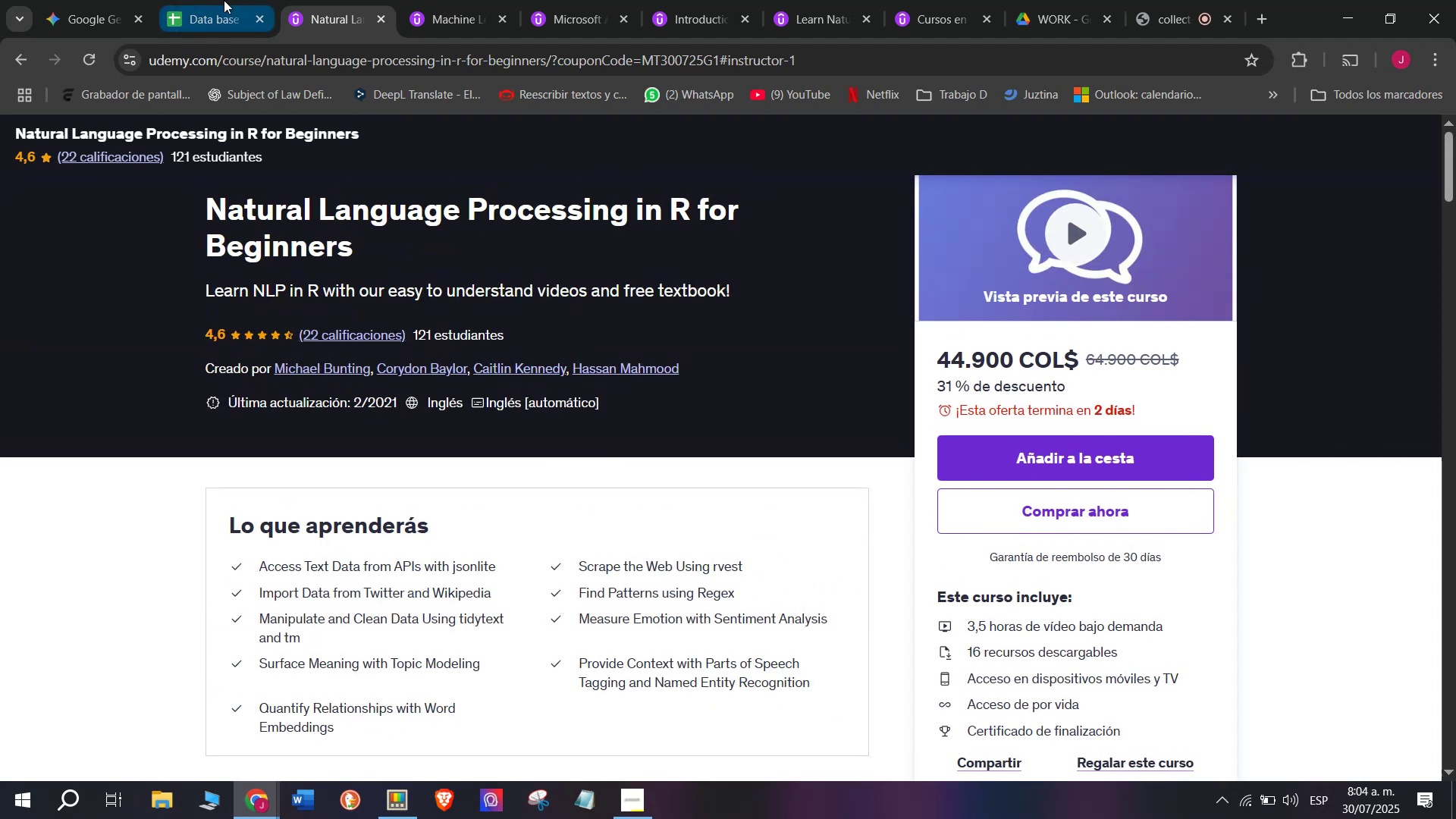 
left_click([209, 0])
 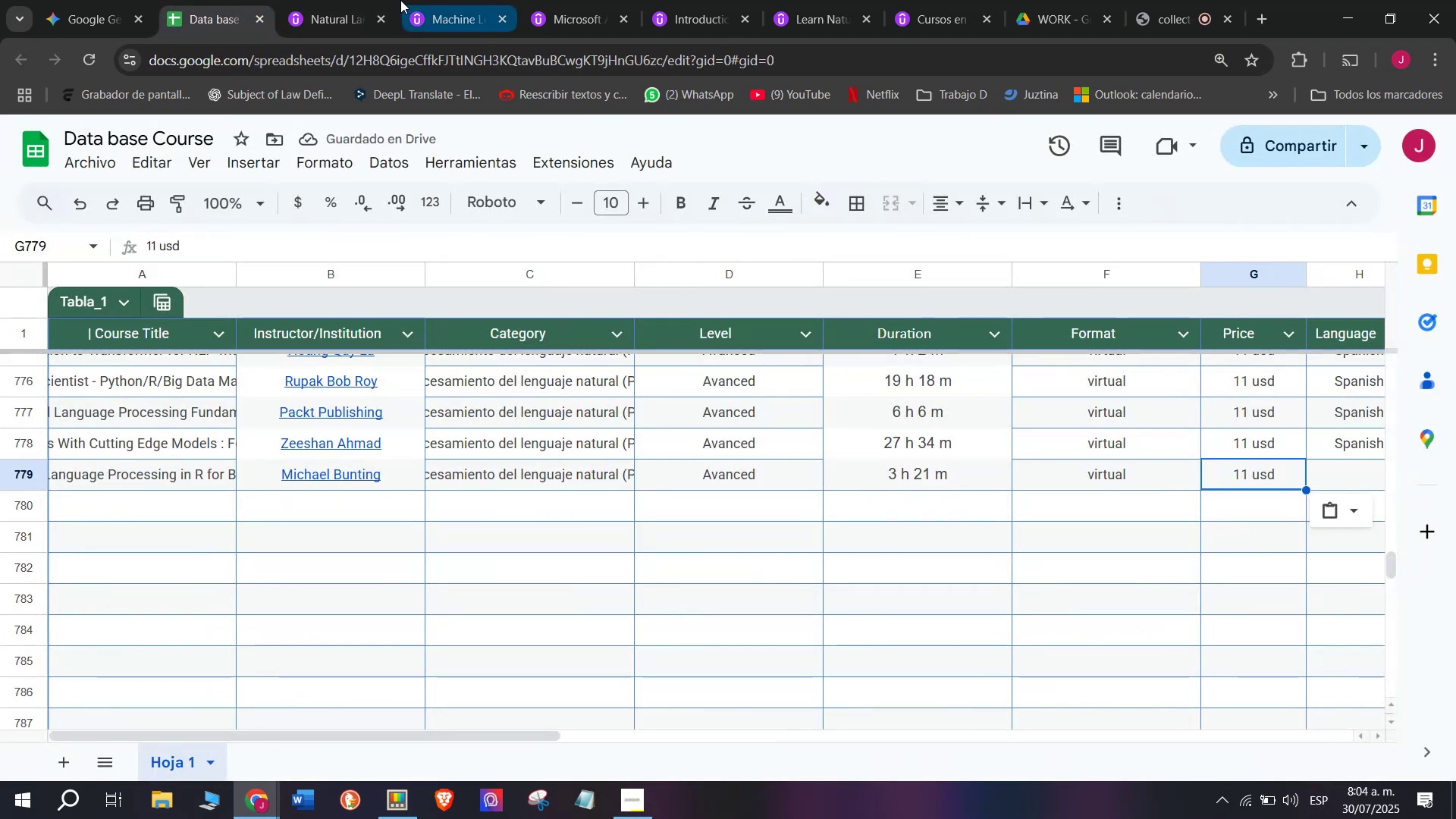 
left_click([353, 0])
 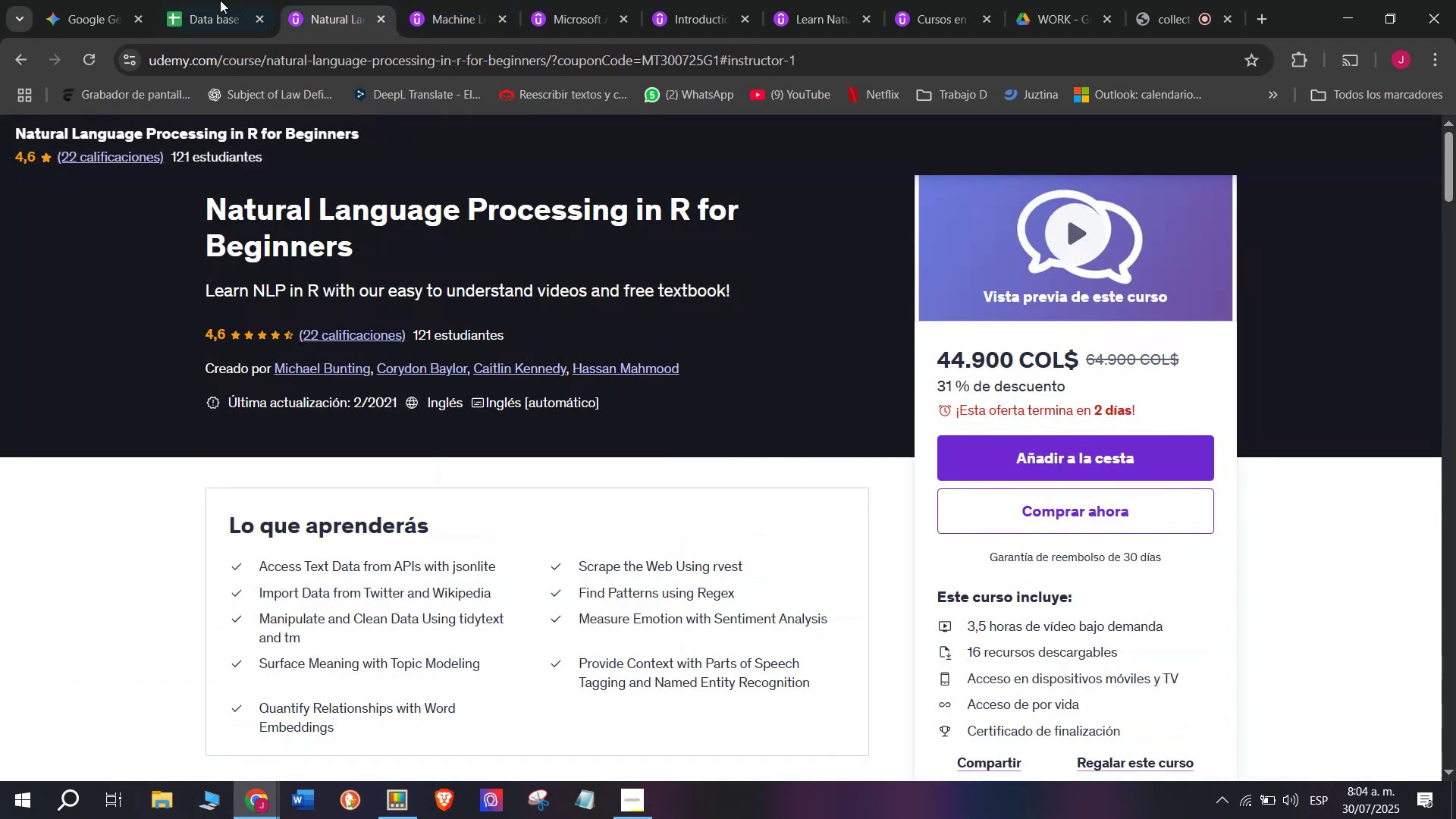 
left_click([185, 0])
 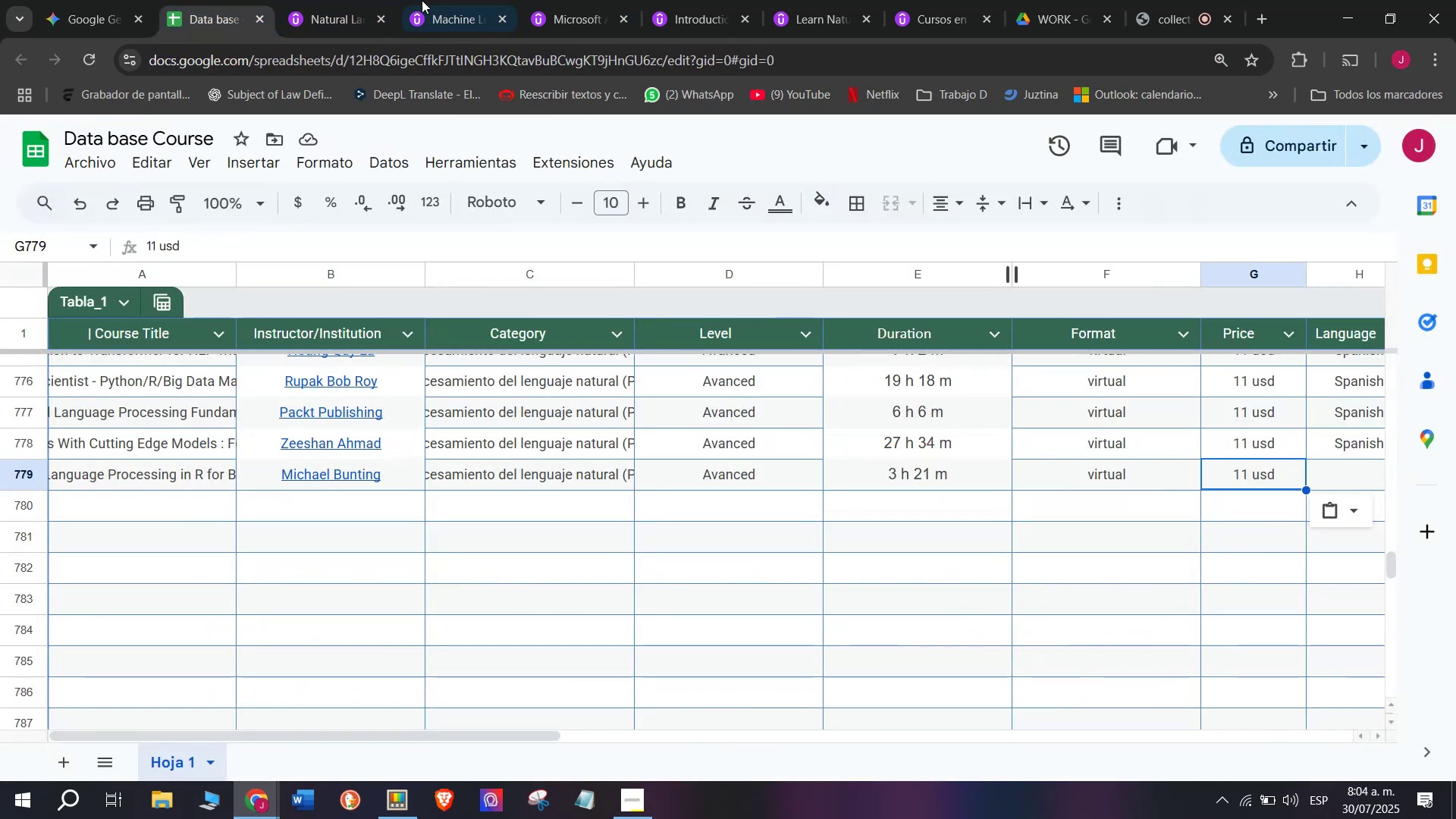 
left_click([303, 0])
 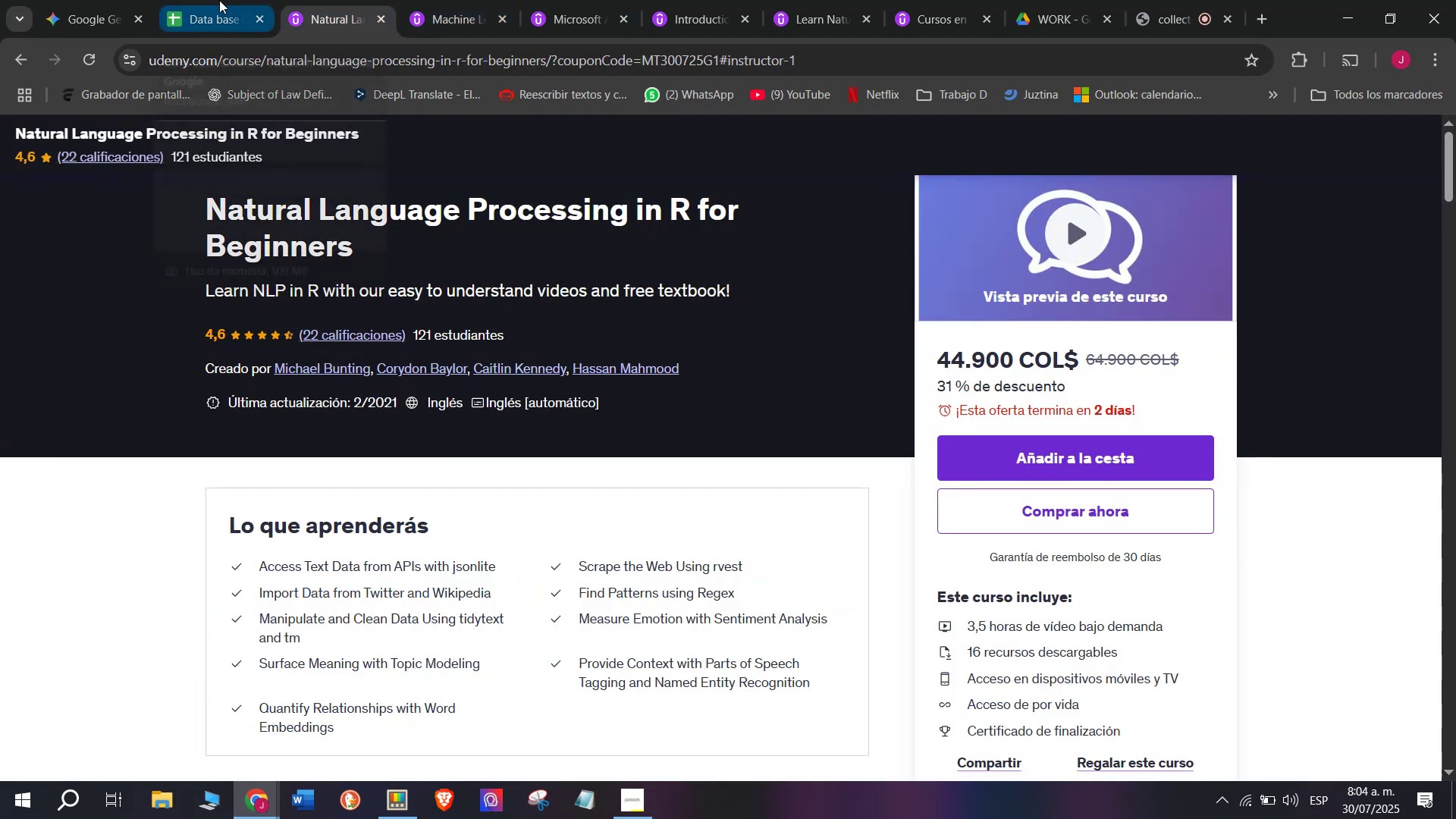 
left_click([218, 0])
 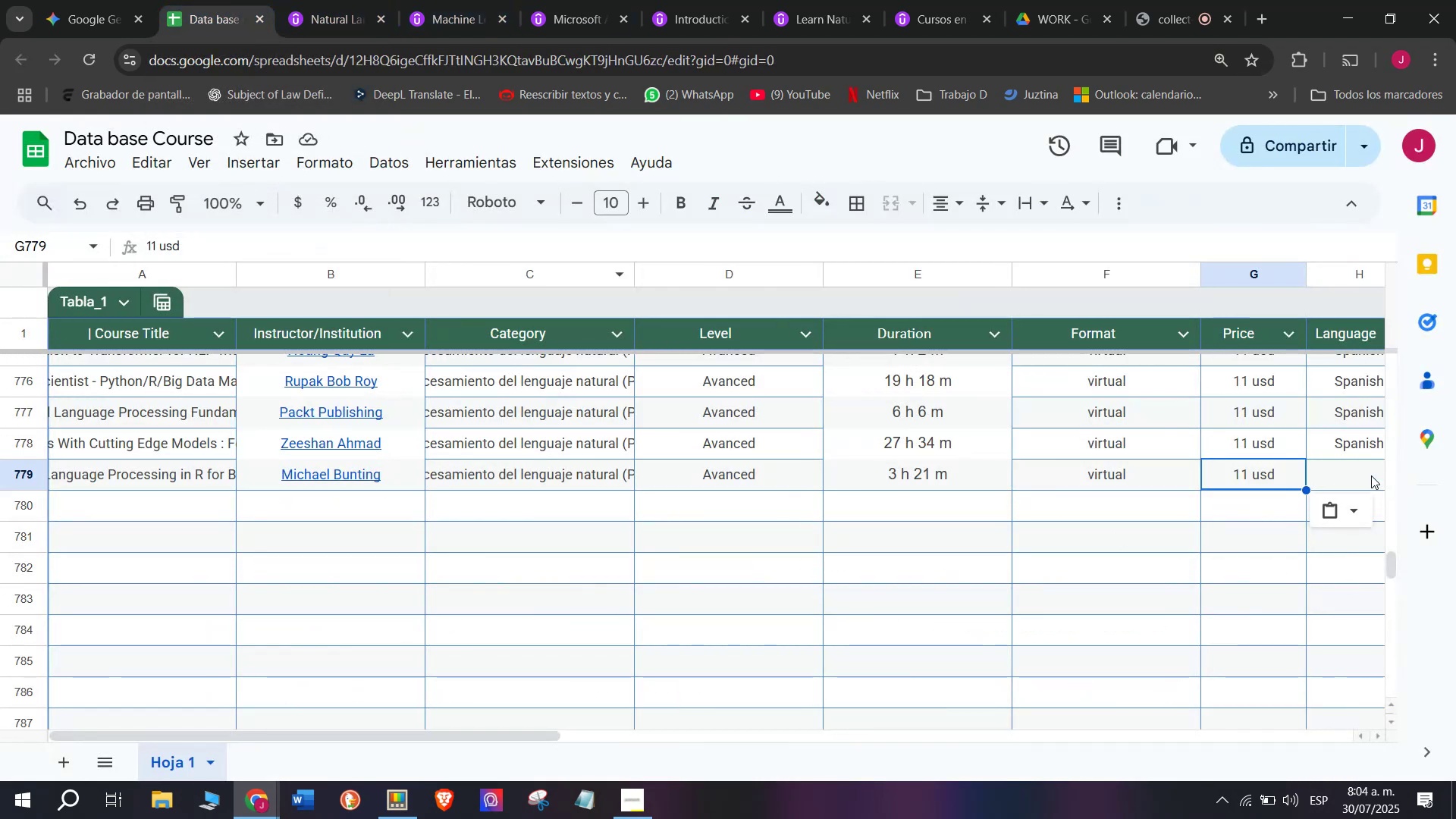 
left_click([1371, 455])
 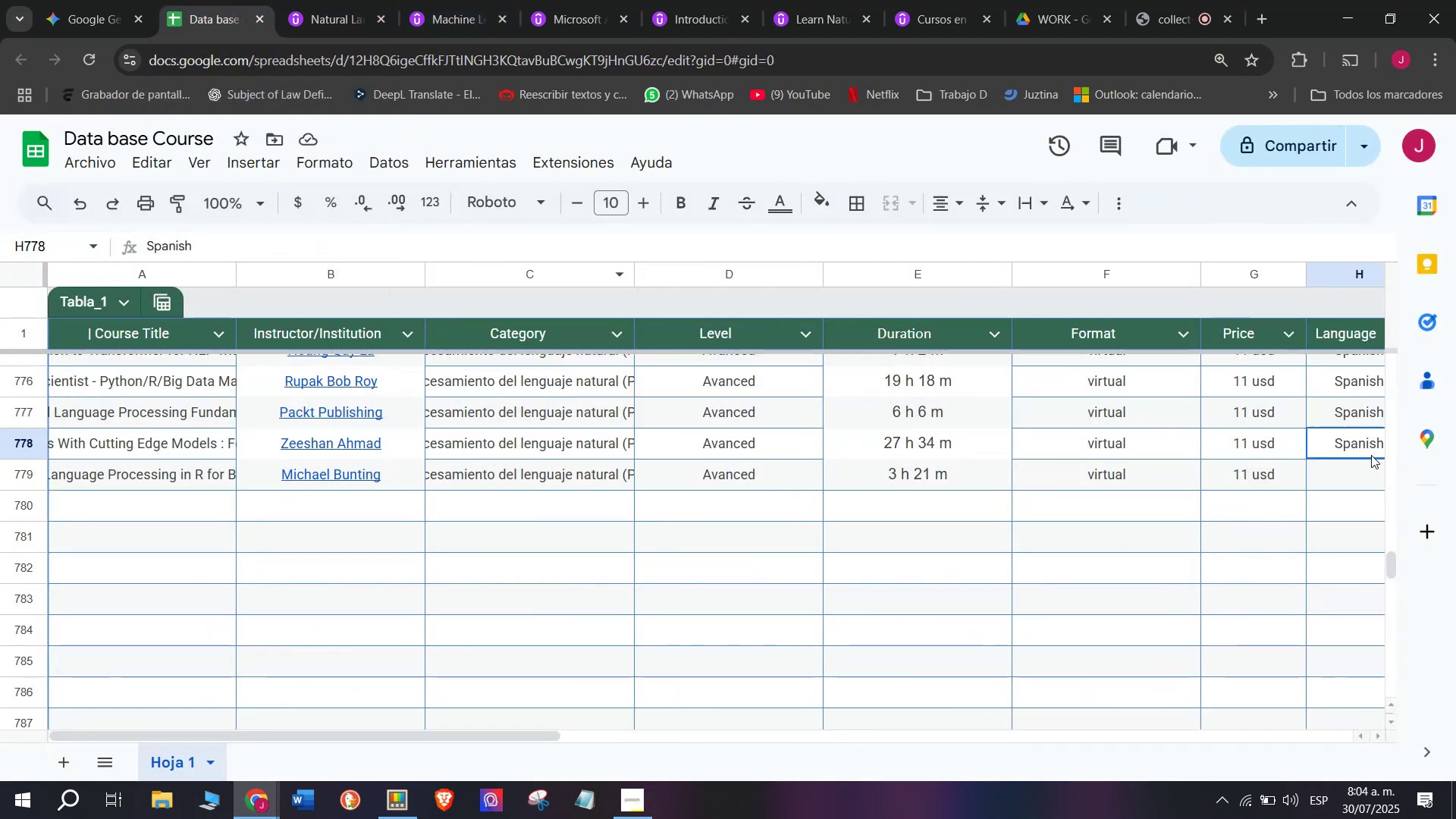 
key(Control+ControlLeft)
 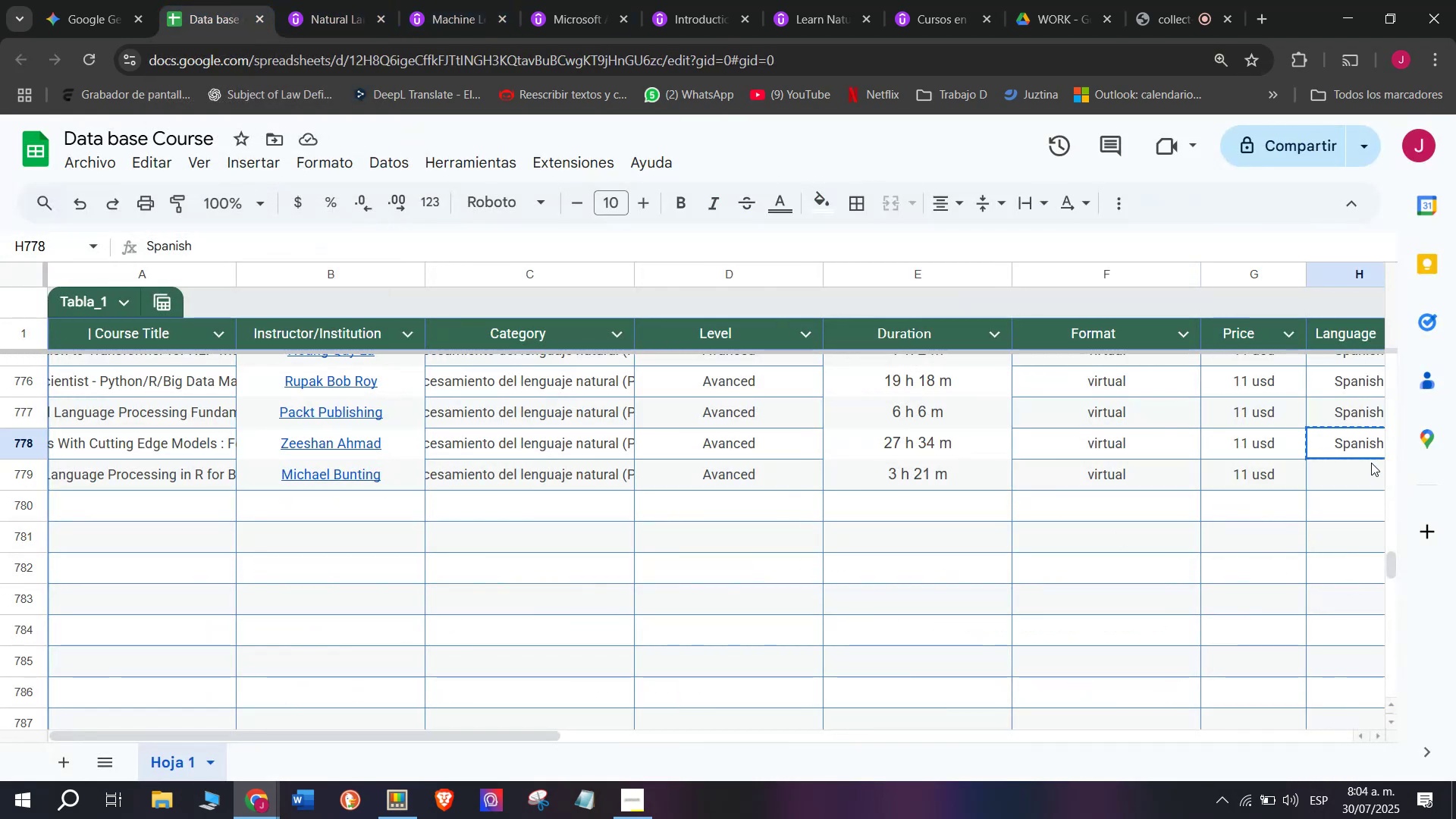 
key(Break)
 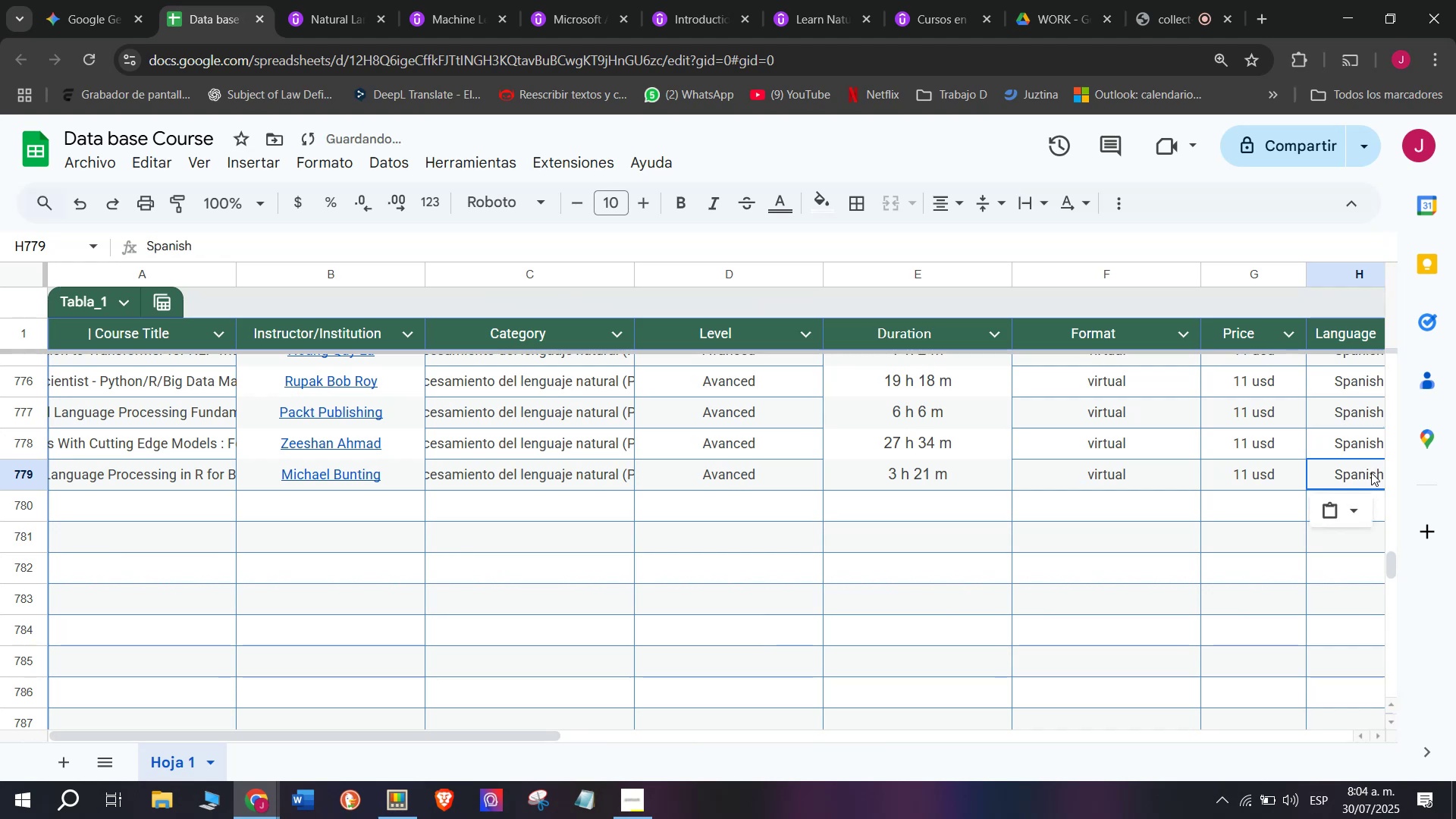 
key(Control+C)
 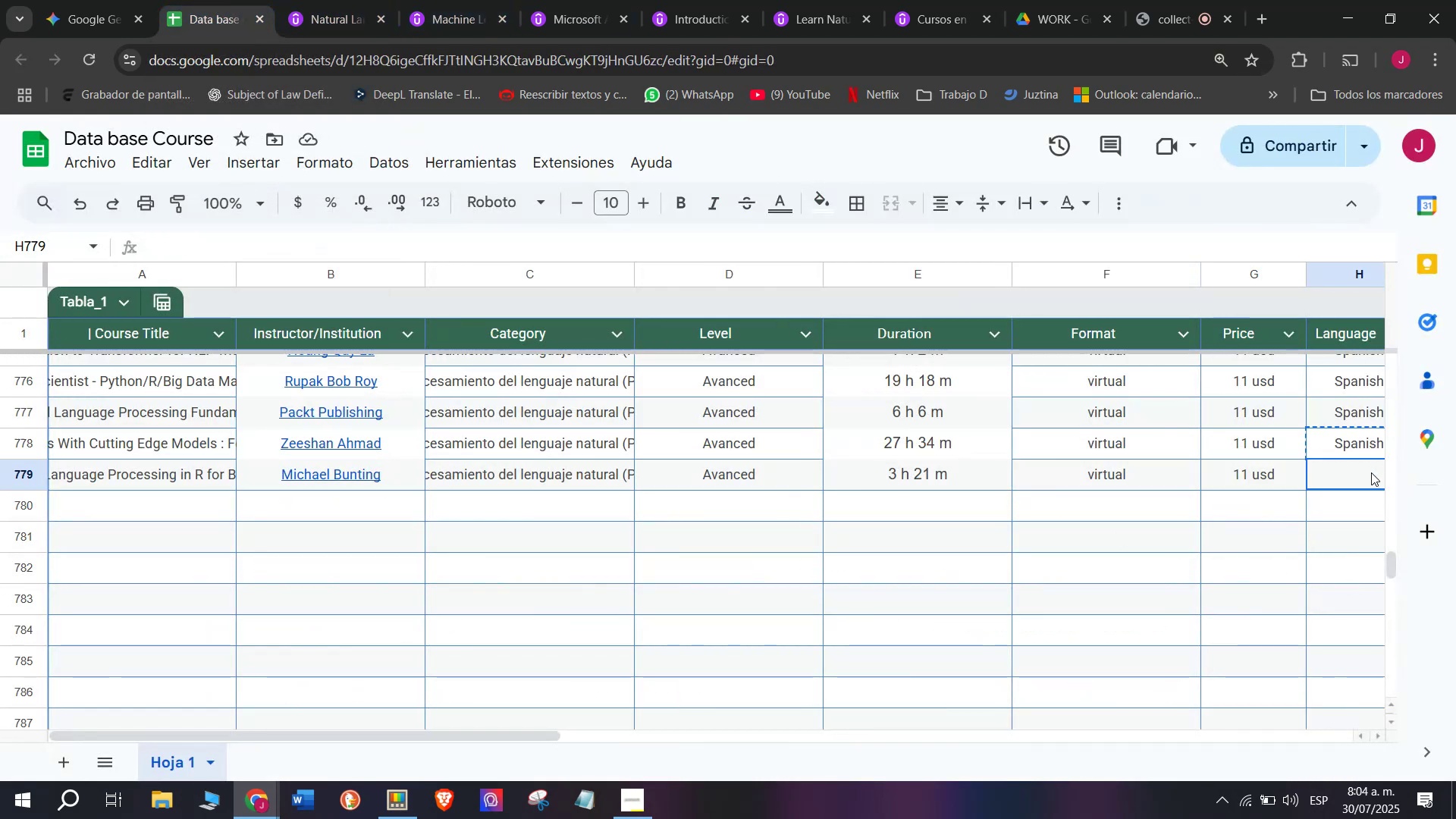 
double_click([1371, 472])
 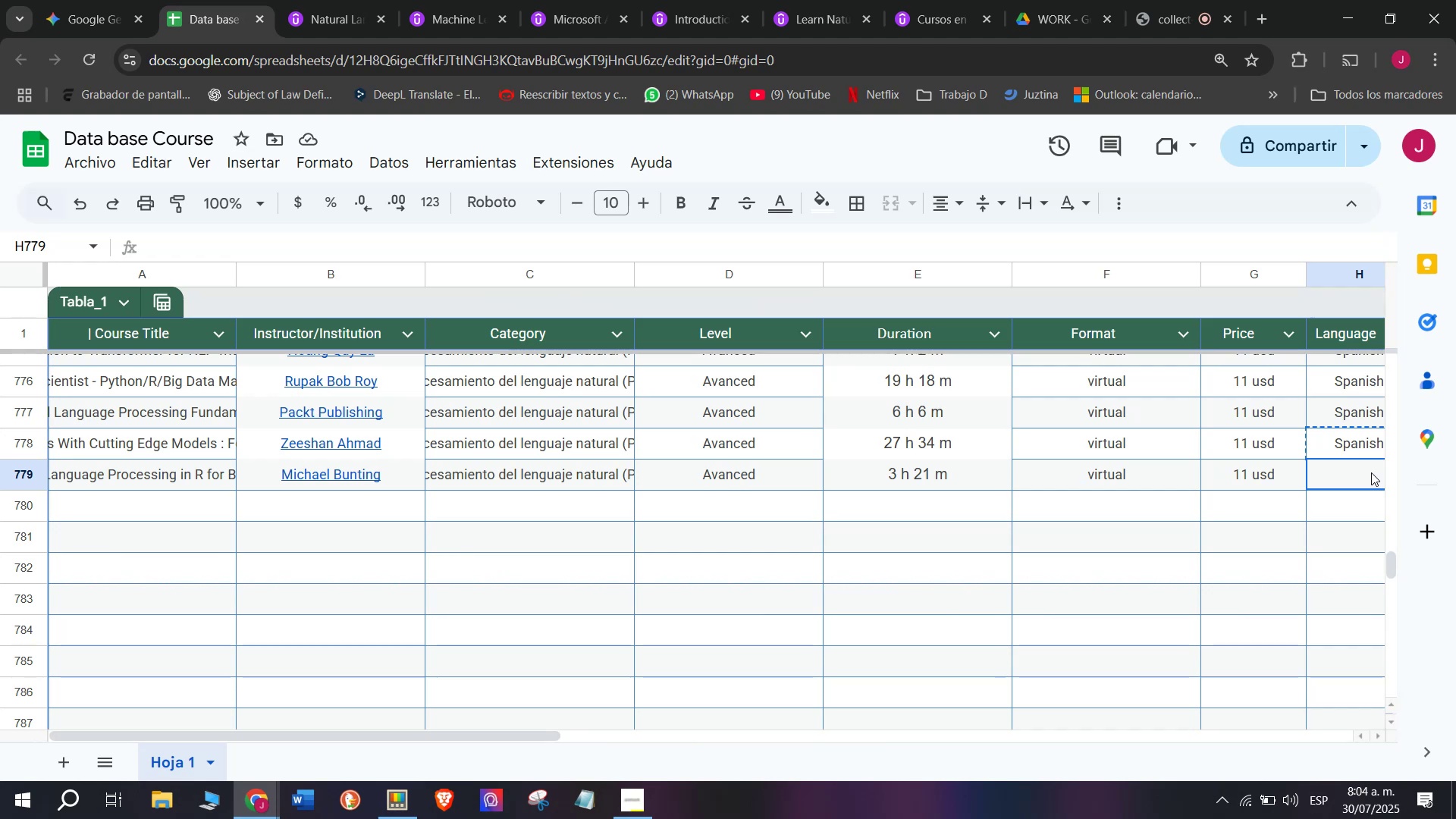 
key(Z)
 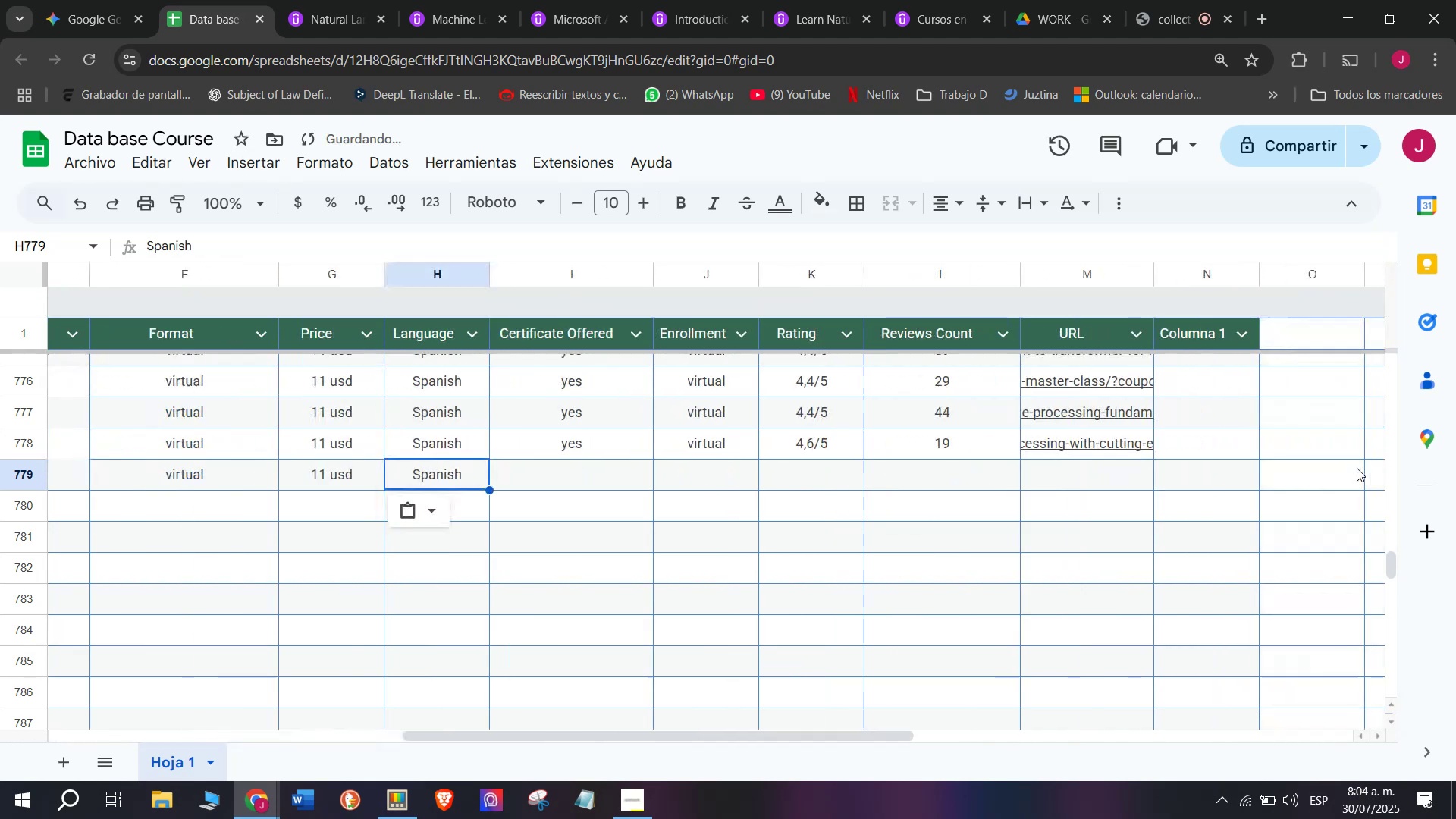 
key(Control+ControlLeft)
 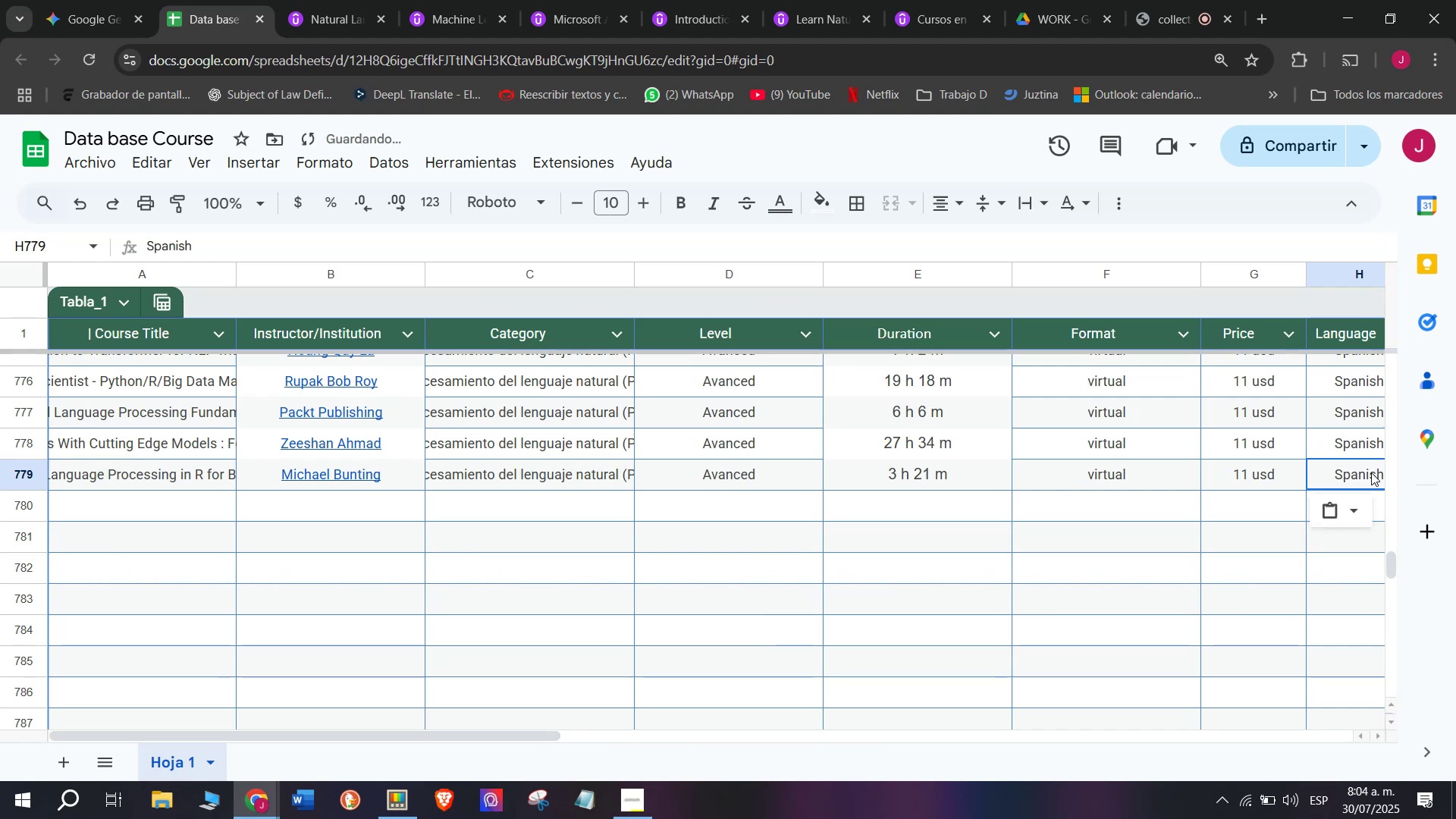 
key(Control+V)
 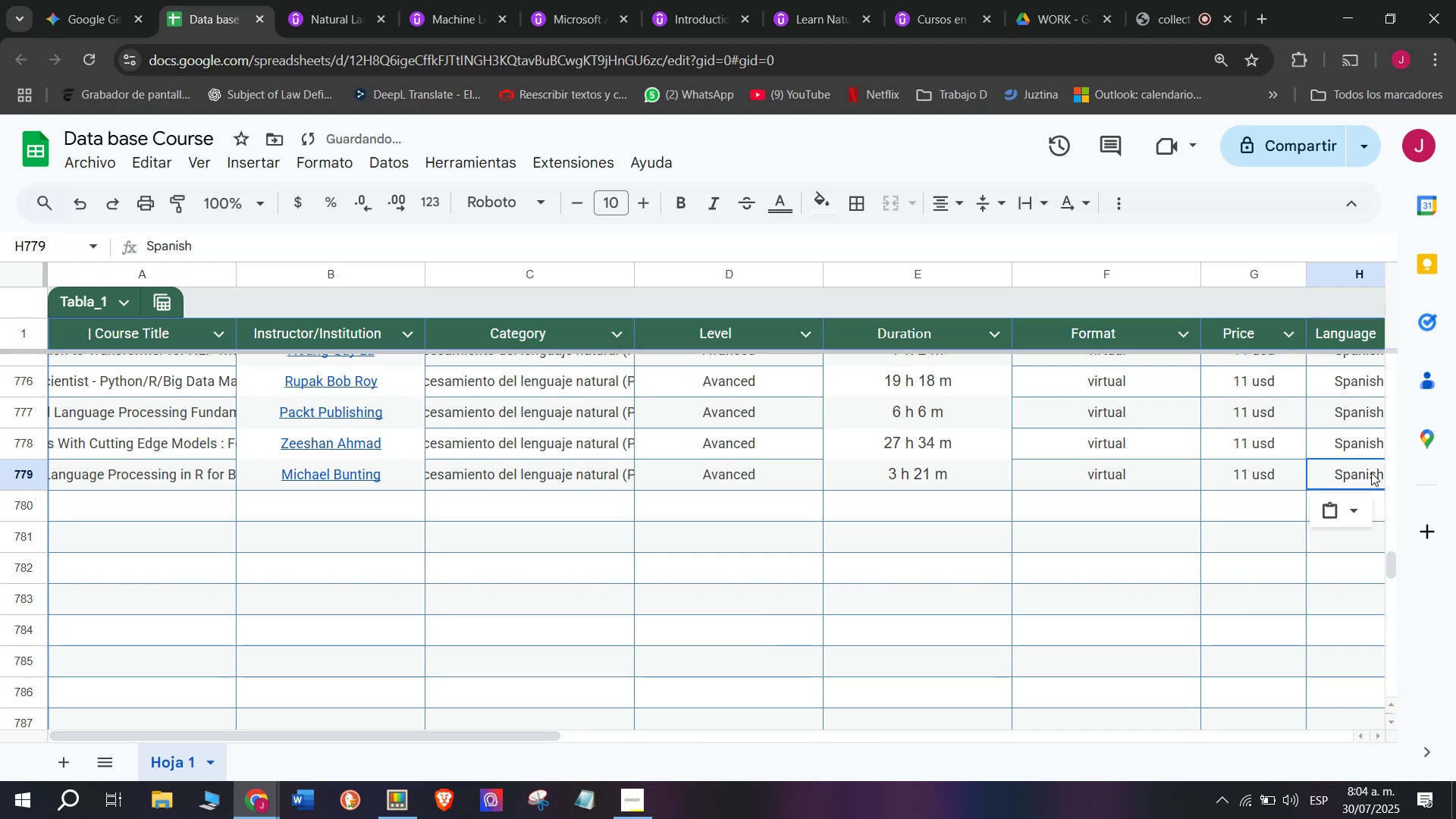 
scroll: coordinate [354, 497], scroll_direction: down, amount: 3.0
 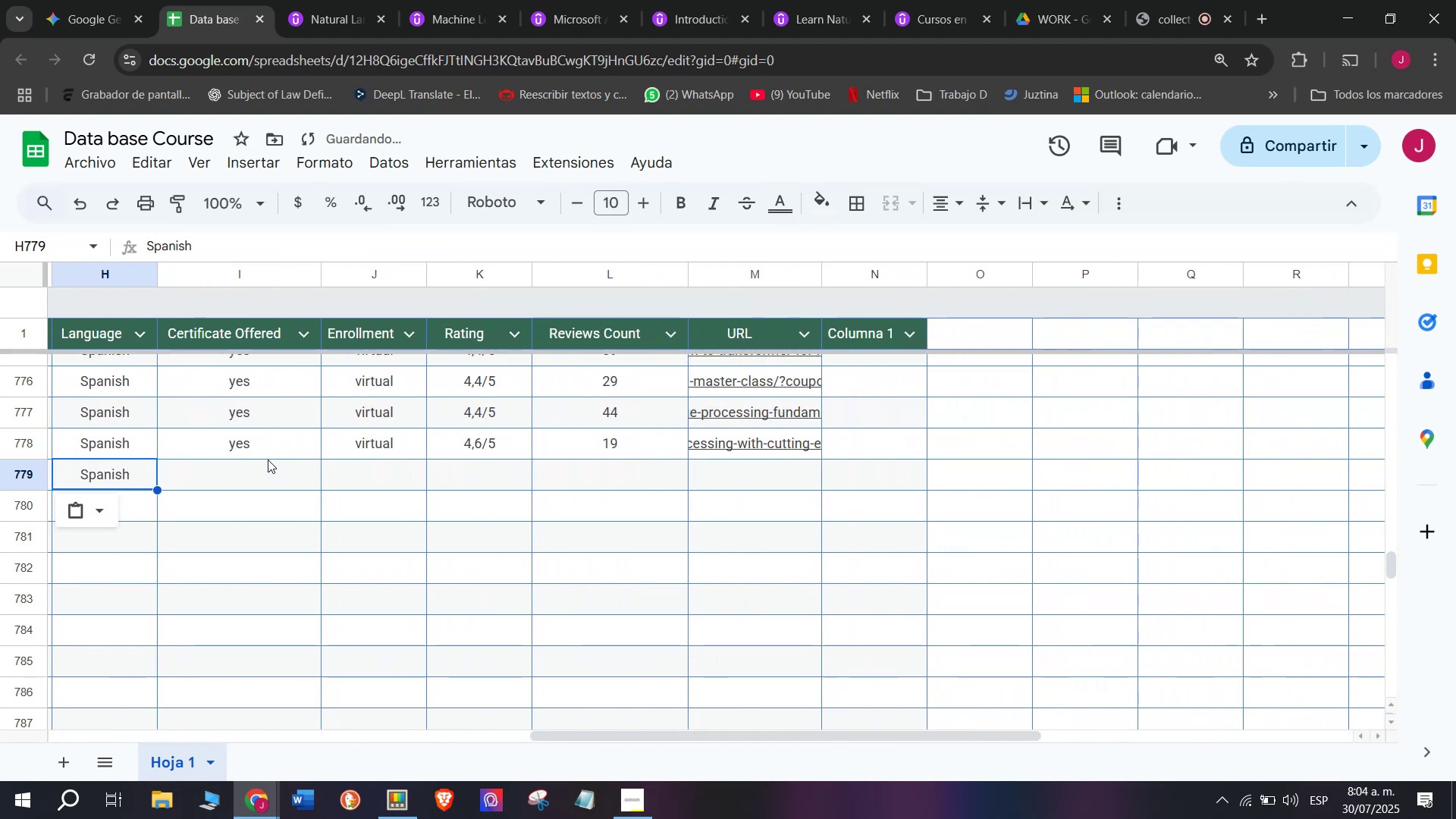 
left_click([268, 460])
 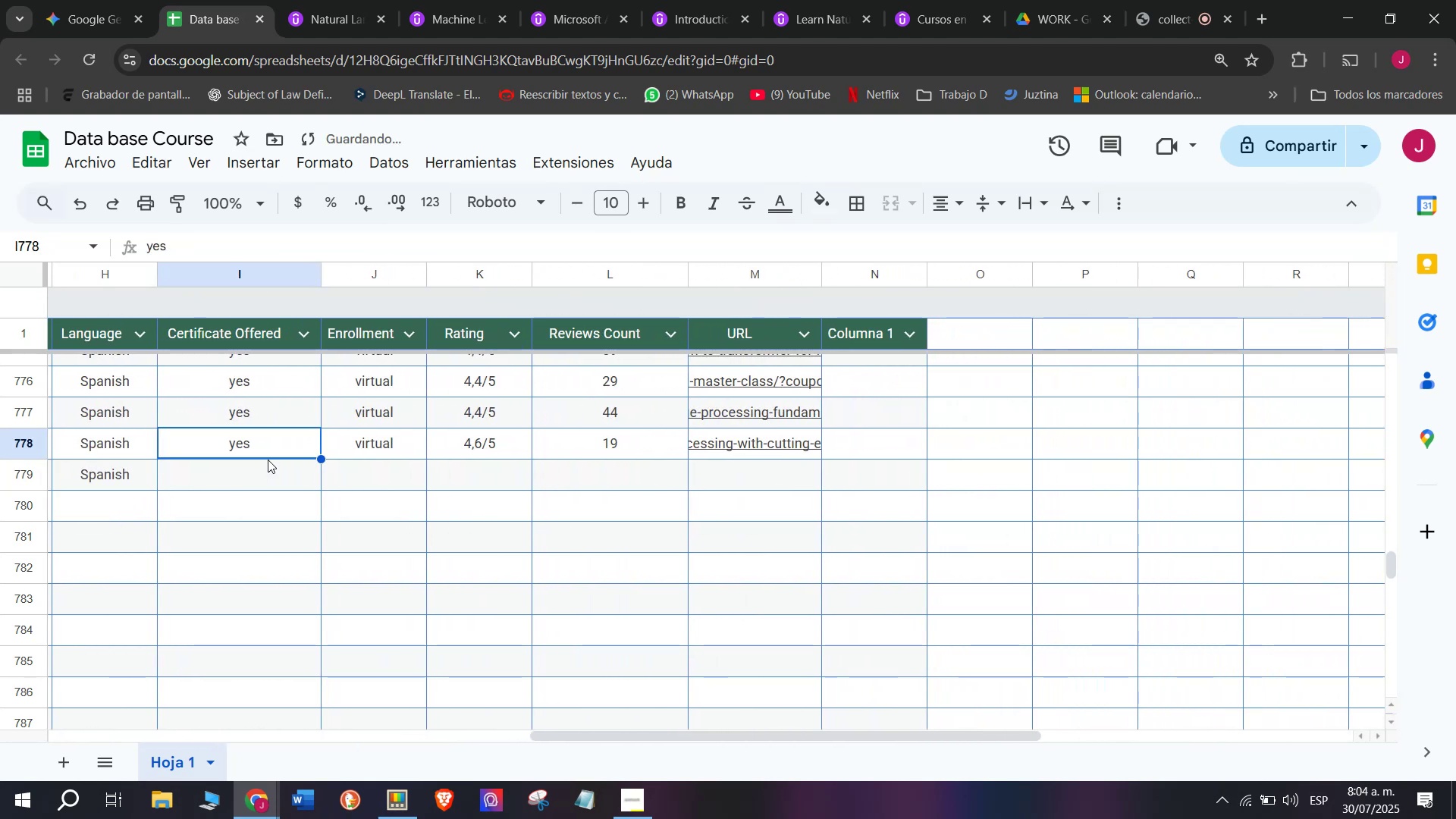 
key(Control+ControlLeft)
 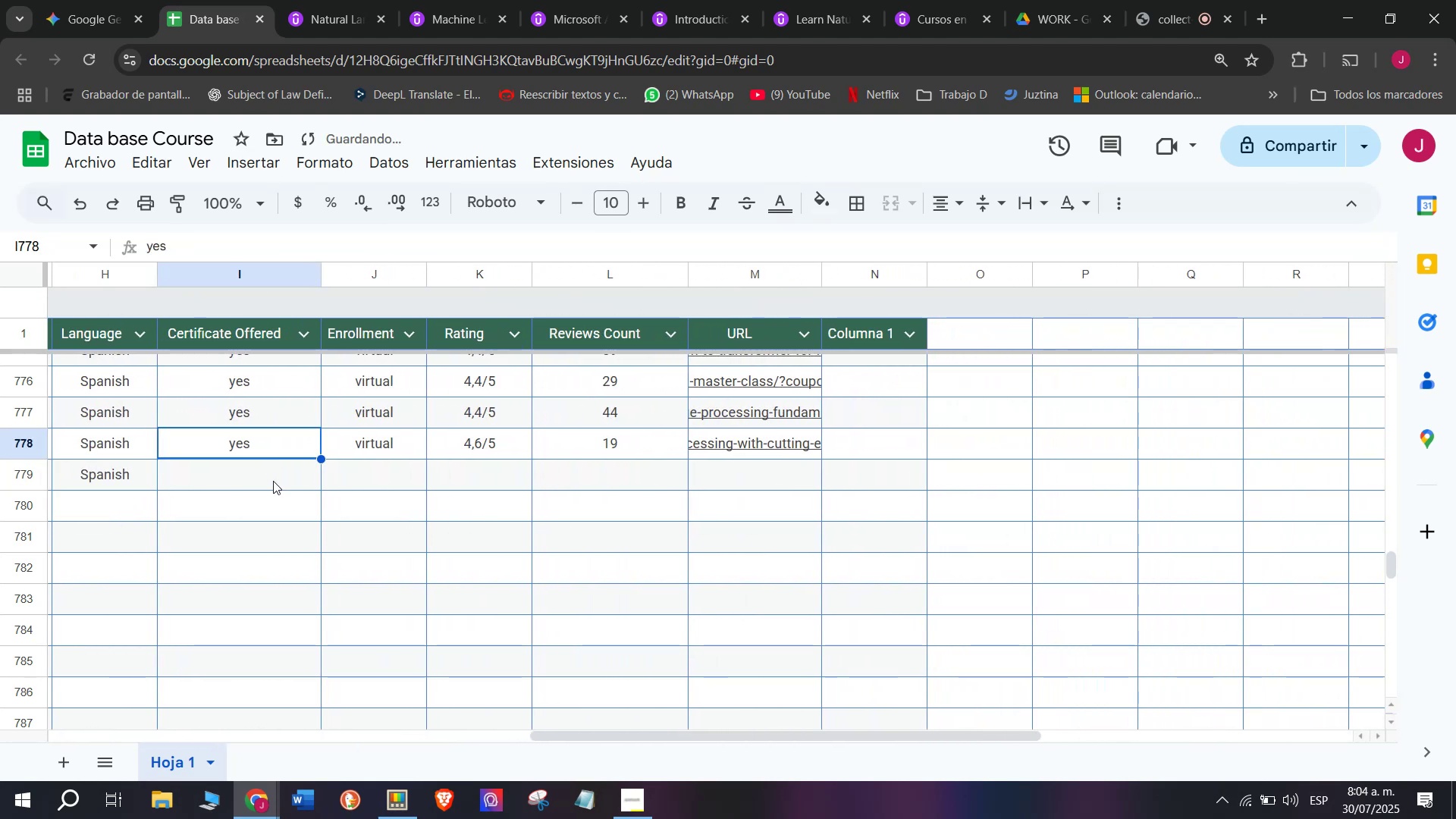 
key(Break)
 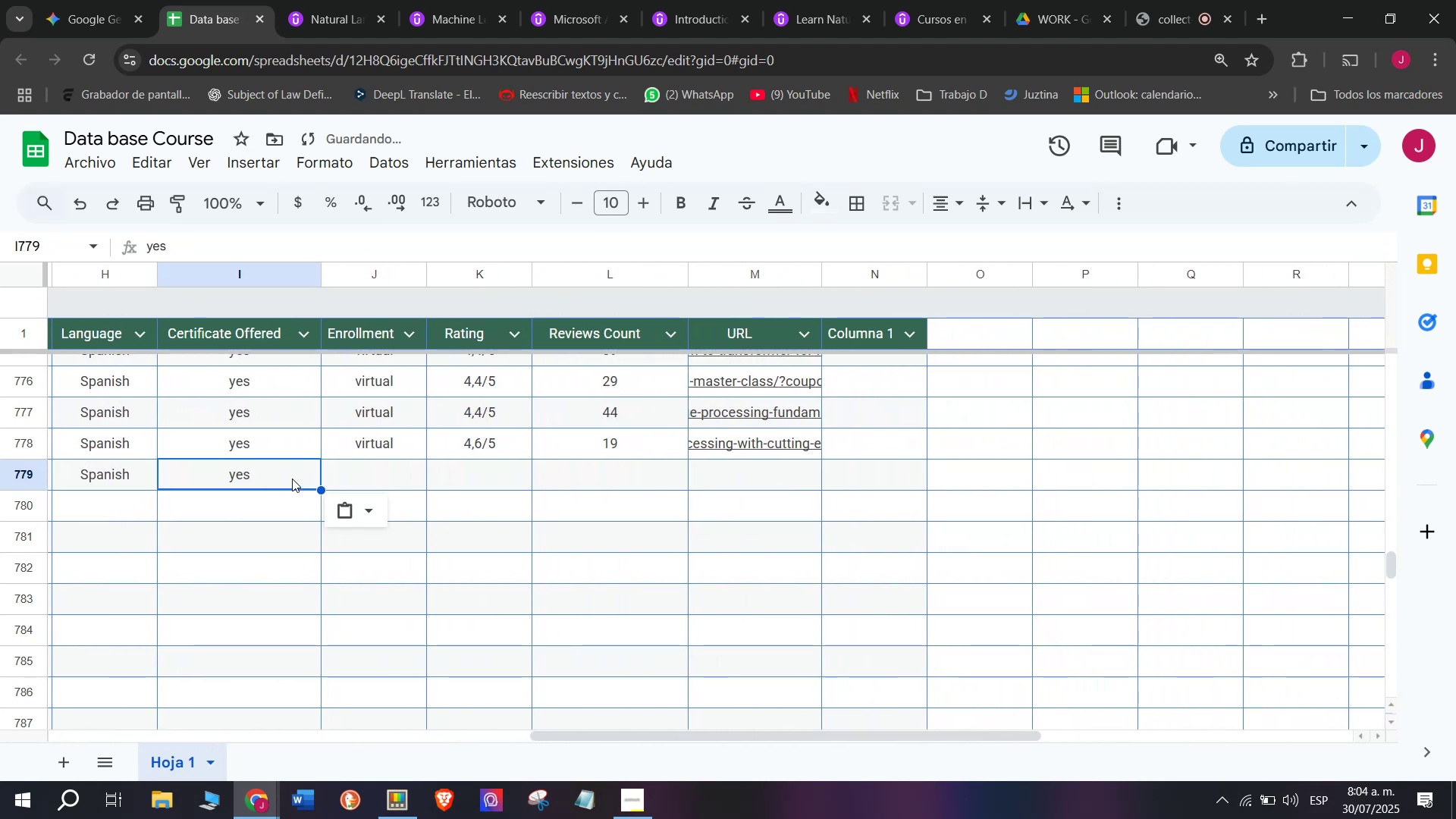 
key(Control+C)
 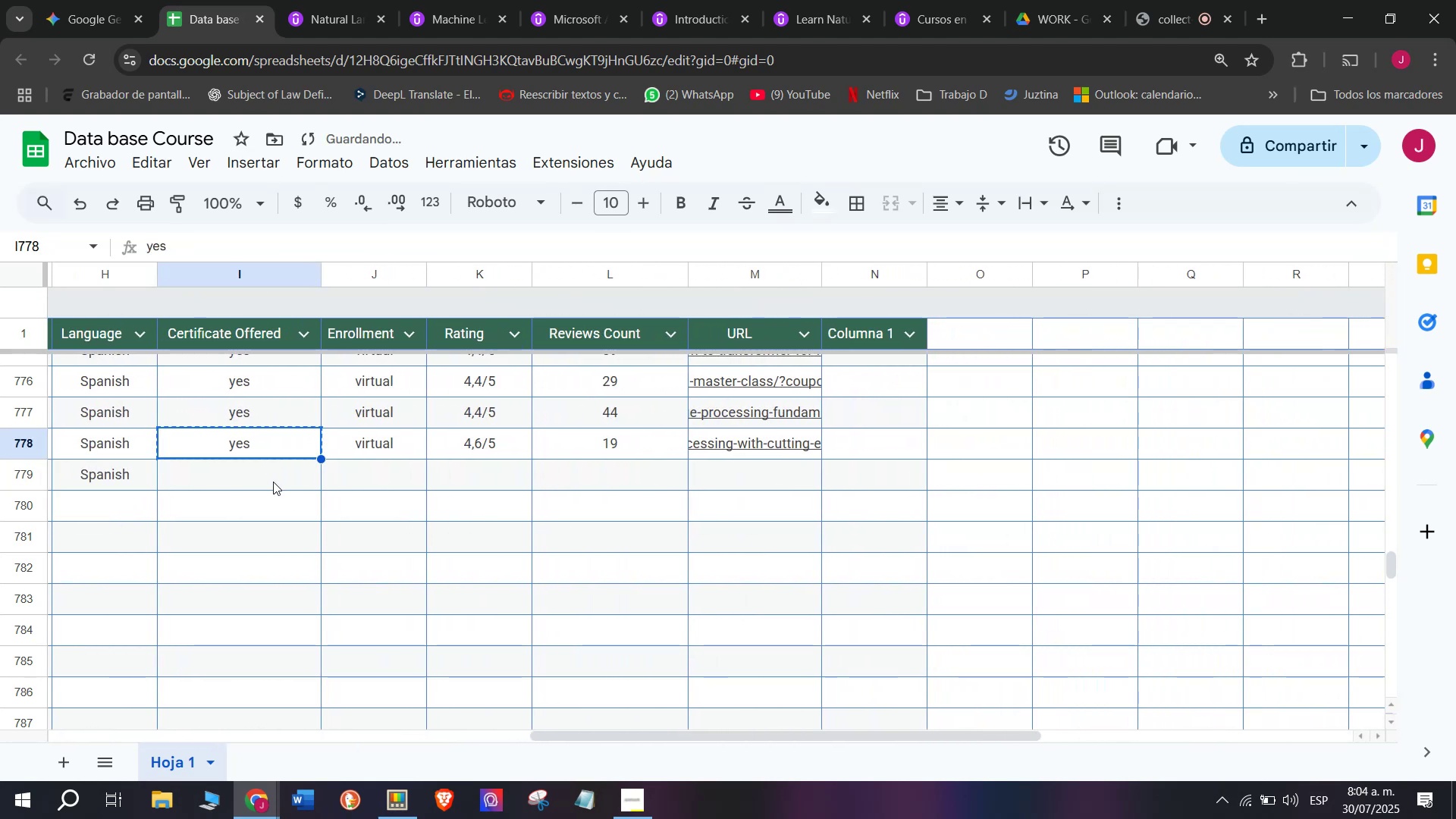 
double_click([273, 482])
 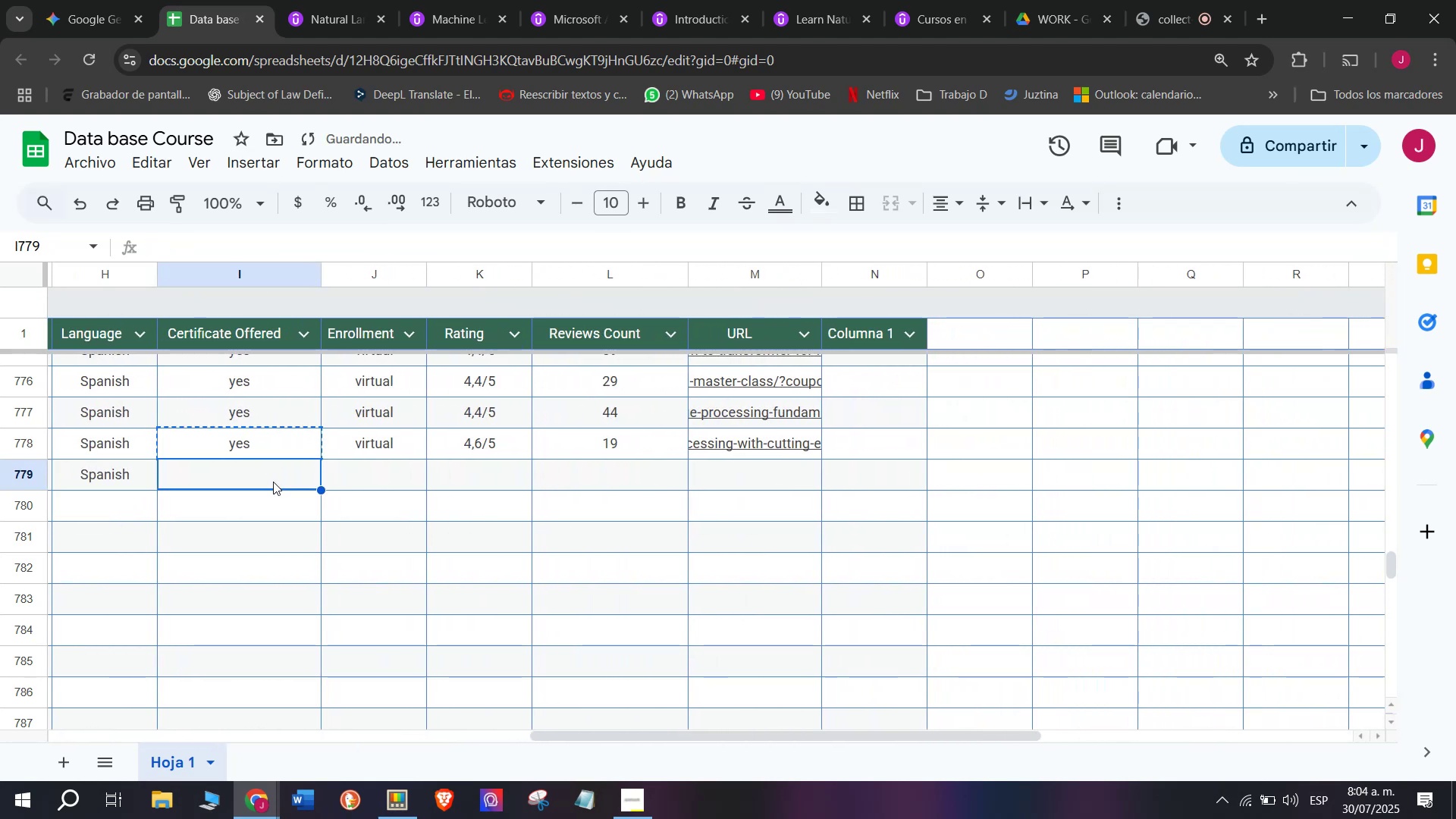 
key(Control+ControlLeft)
 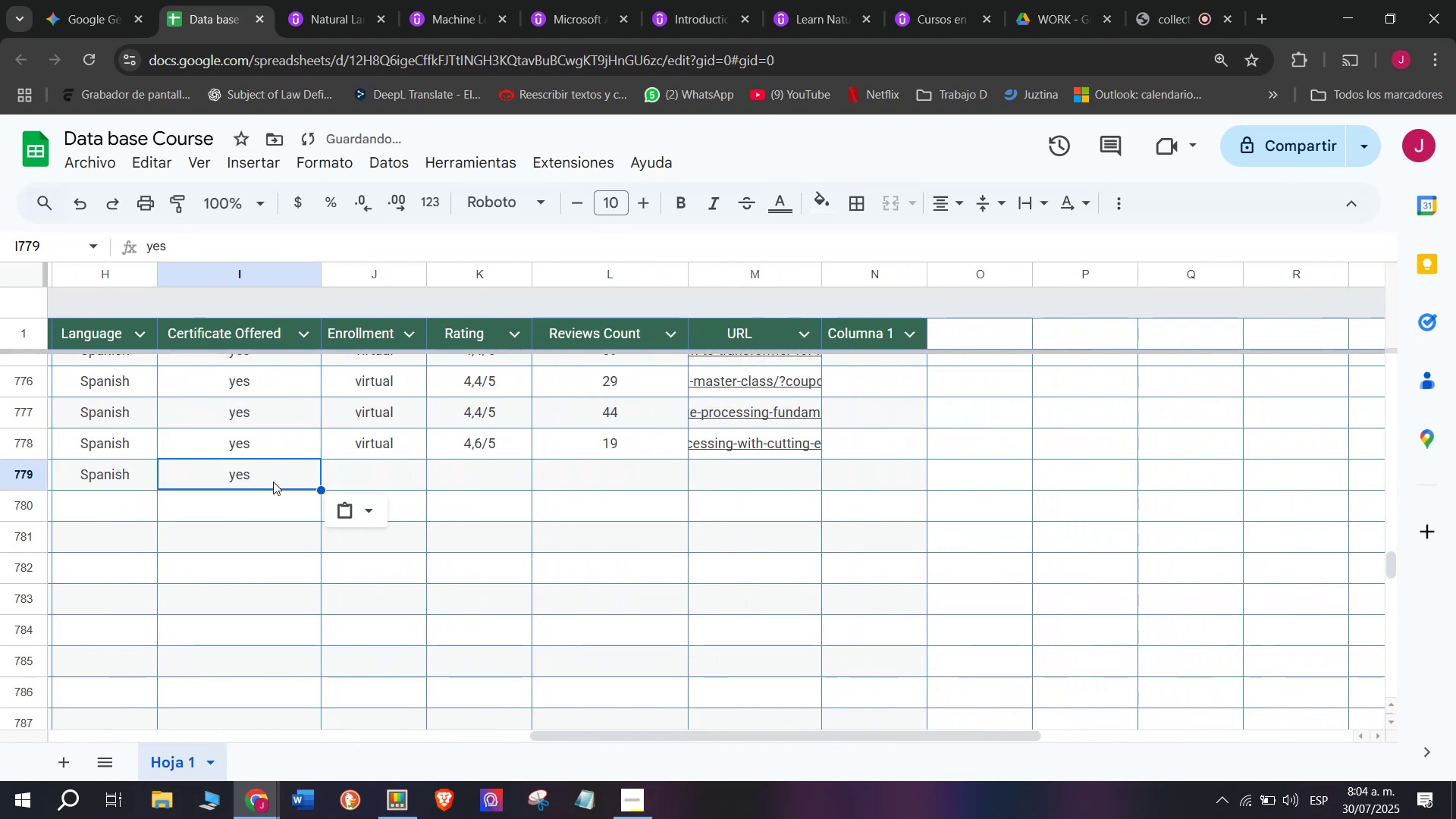 
key(Z)
 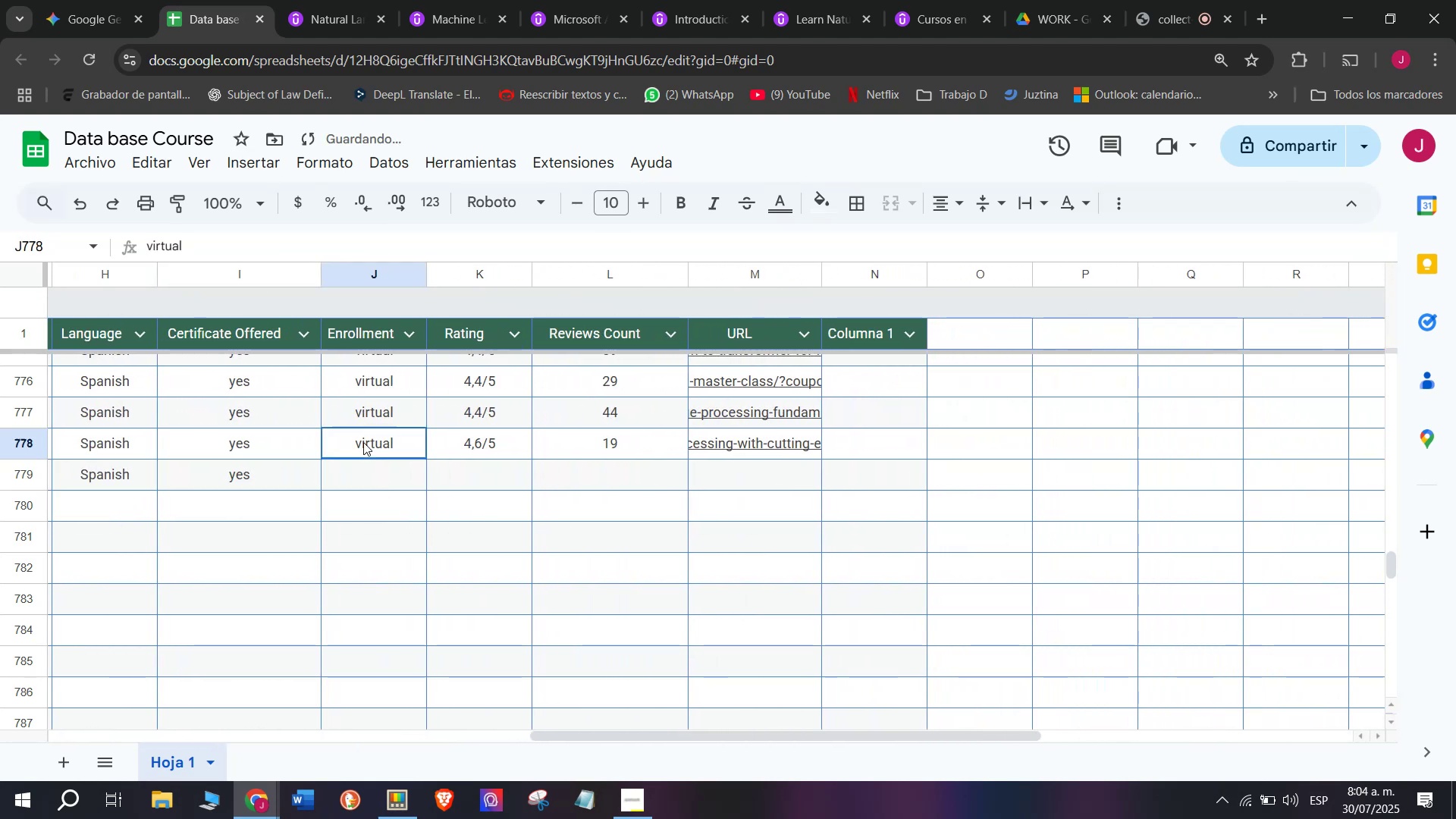 
key(Control+V)
 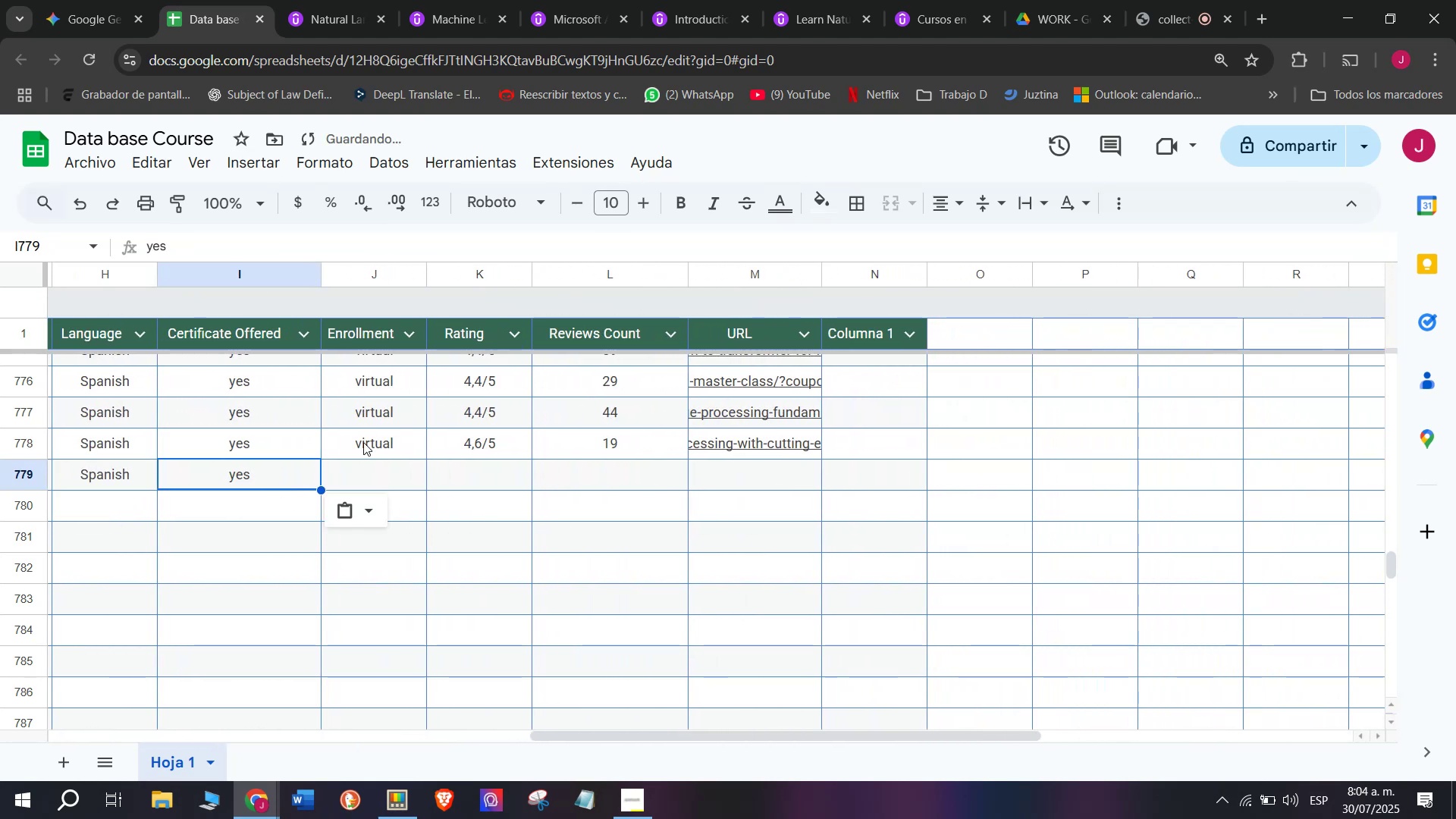 
left_click([363, 442])
 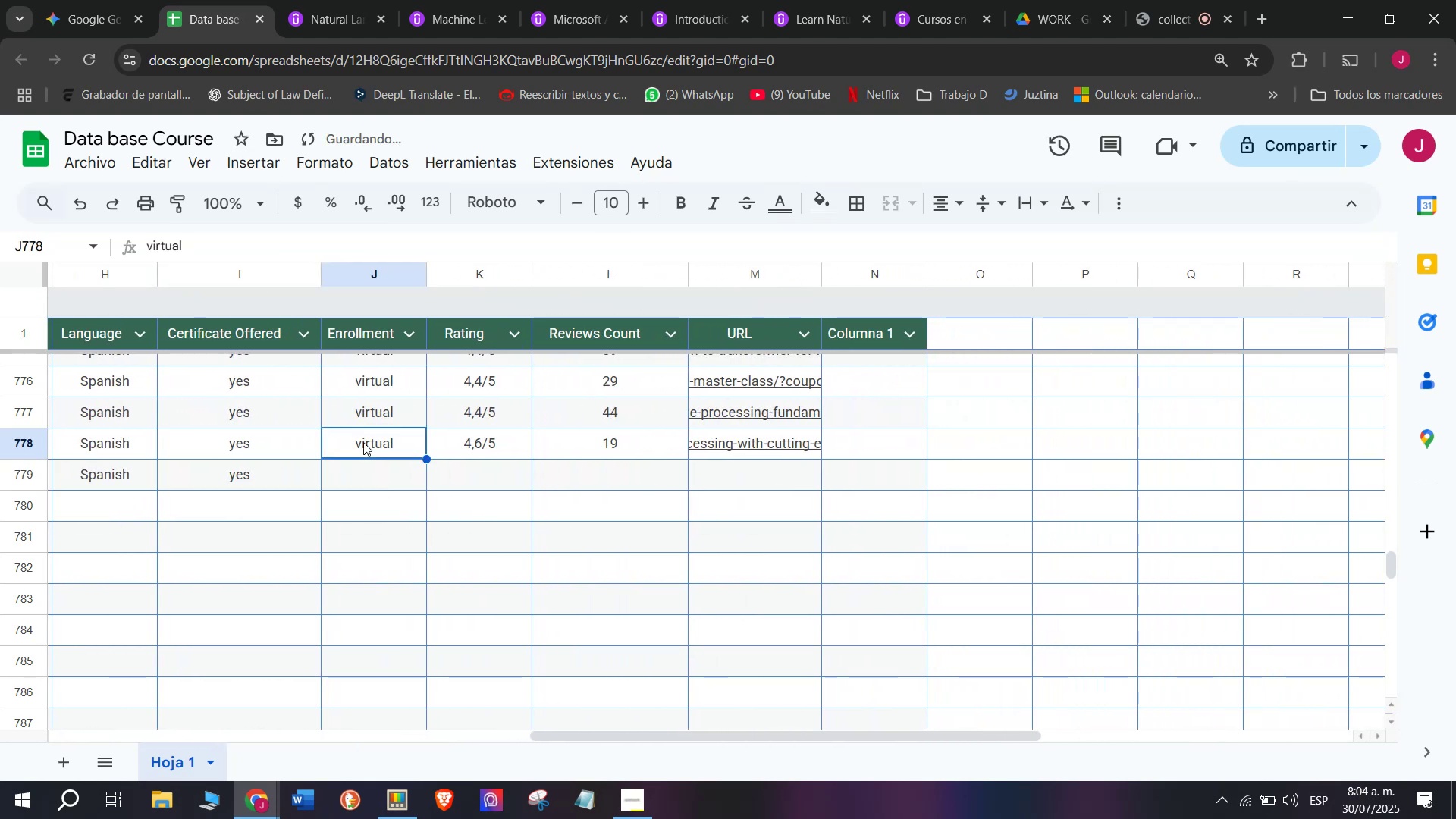 
key(Break)
 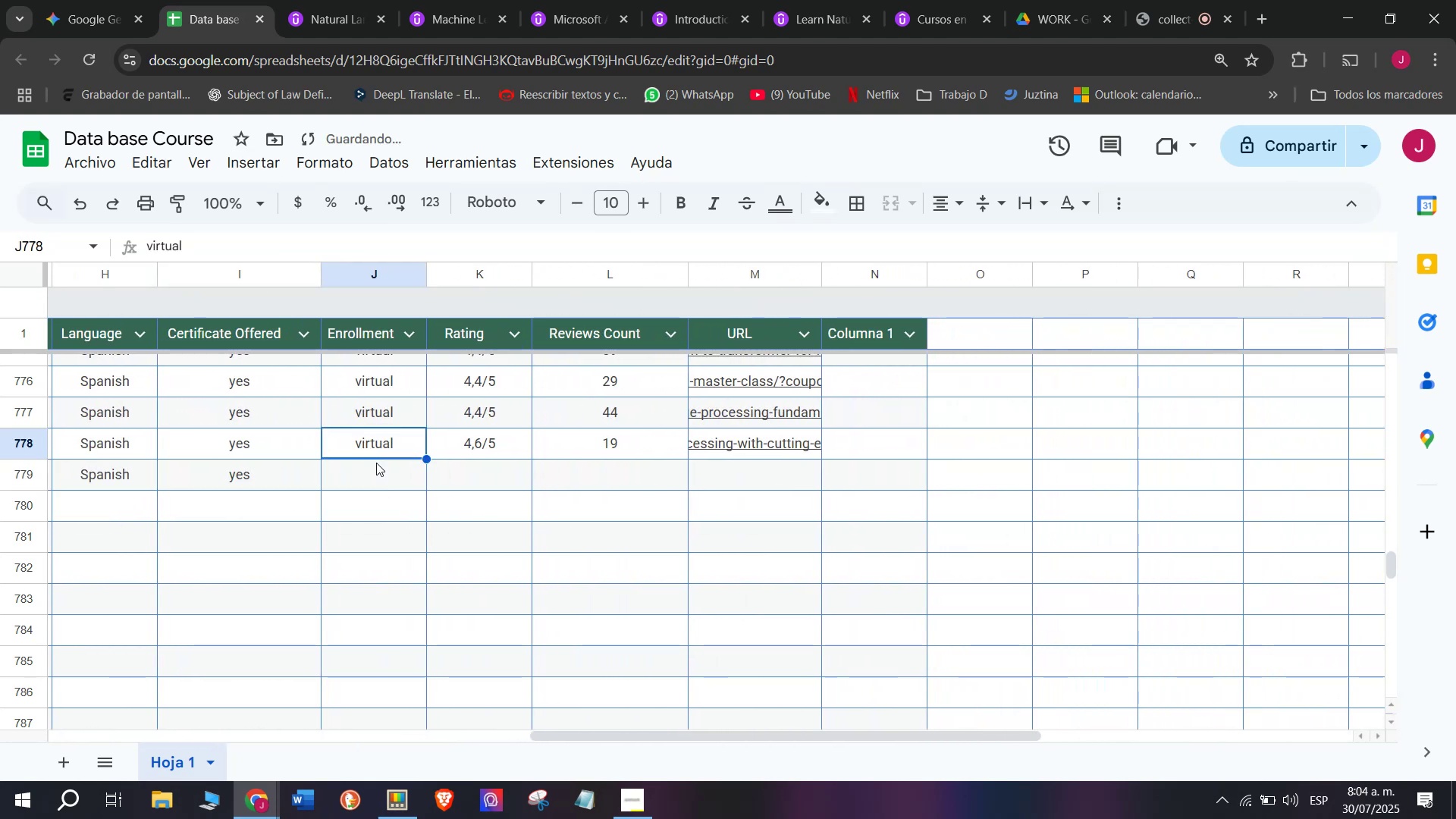 
key(Control+ControlLeft)
 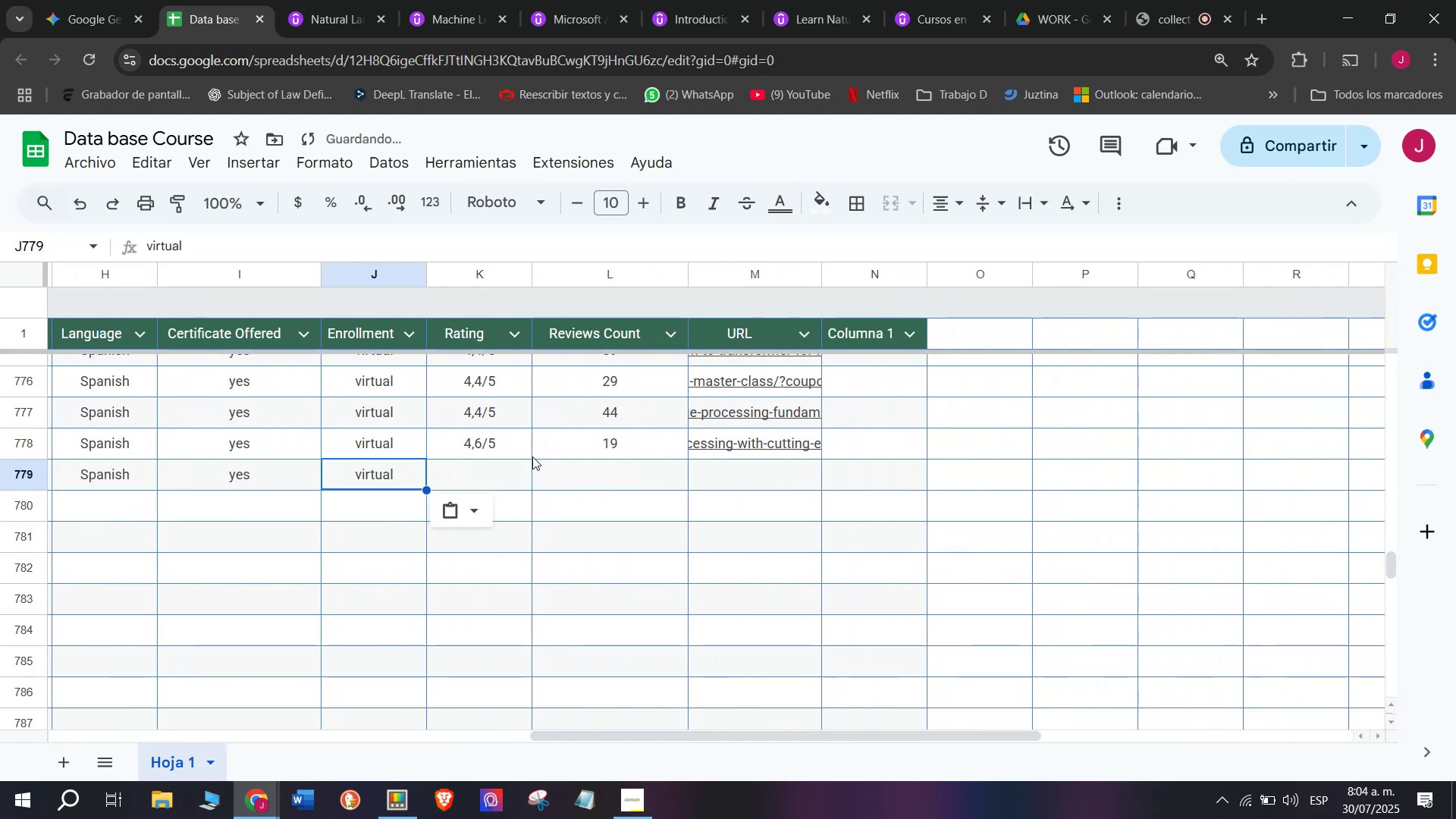 
key(Control+C)
 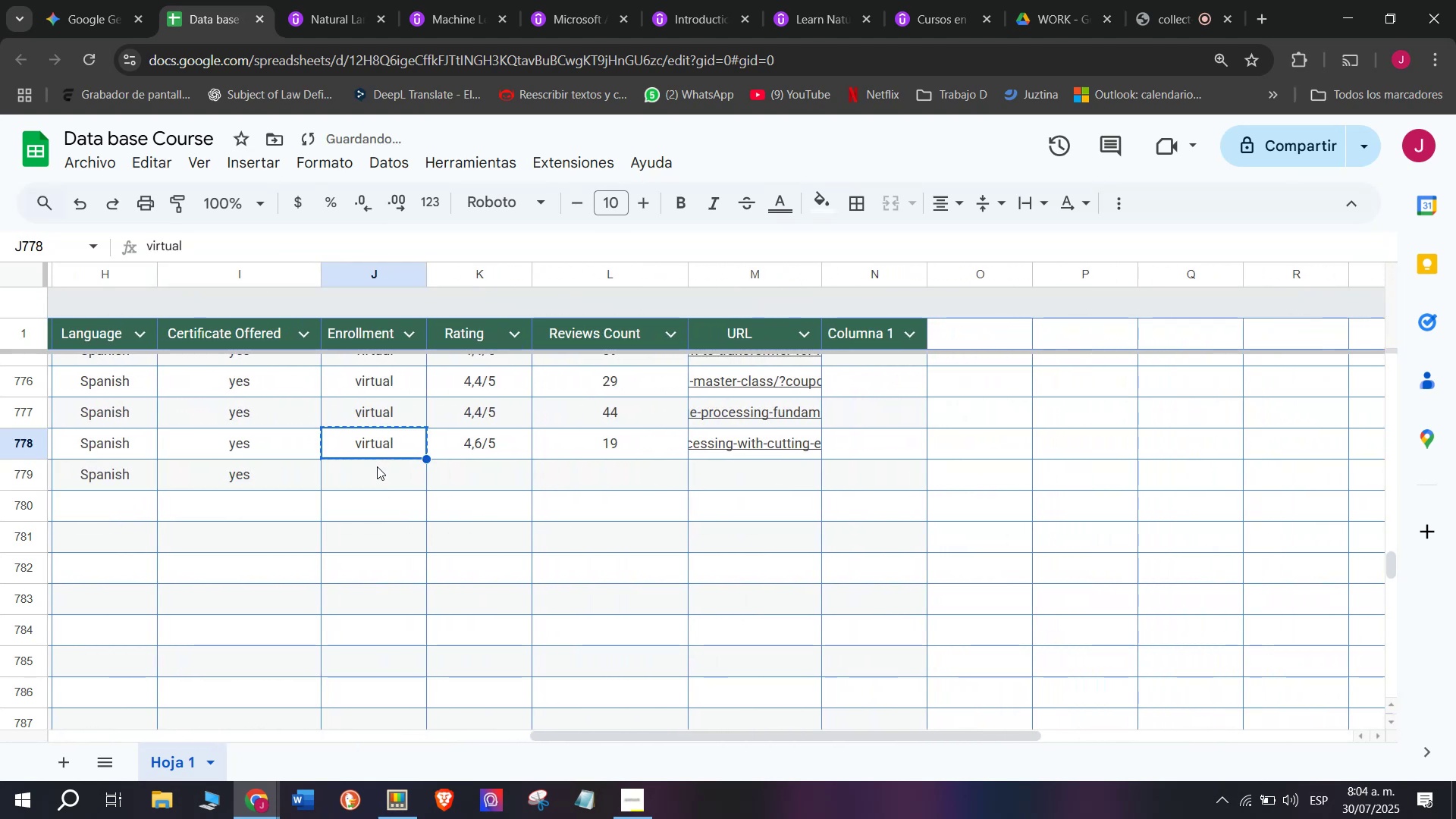 
key(Z)
 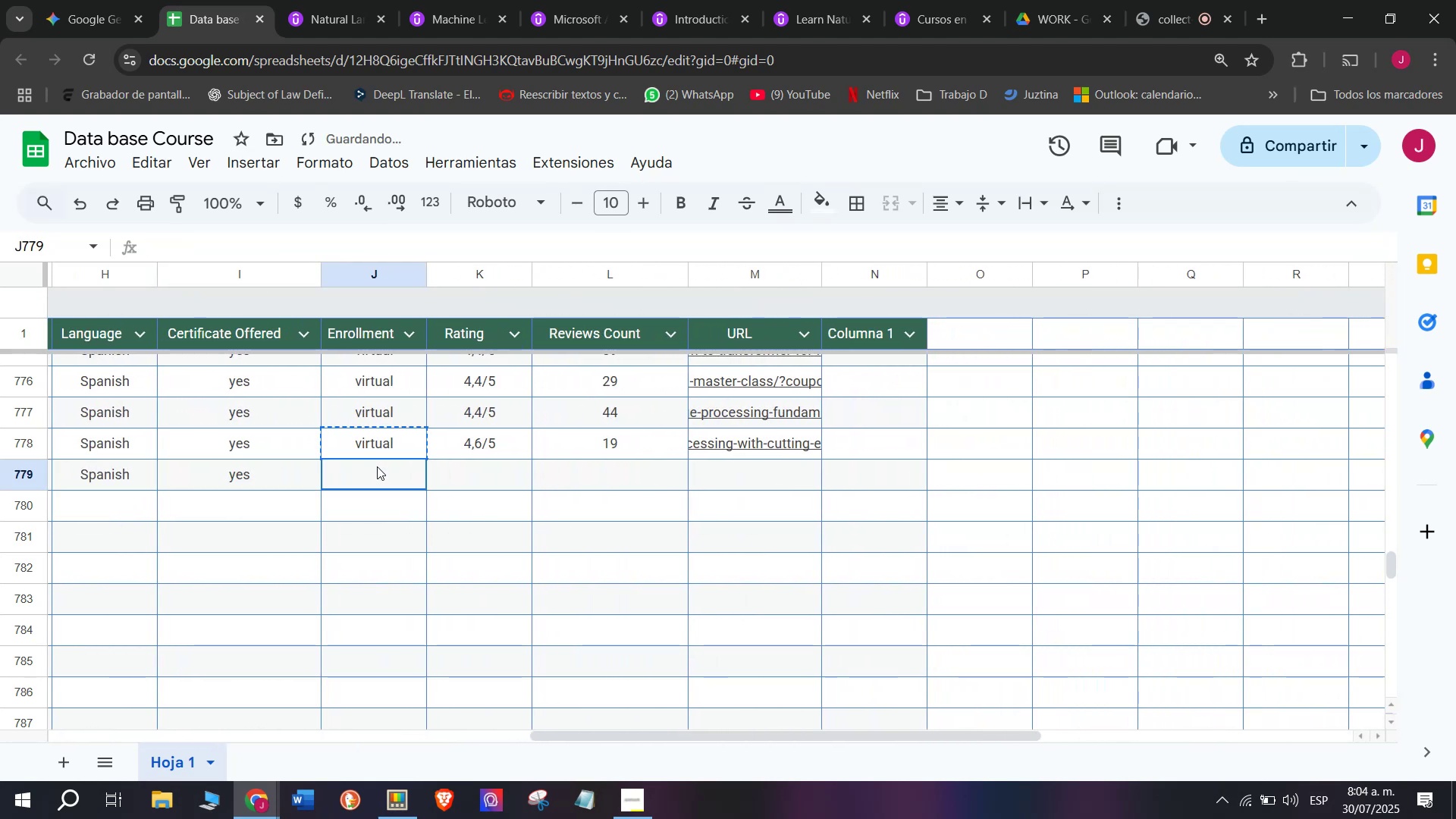 
key(Control+ControlLeft)
 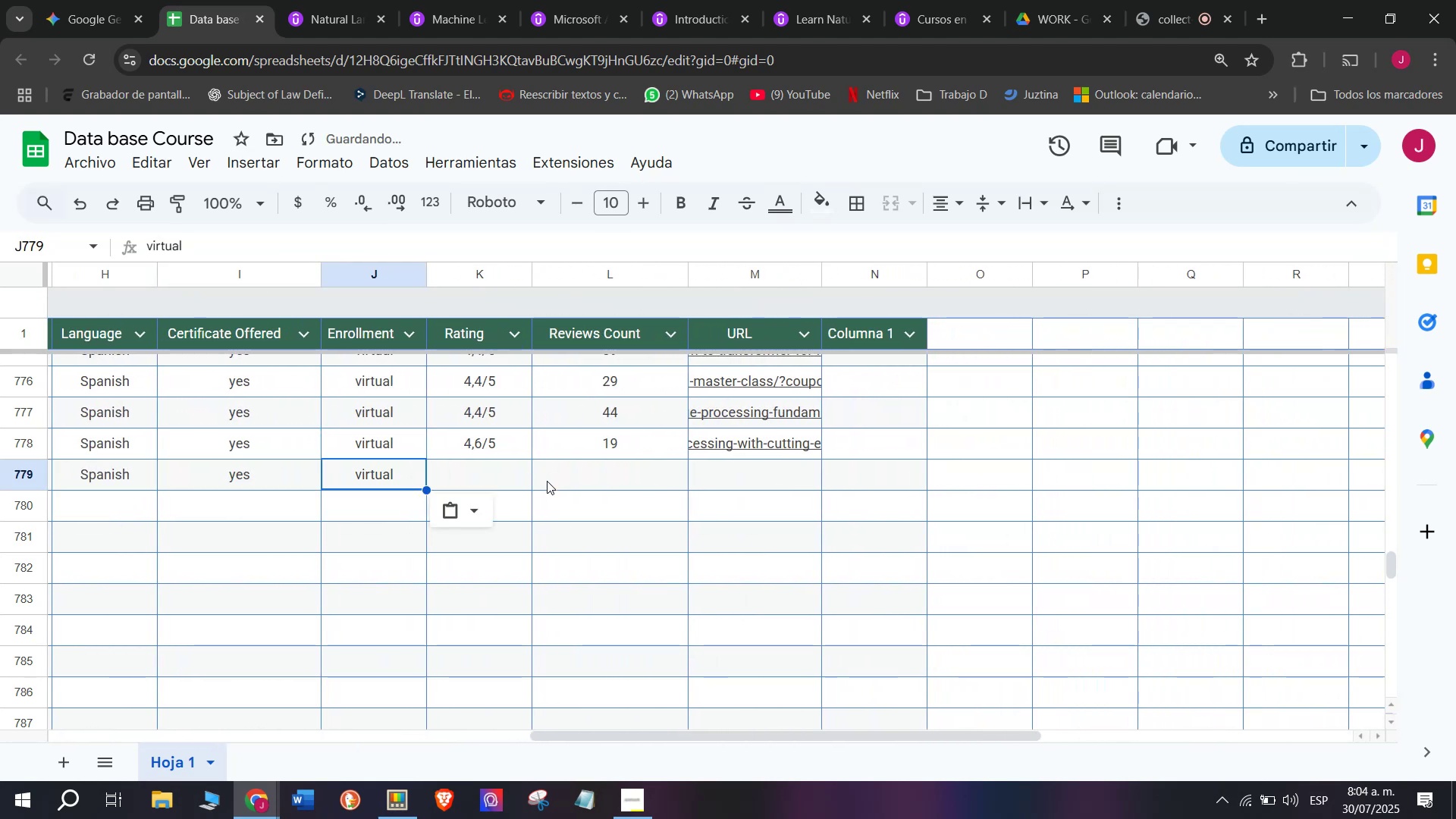 
key(Control+V)
 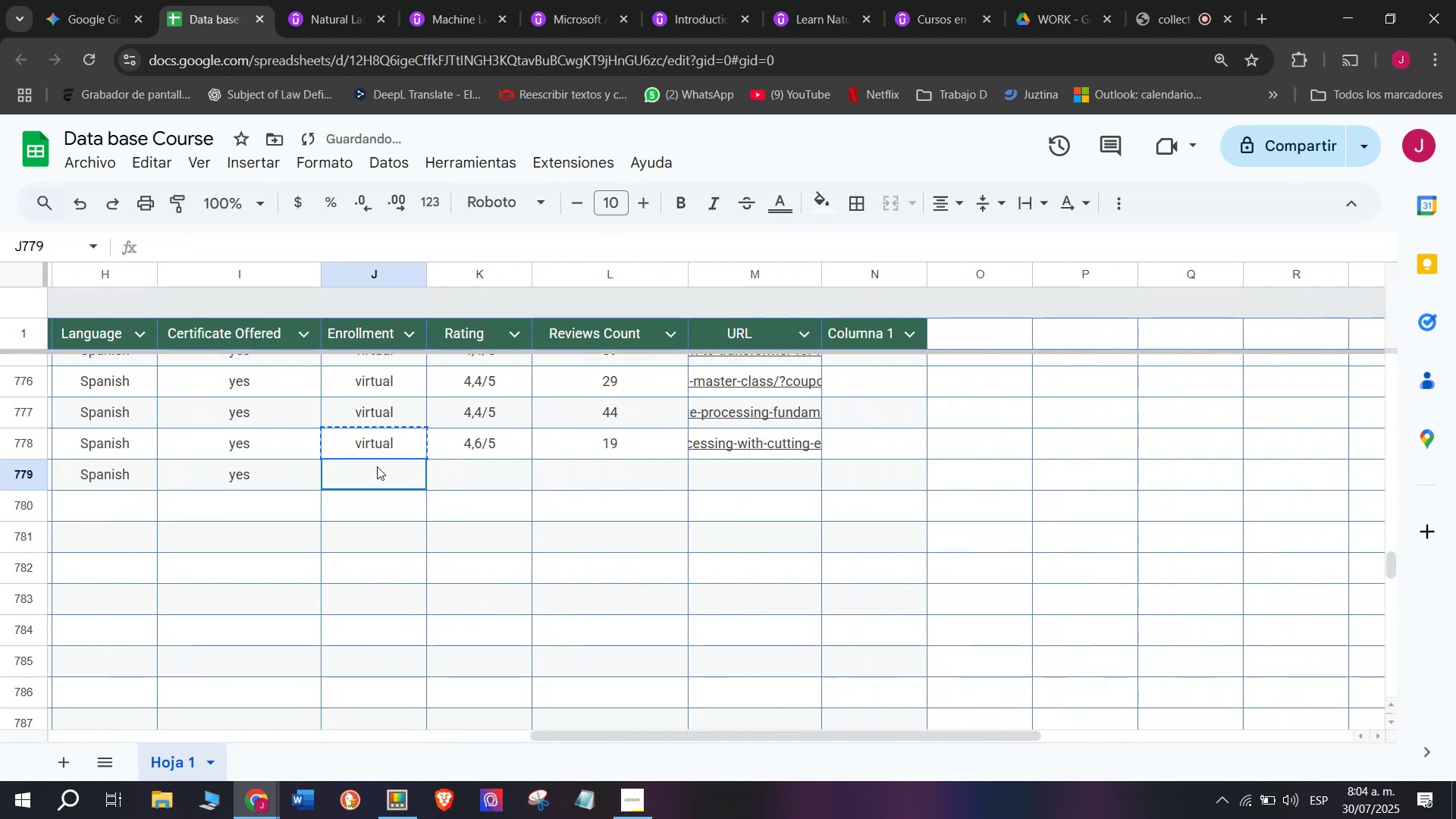 
double_click([377, 466])
 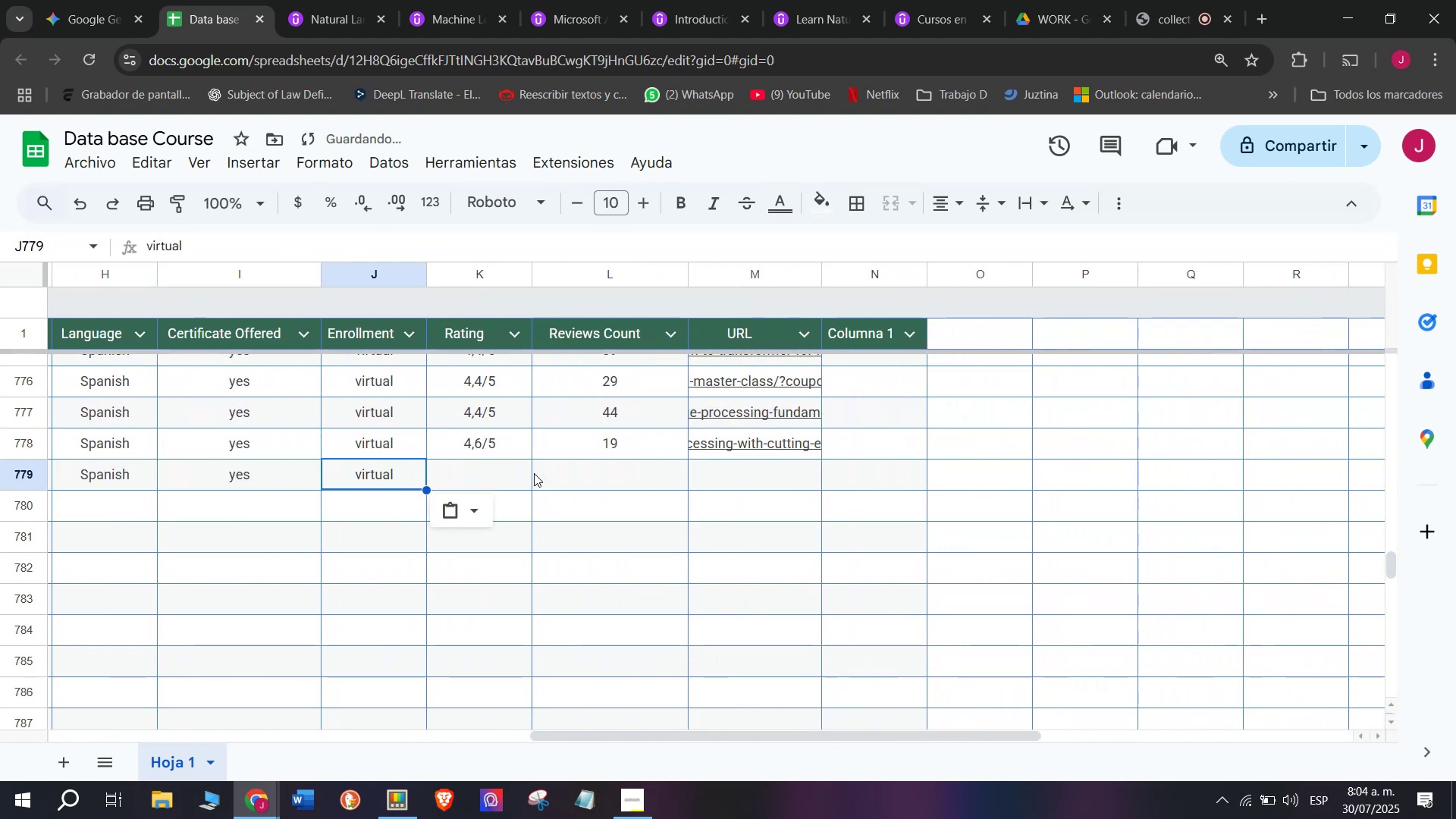 
left_click([510, 469])
 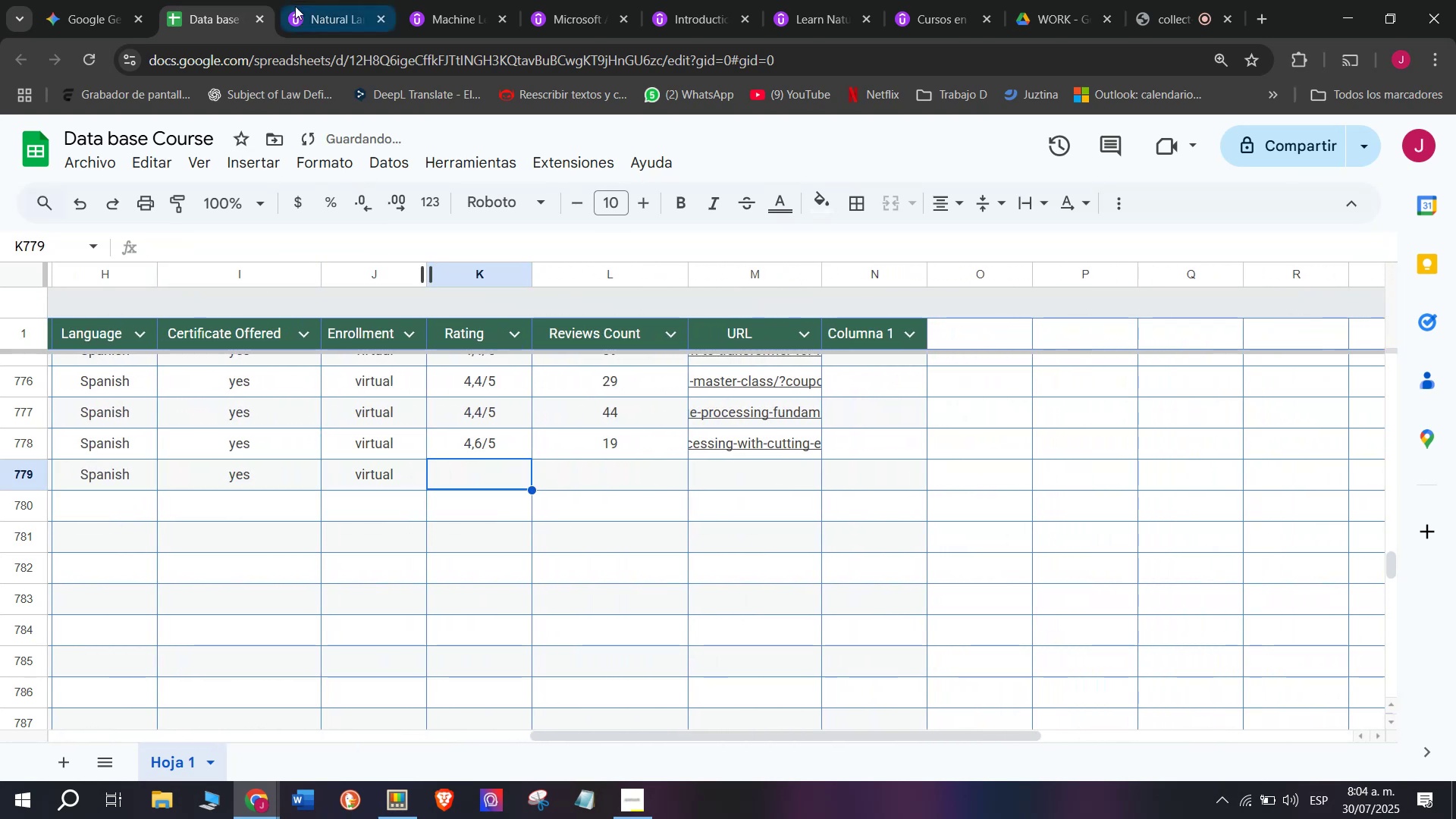 
left_click([295, 5])
 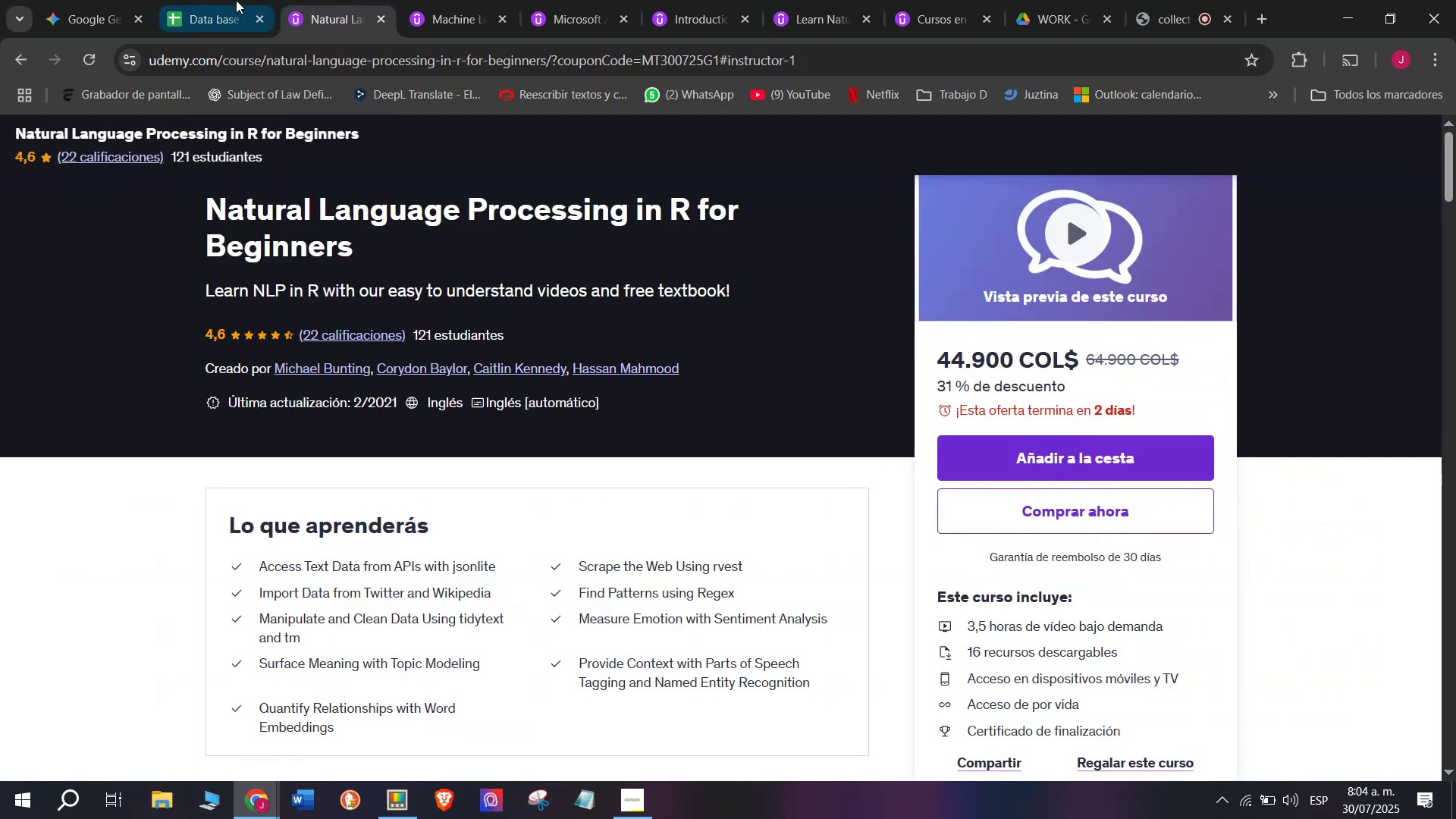 
left_click([234, 0])
 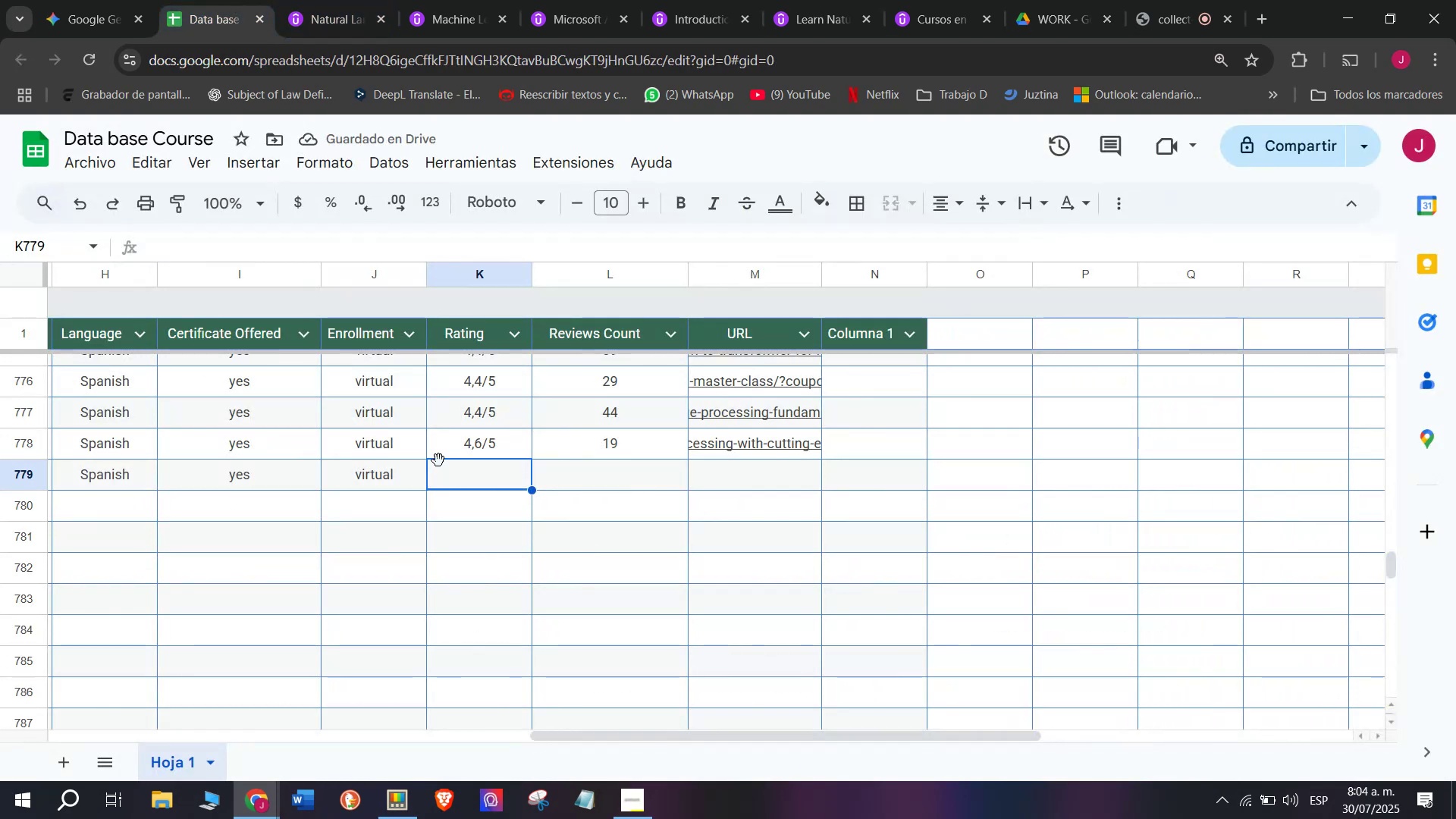 
left_click([441, 452])
 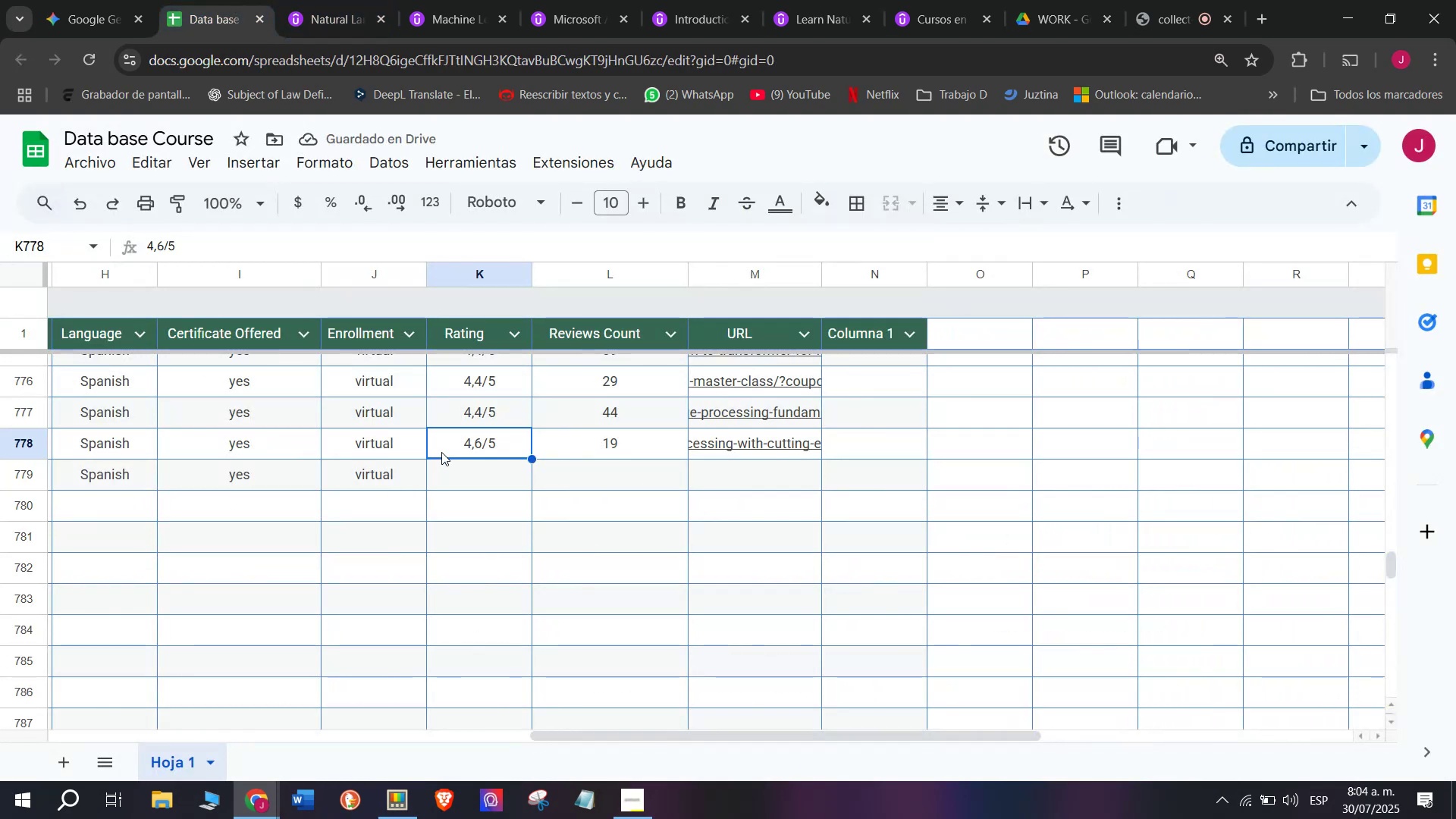 
key(Control+ControlLeft)
 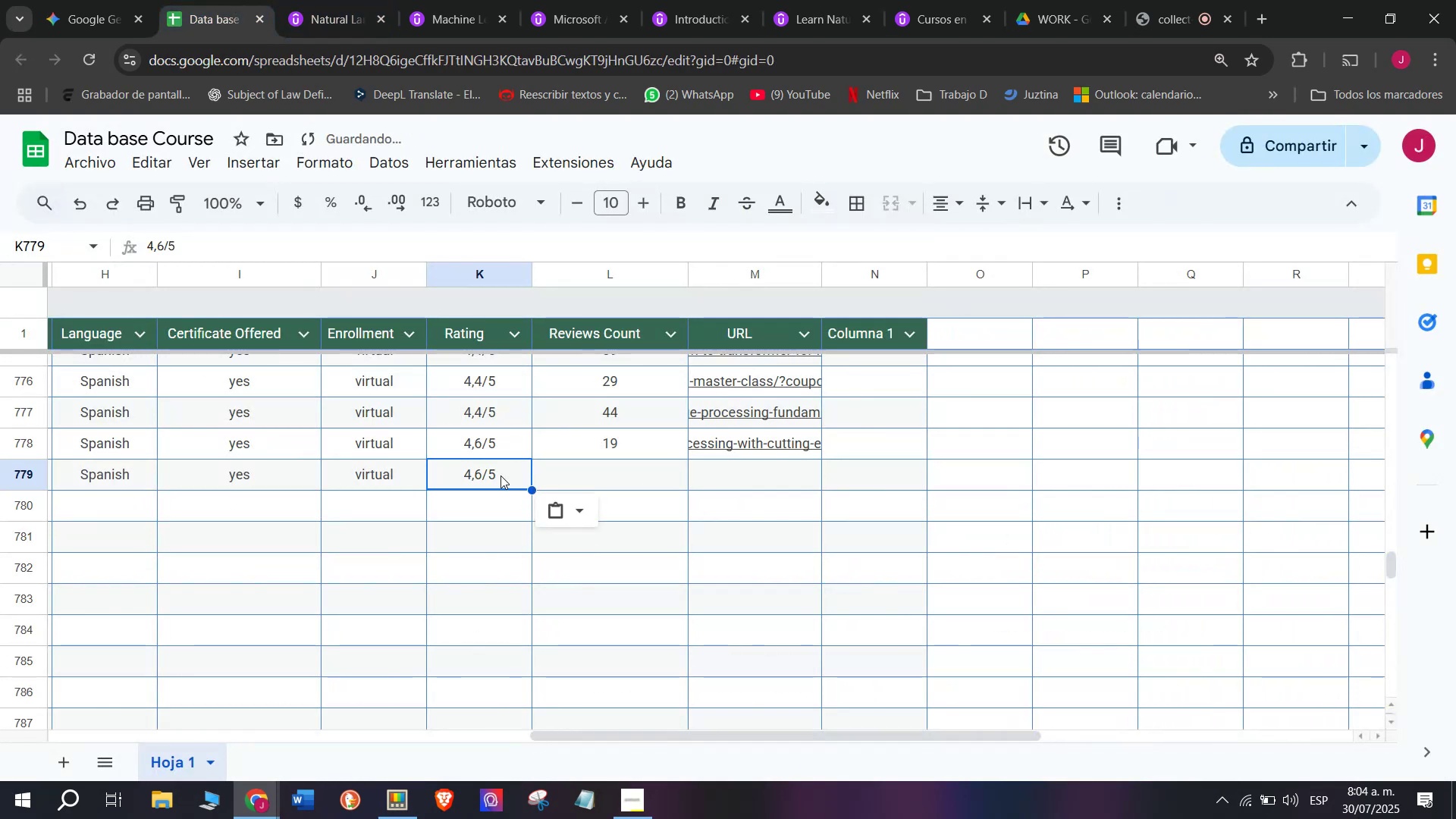 
key(Break)
 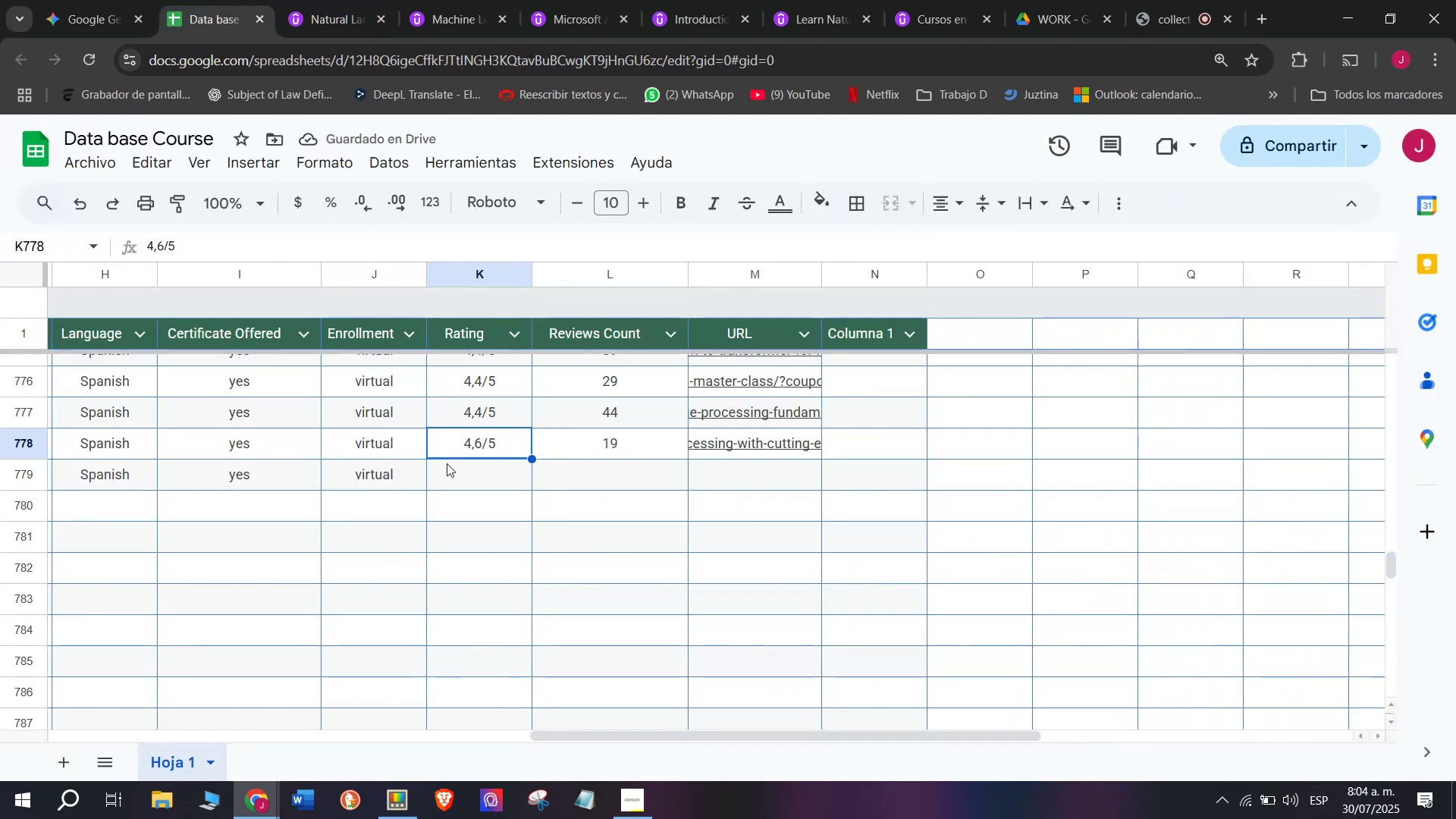 
key(Control+C)
 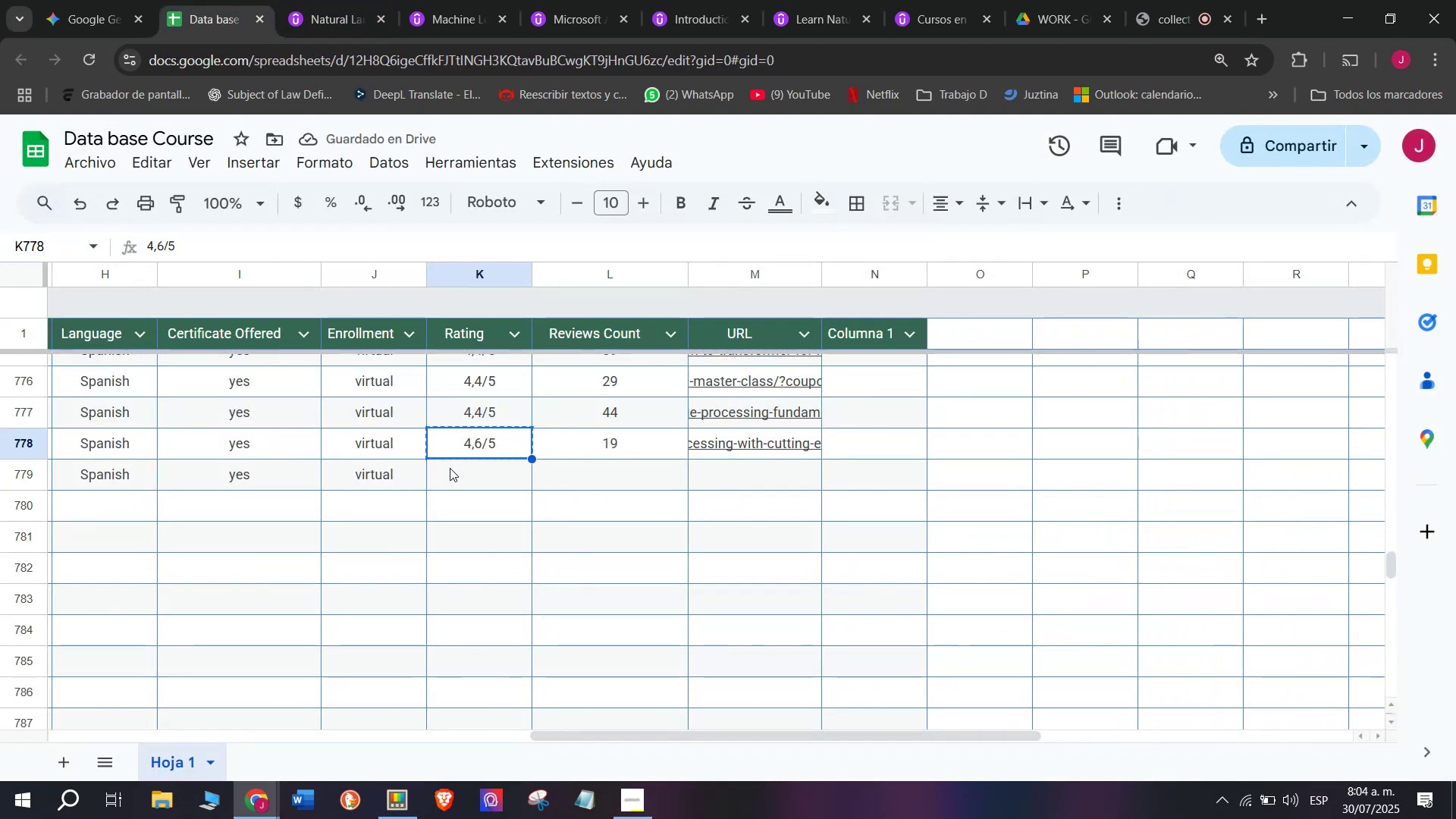 
double_click([450, 468])
 